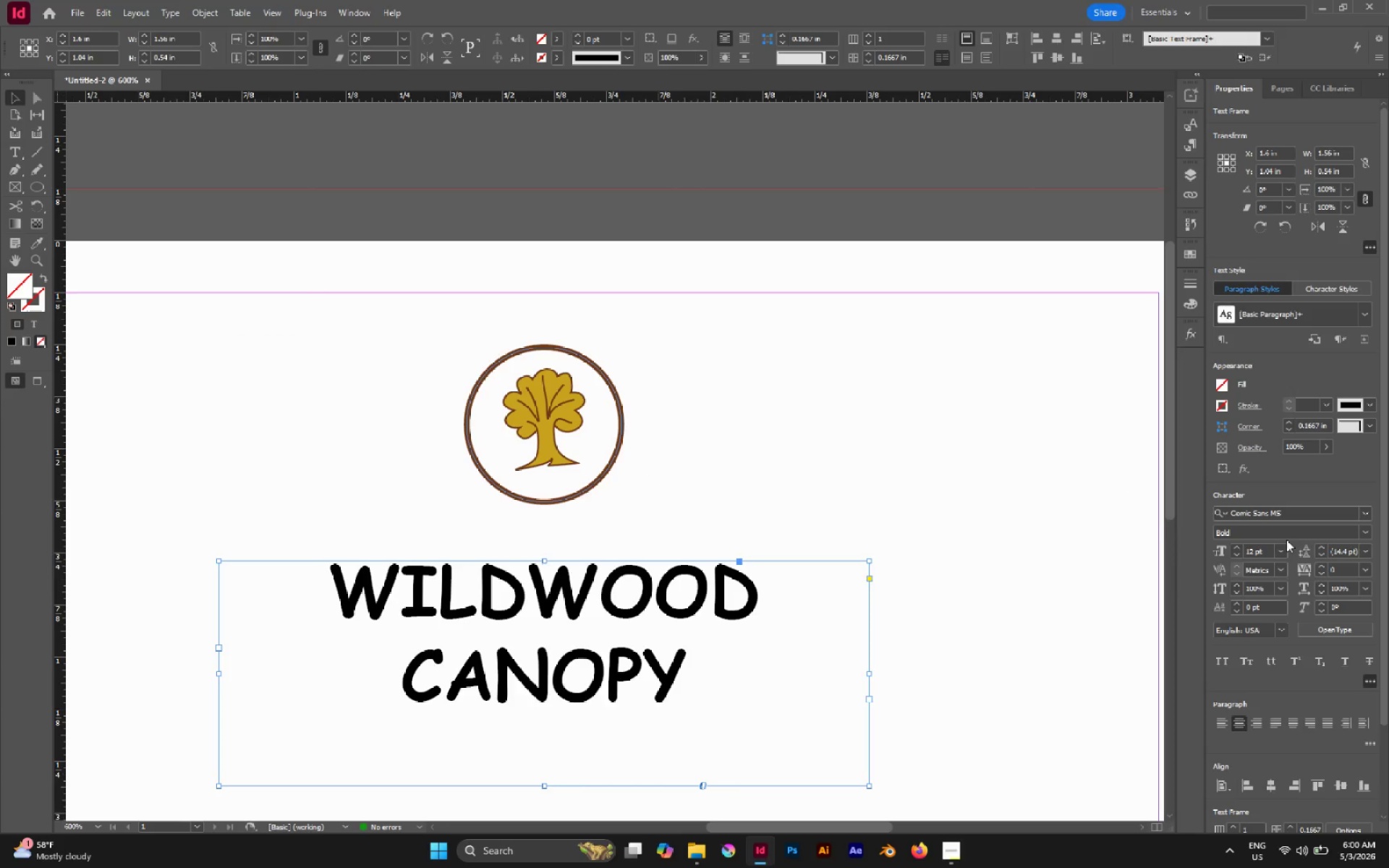 
left_click([833, 488])
 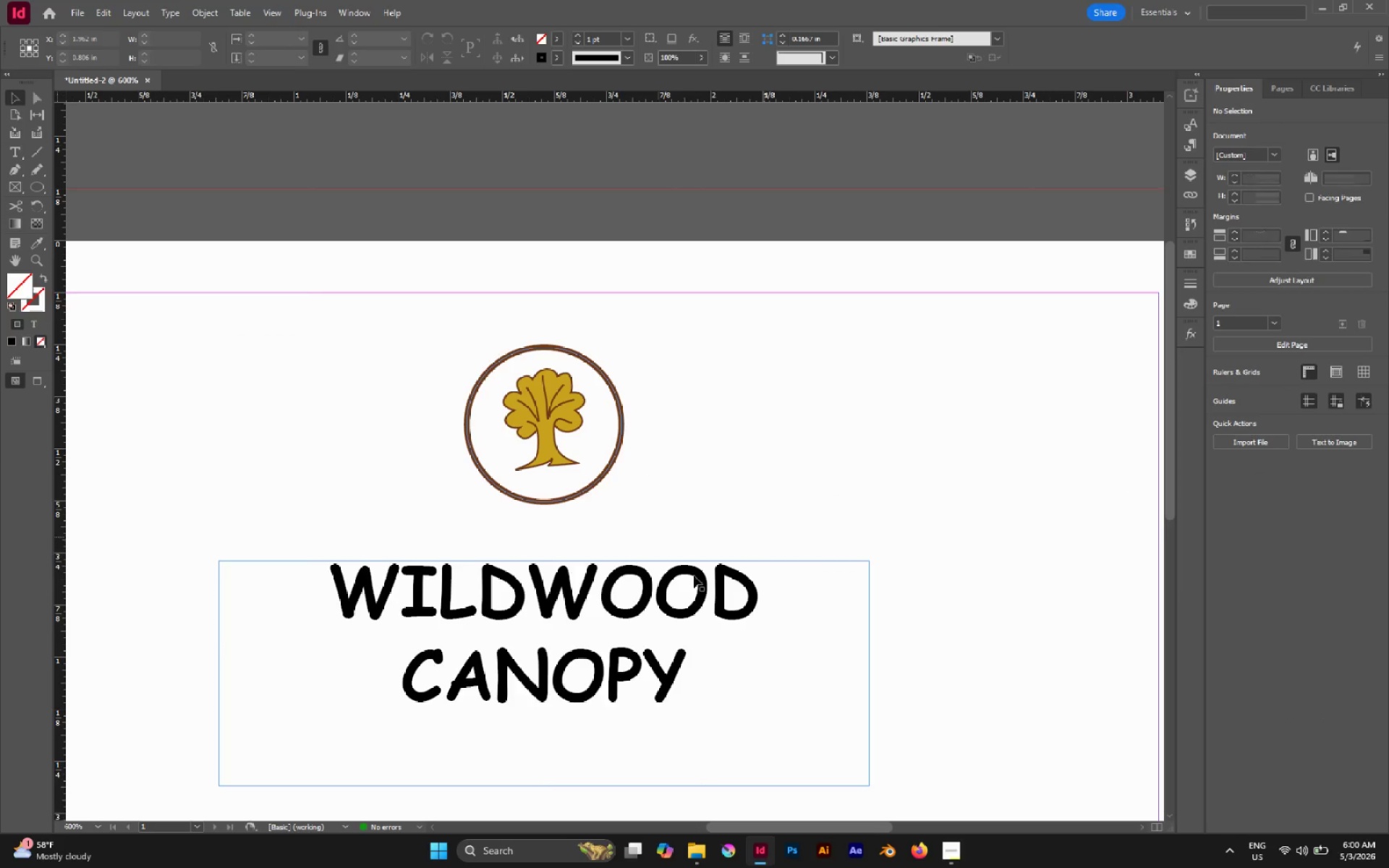 
left_click([694, 576])
 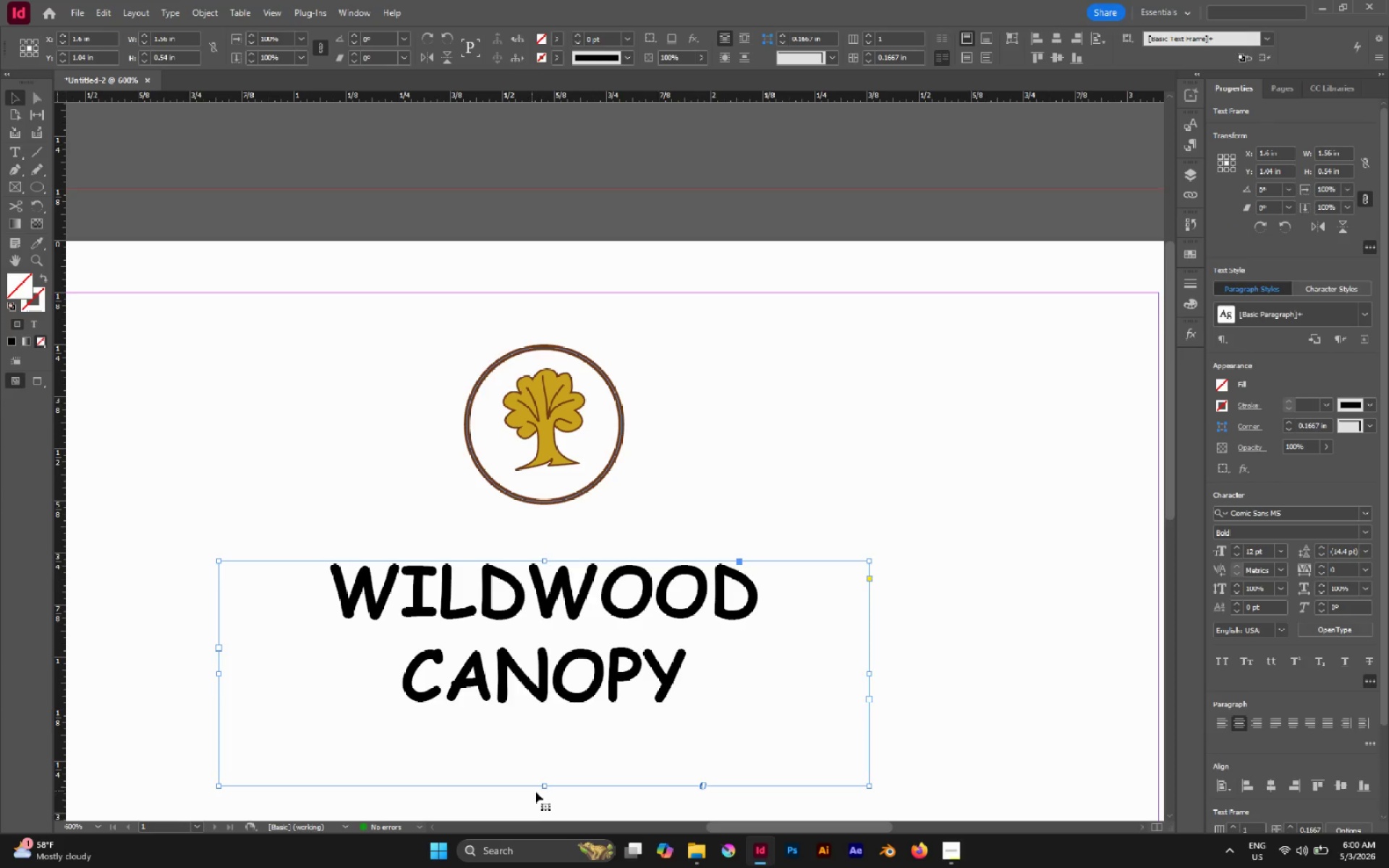 
left_click_drag(start_coordinate=[544, 788], to_coordinate=[545, 727])
 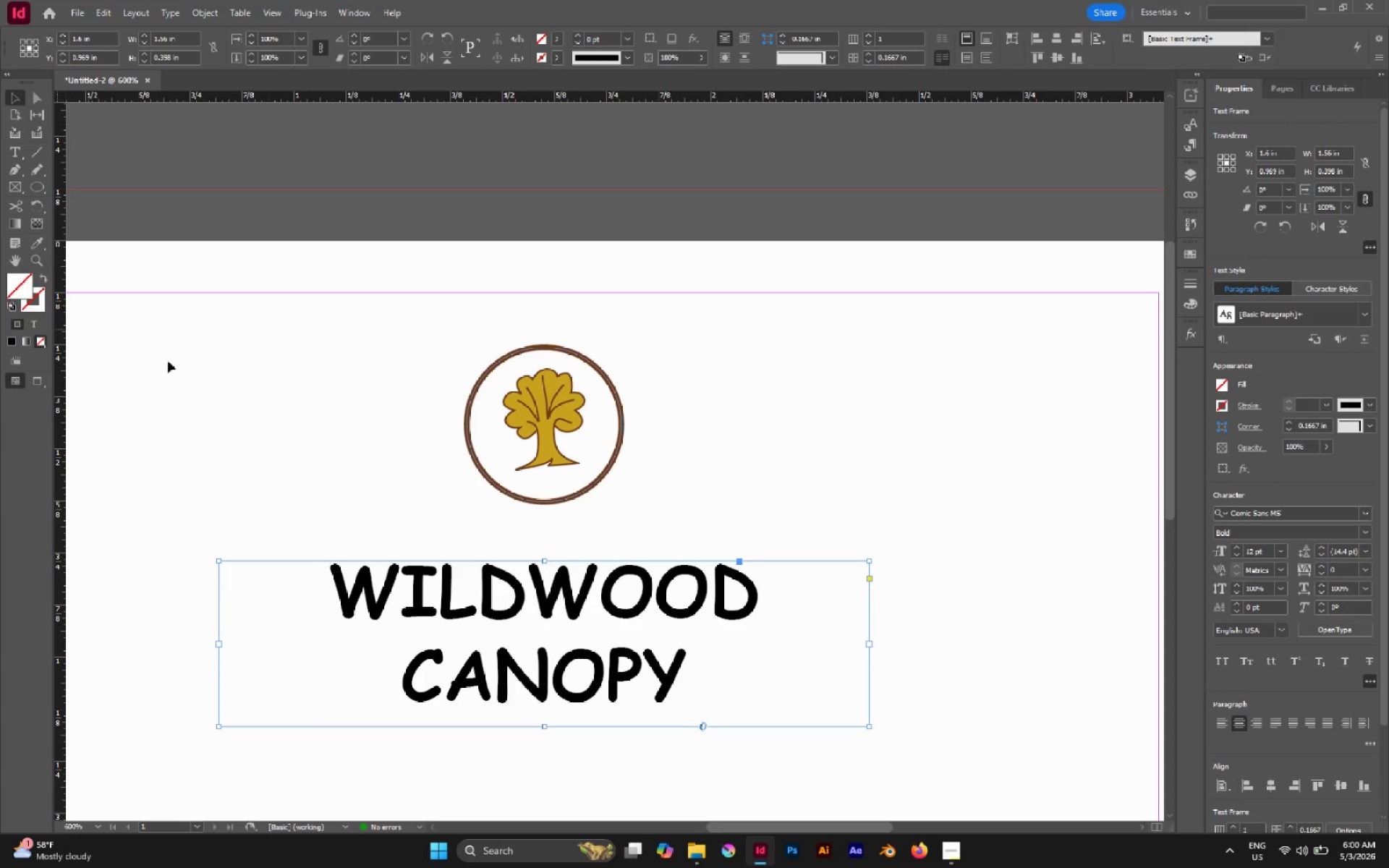 
double_click([637, 616])
 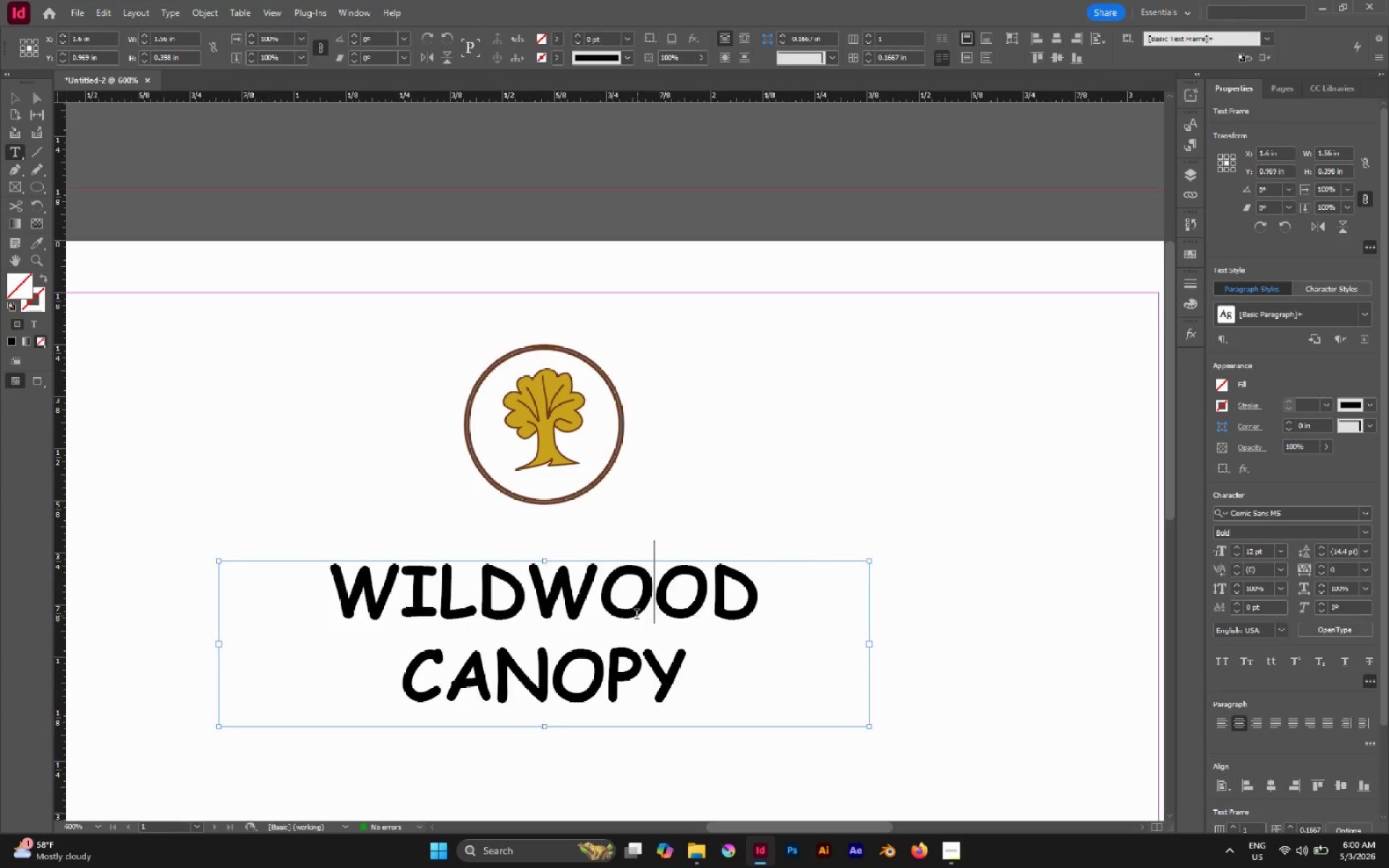 
triple_click([637, 616])
 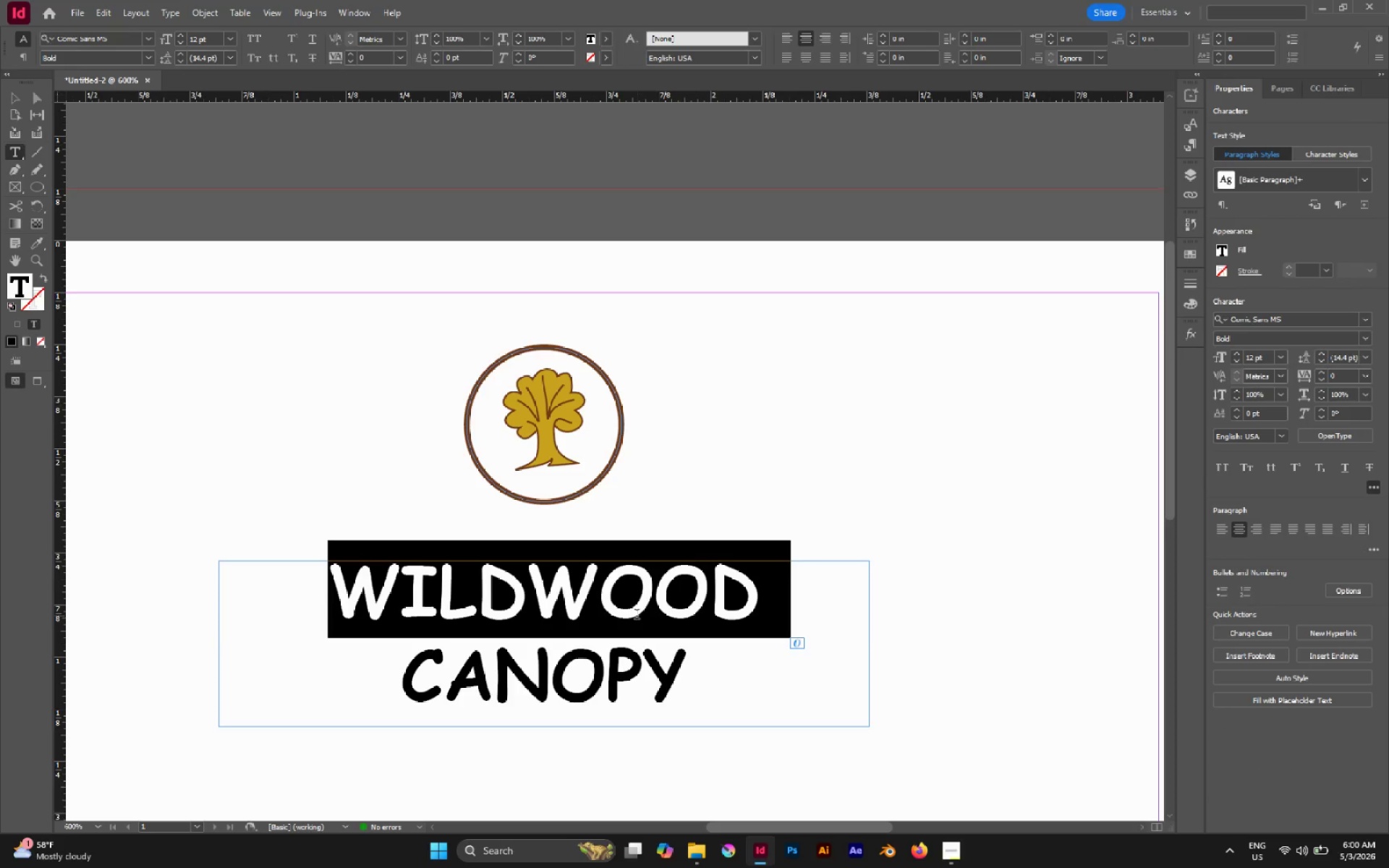 
key(Control+A)
 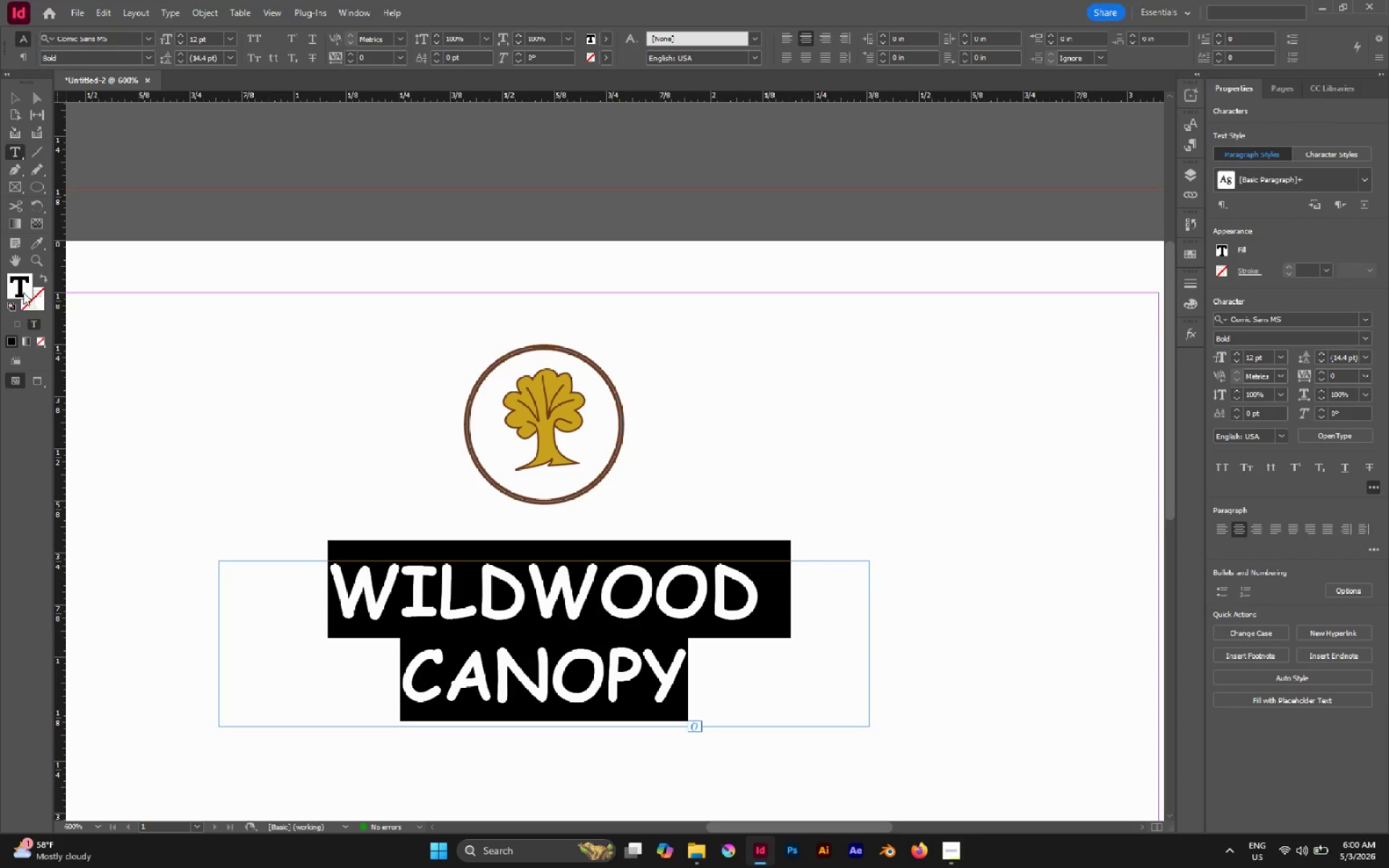 
double_click([23, 287])
 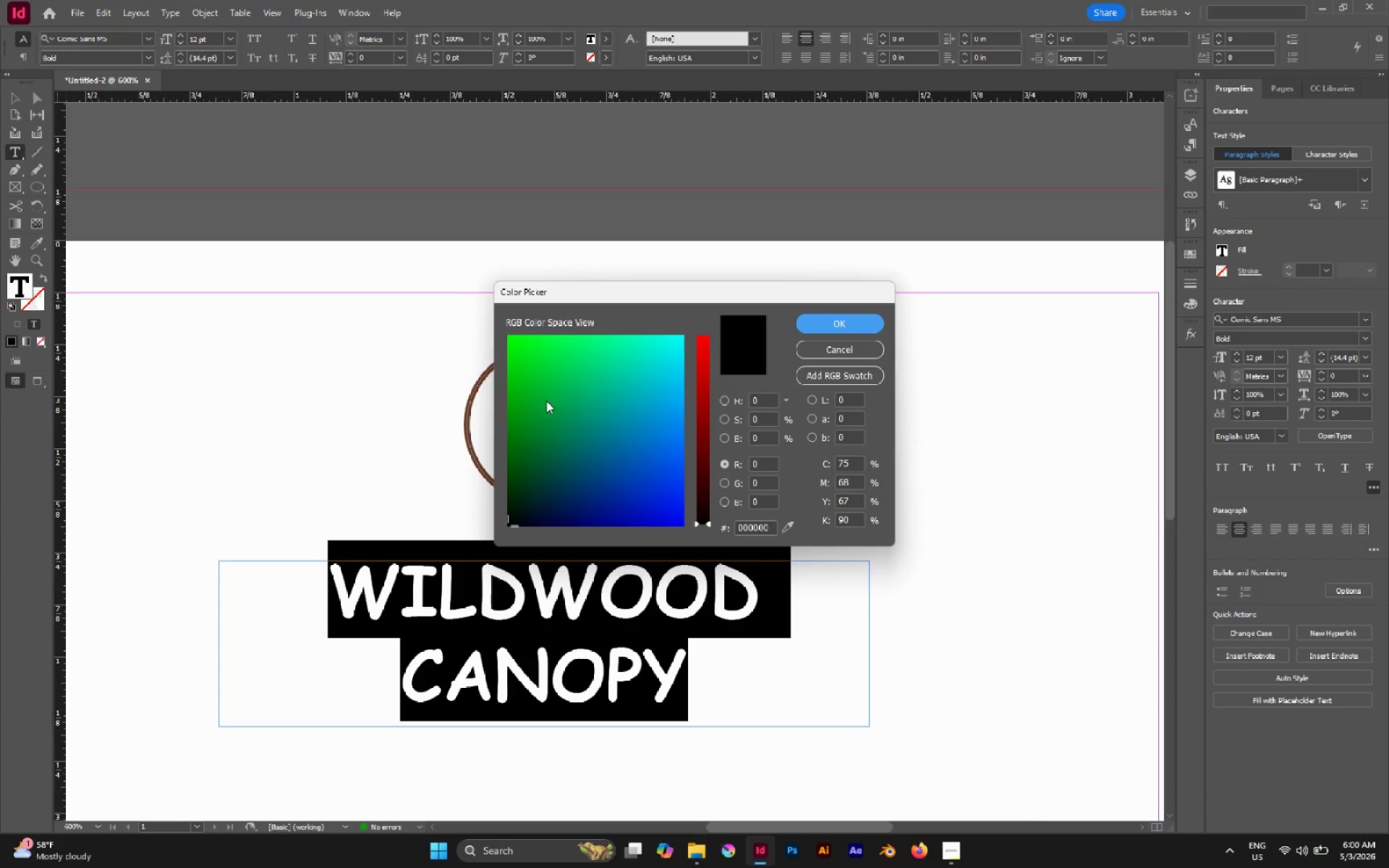 
left_click_drag(start_coordinate=[543, 388], to_coordinate=[490, 406])
 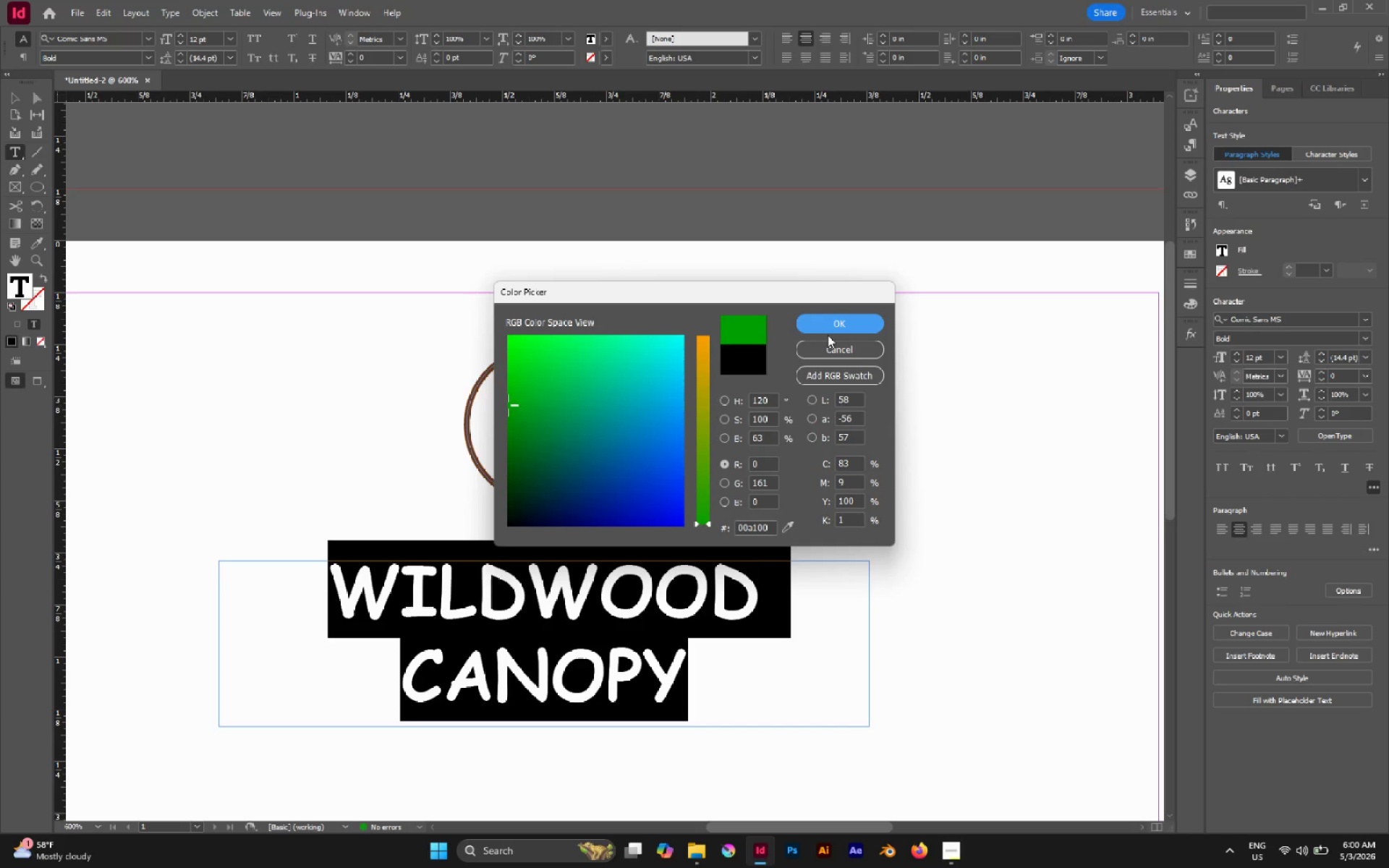 
left_click([829, 328])
 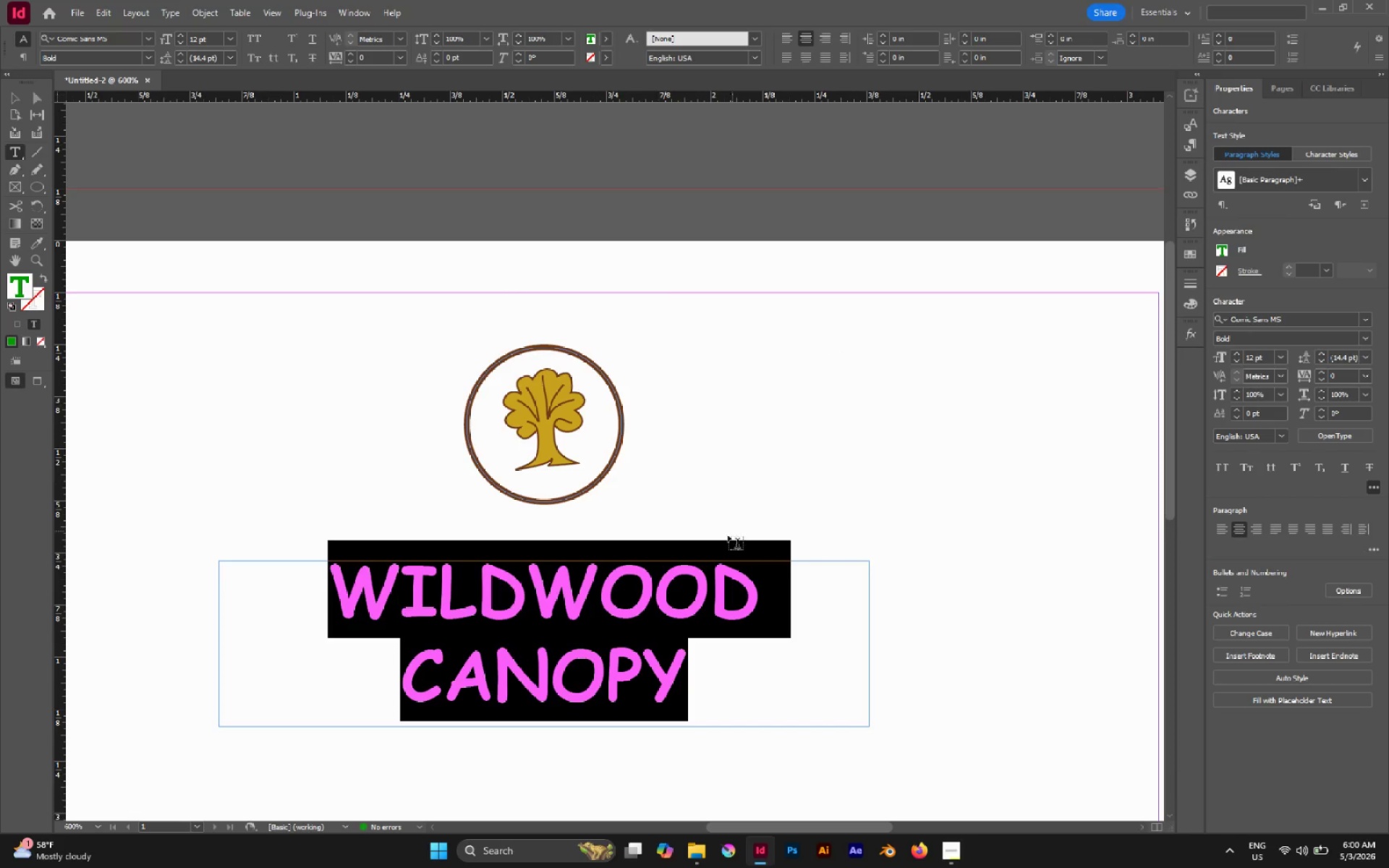 
left_click([705, 570])
 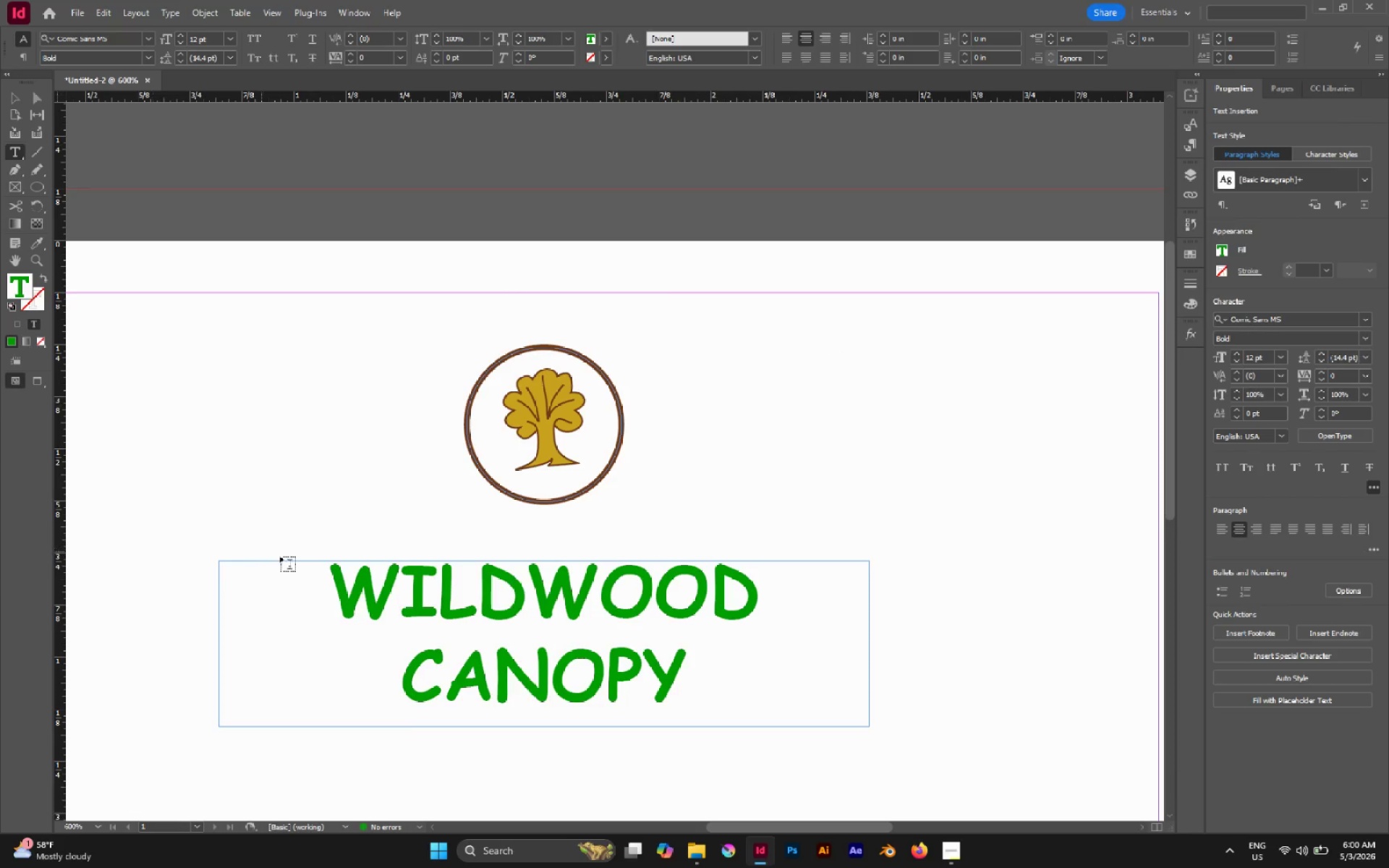 
key(Control+A)
 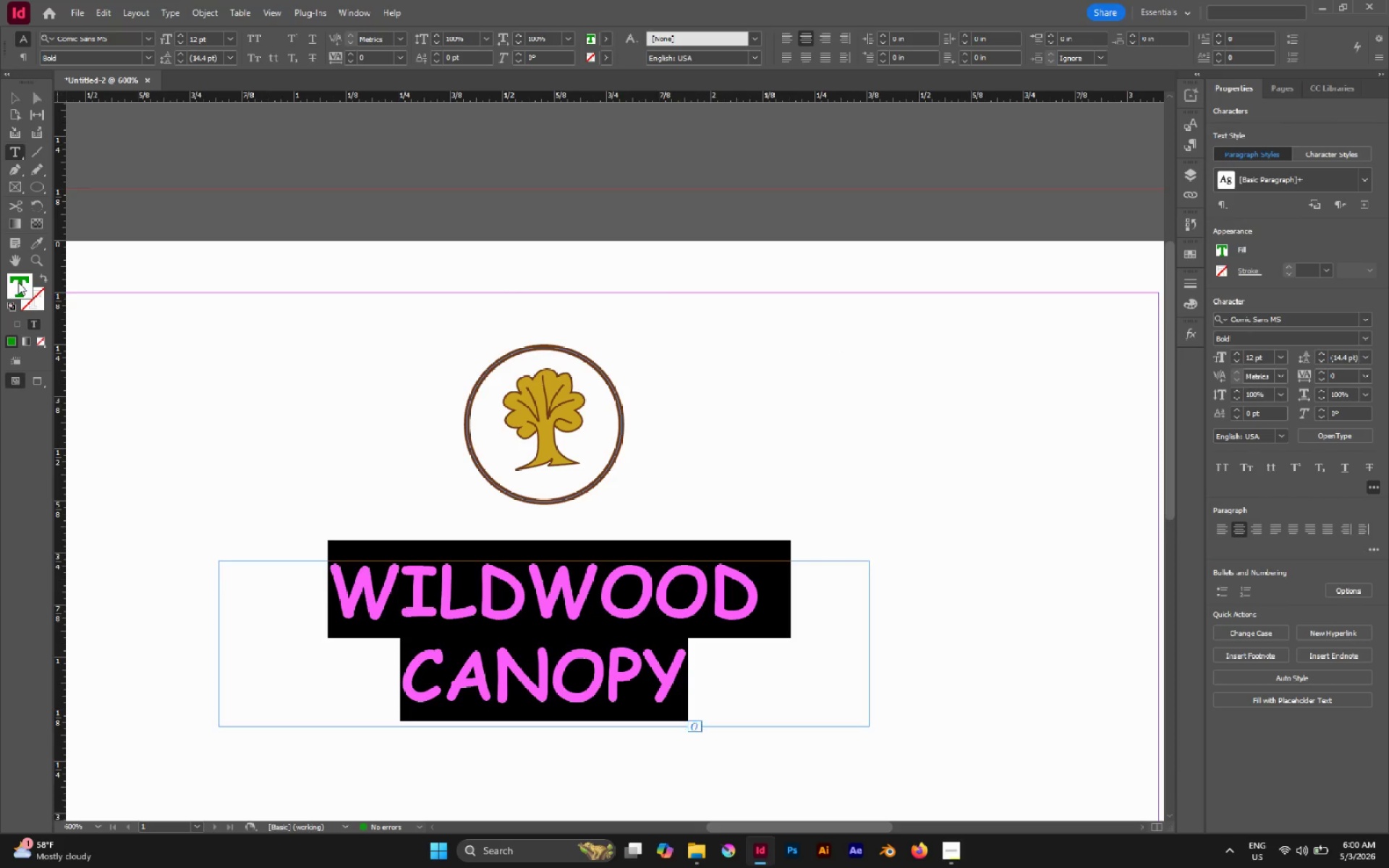 
double_click([18, 282])
 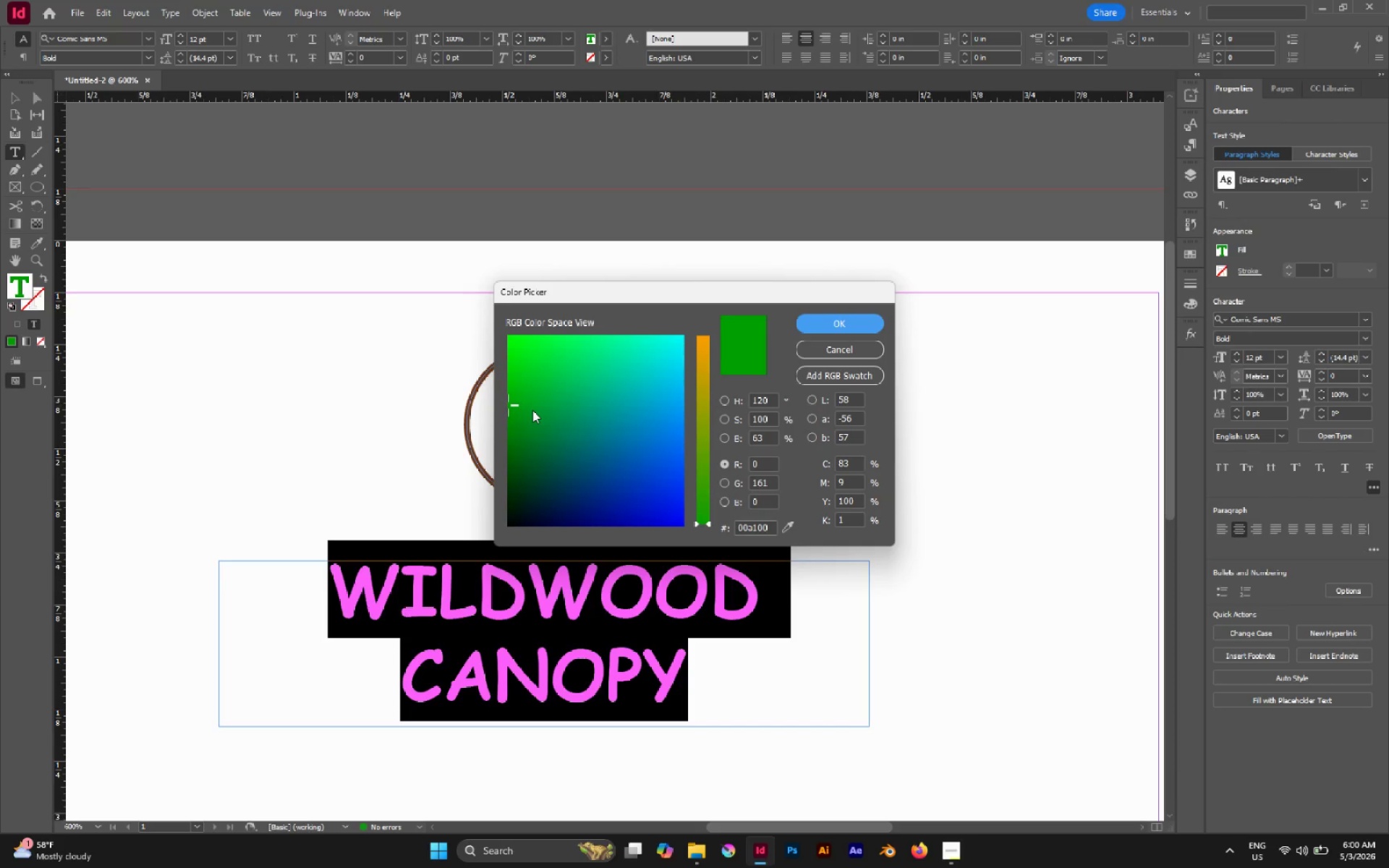 
left_click_drag(start_coordinate=[520, 404], to_coordinate=[535, 445])
 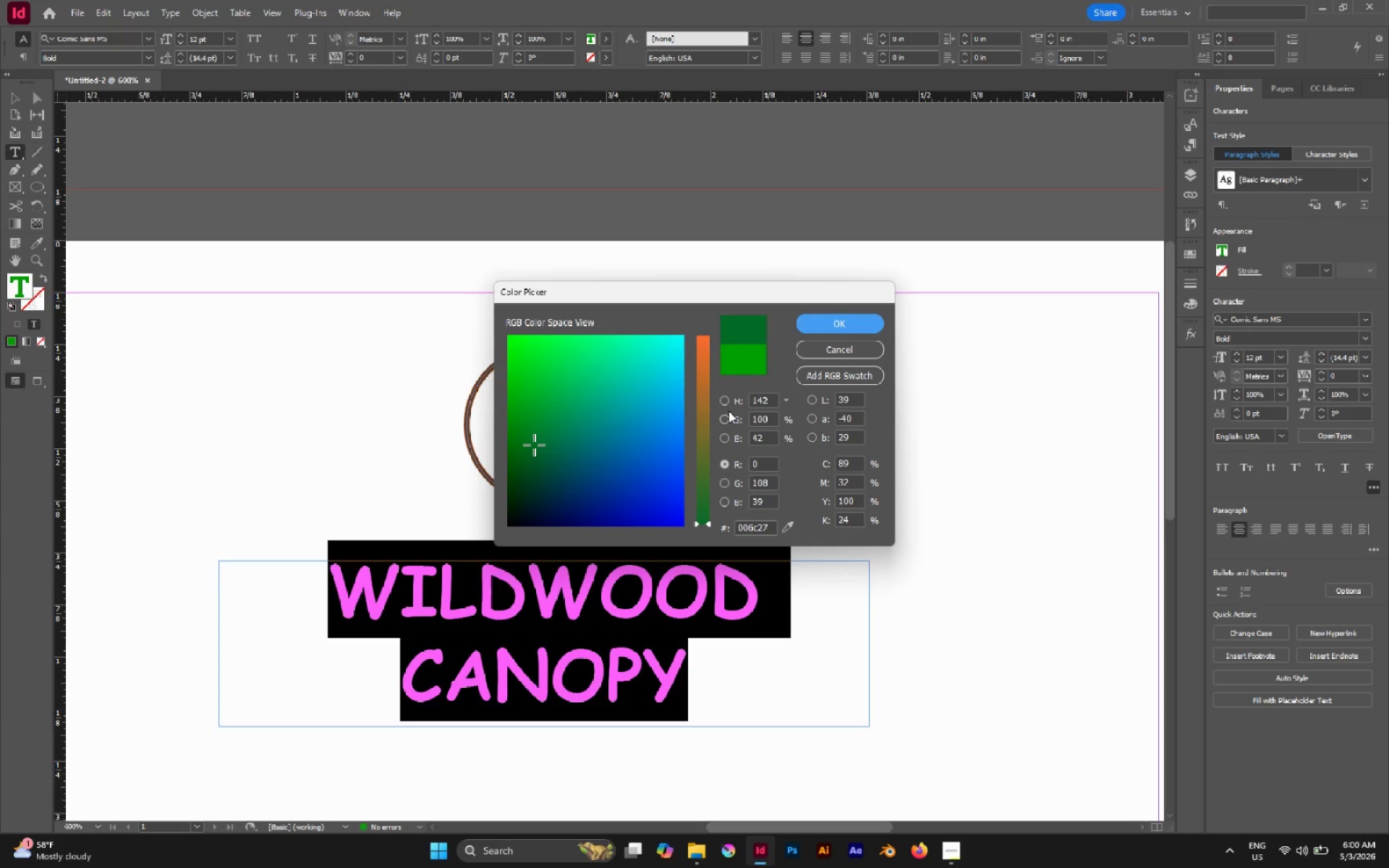 
left_click([728, 407])
 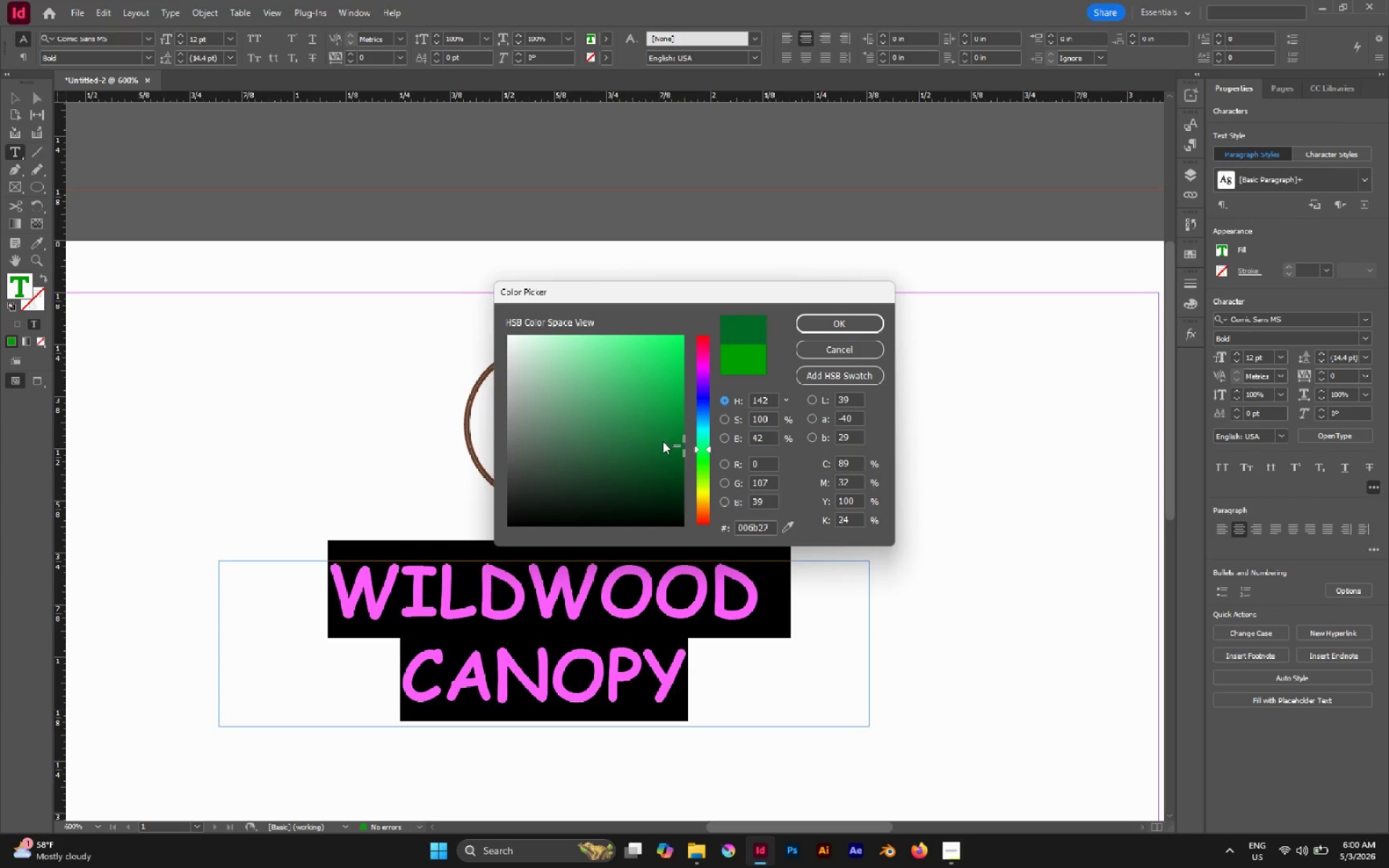 
left_click_drag(start_coordinate=[663, 441], to_coordinate=[598, 430])
 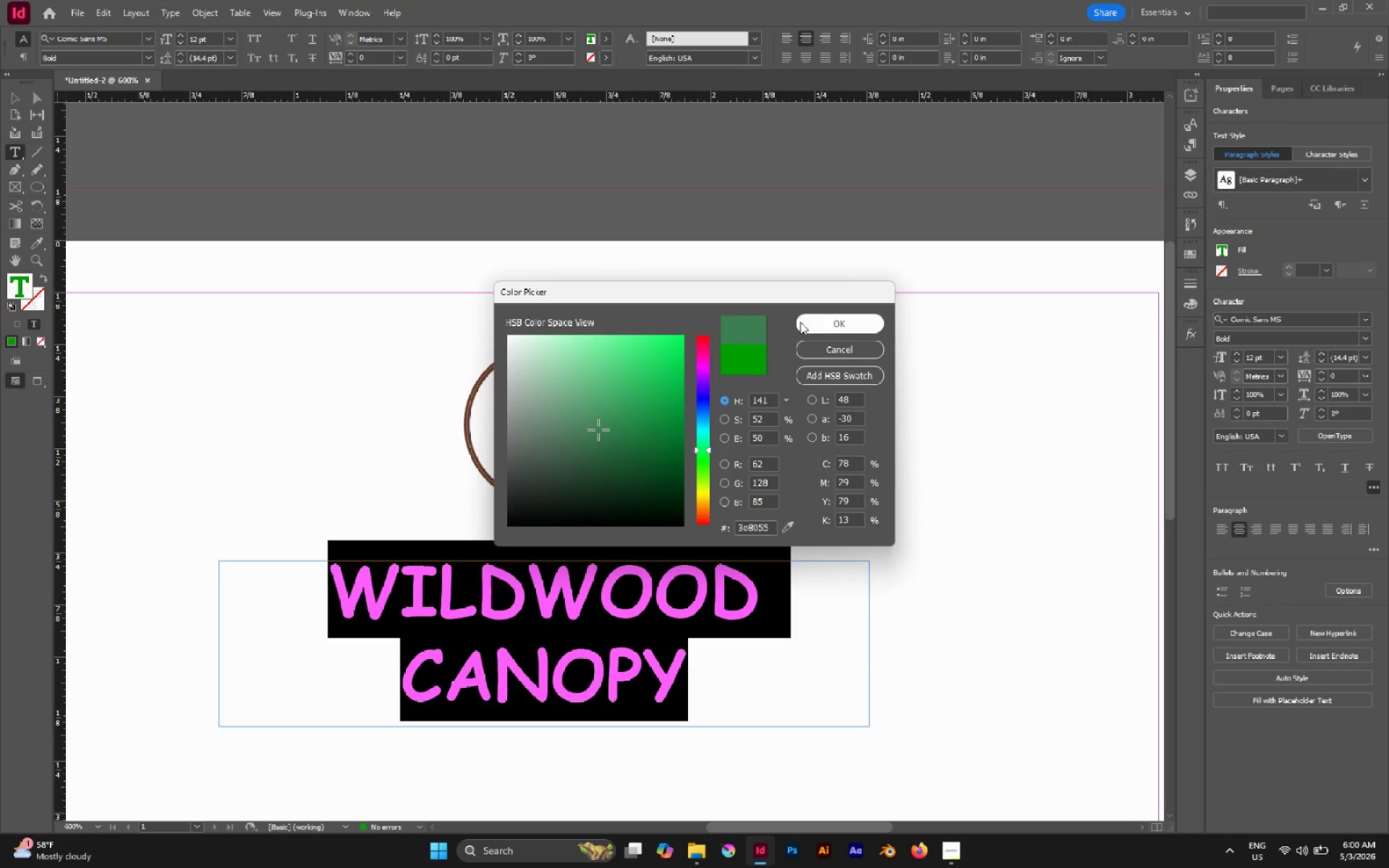 
left_click([800, 322])
 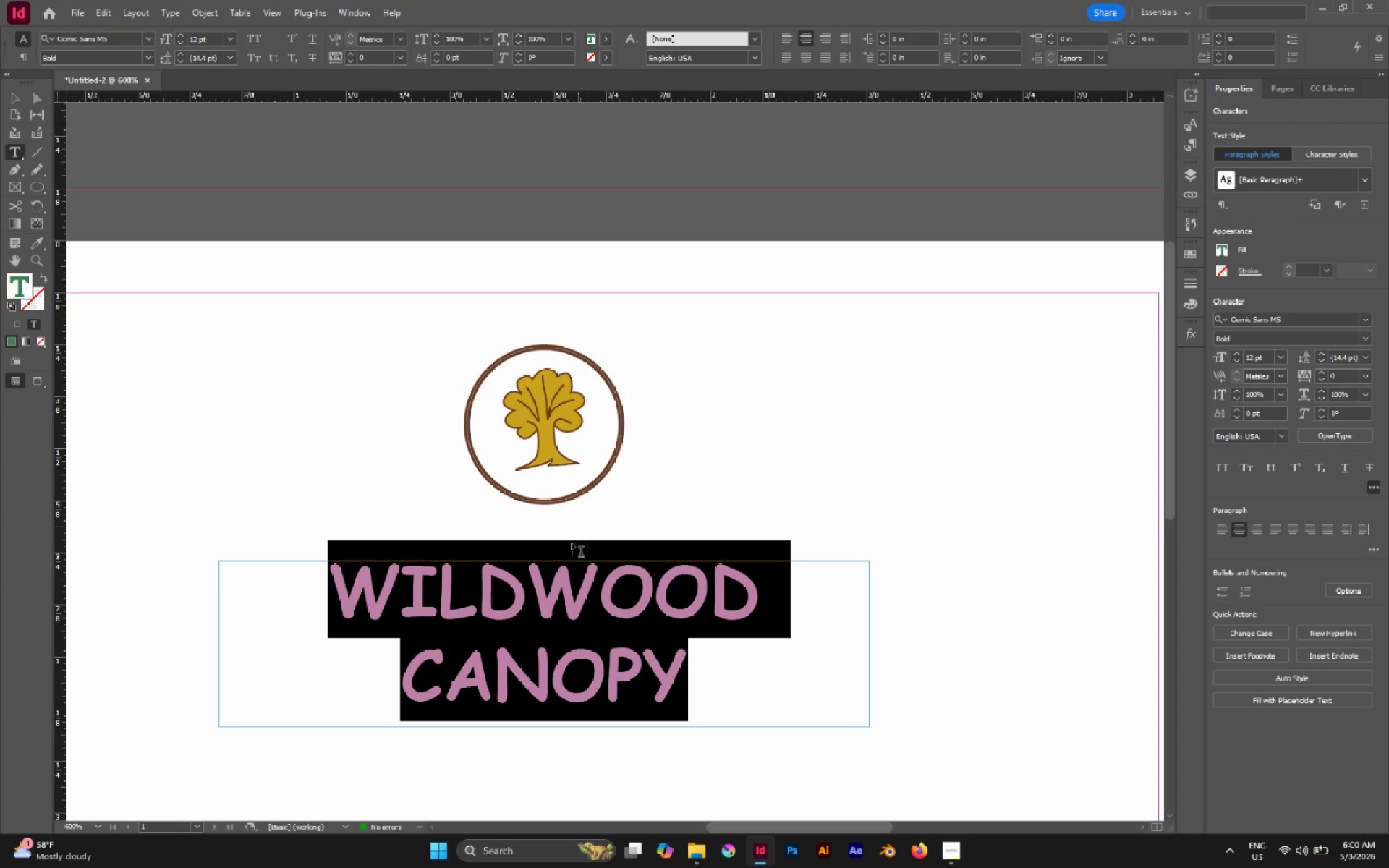 
left_click([545, 596])
 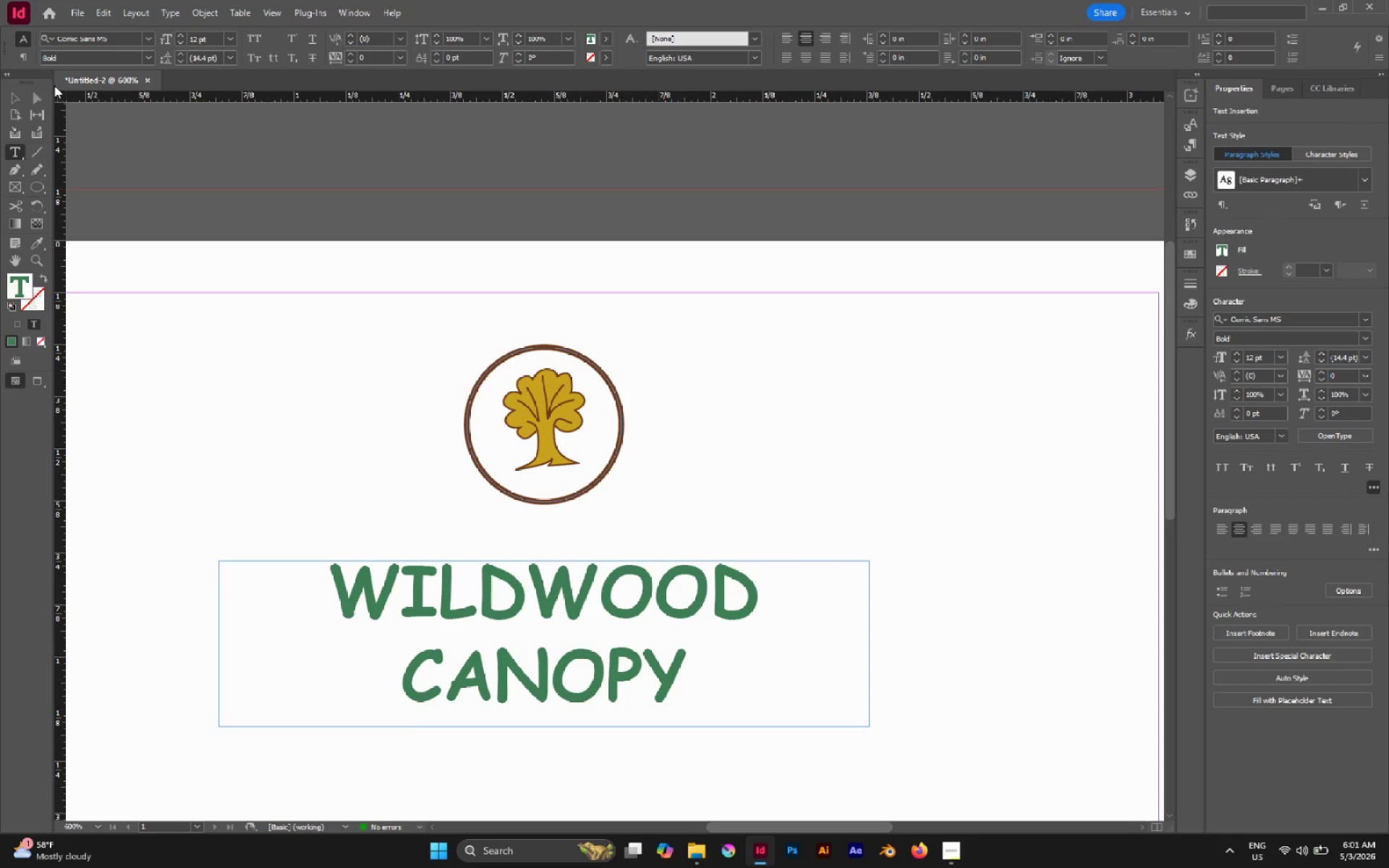 
left_click([19, 93])
 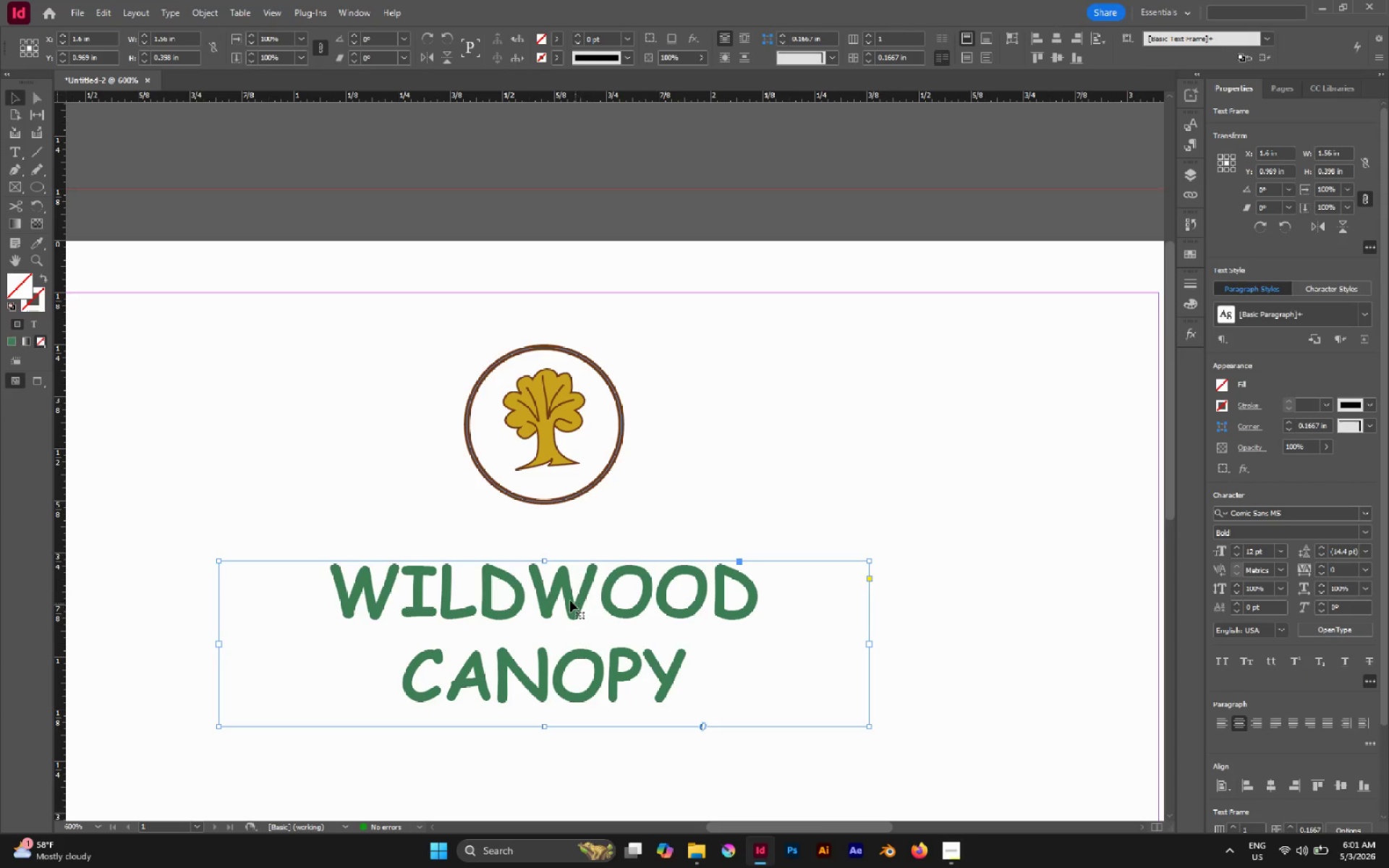 
left_click_drag(start_coordinate=[569, 597], to_coordinate=[572, 558])
 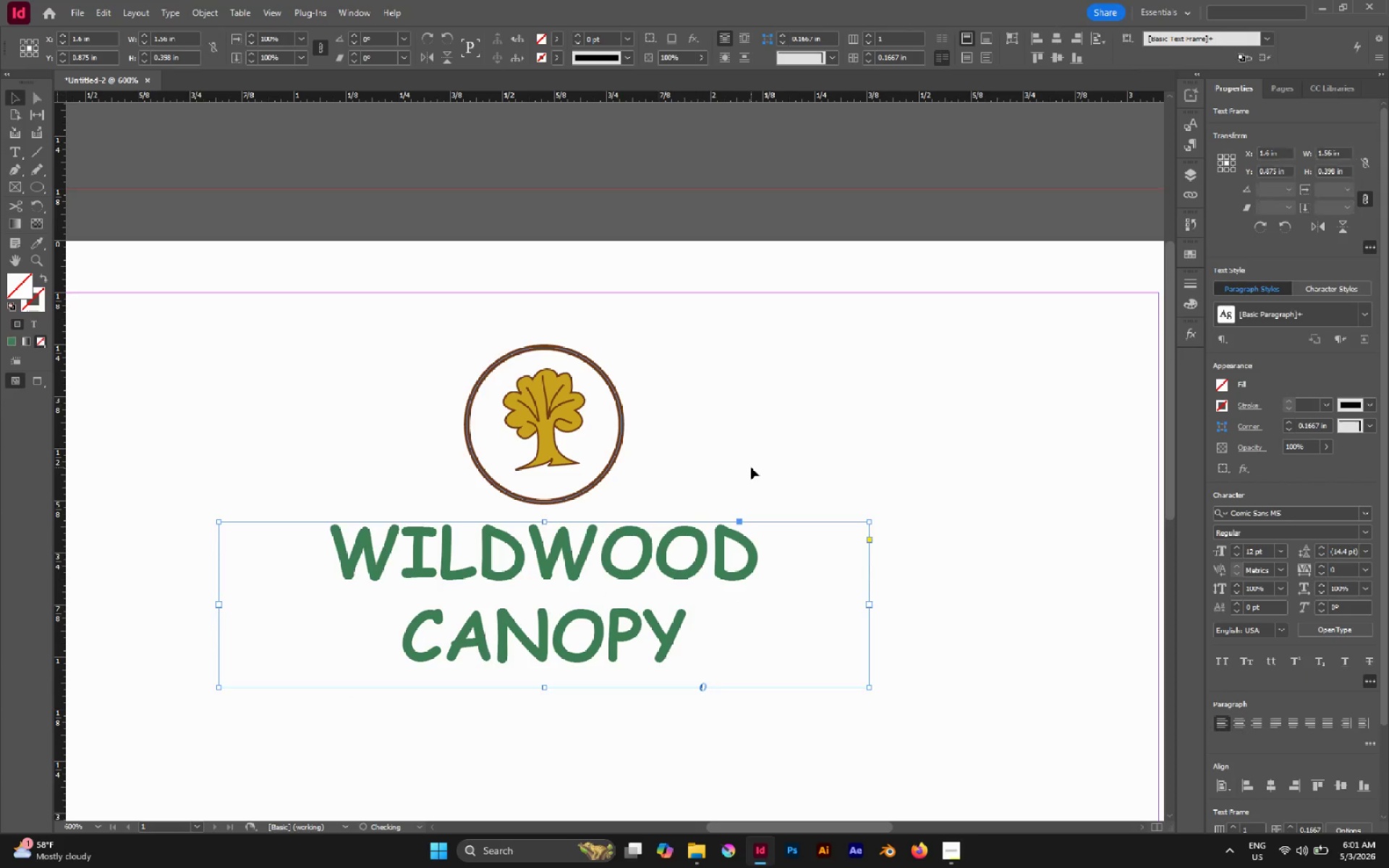 
hold_key(key=ShiftLeft, duration=1.16)
 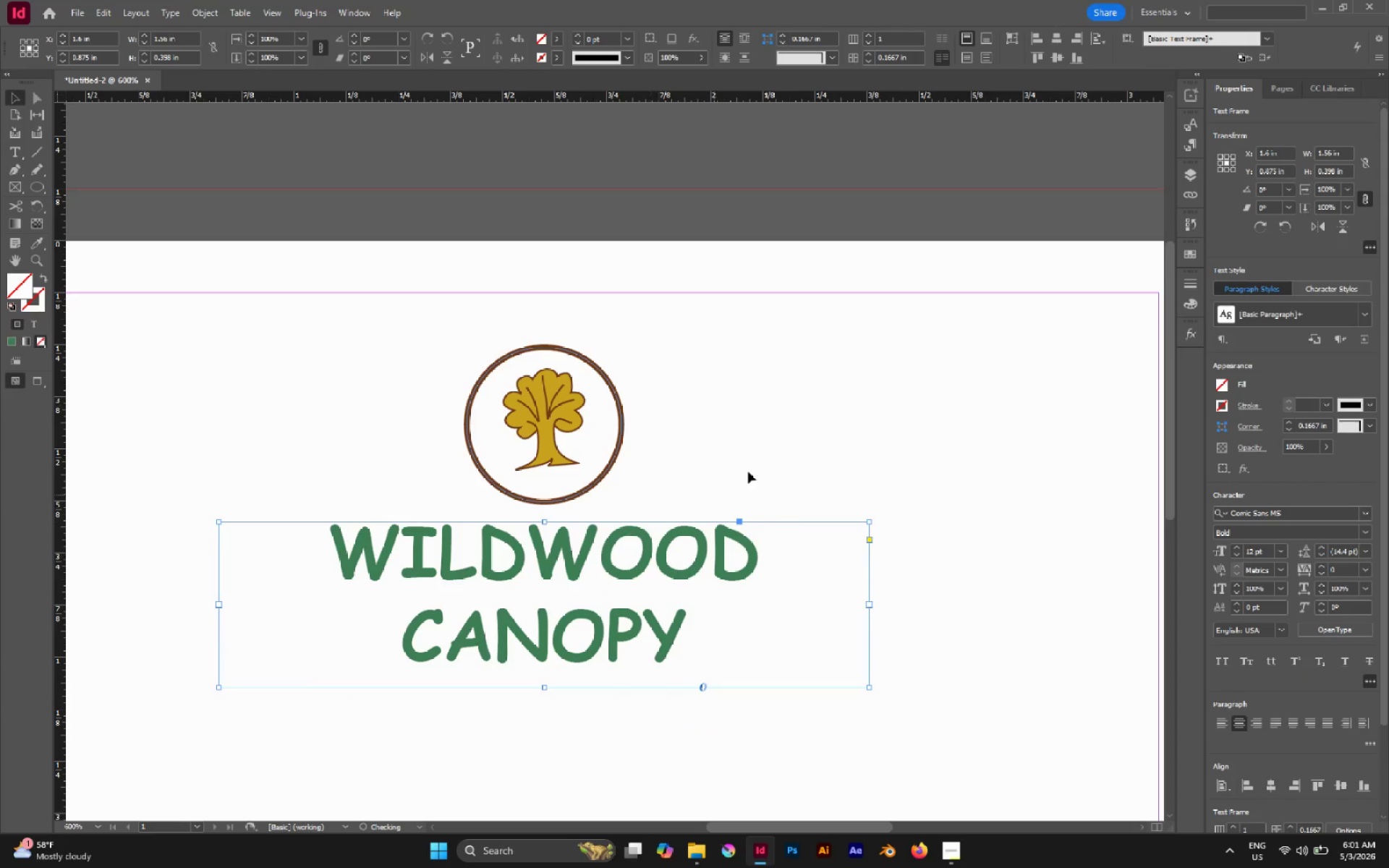 
left_click([751, 467])
 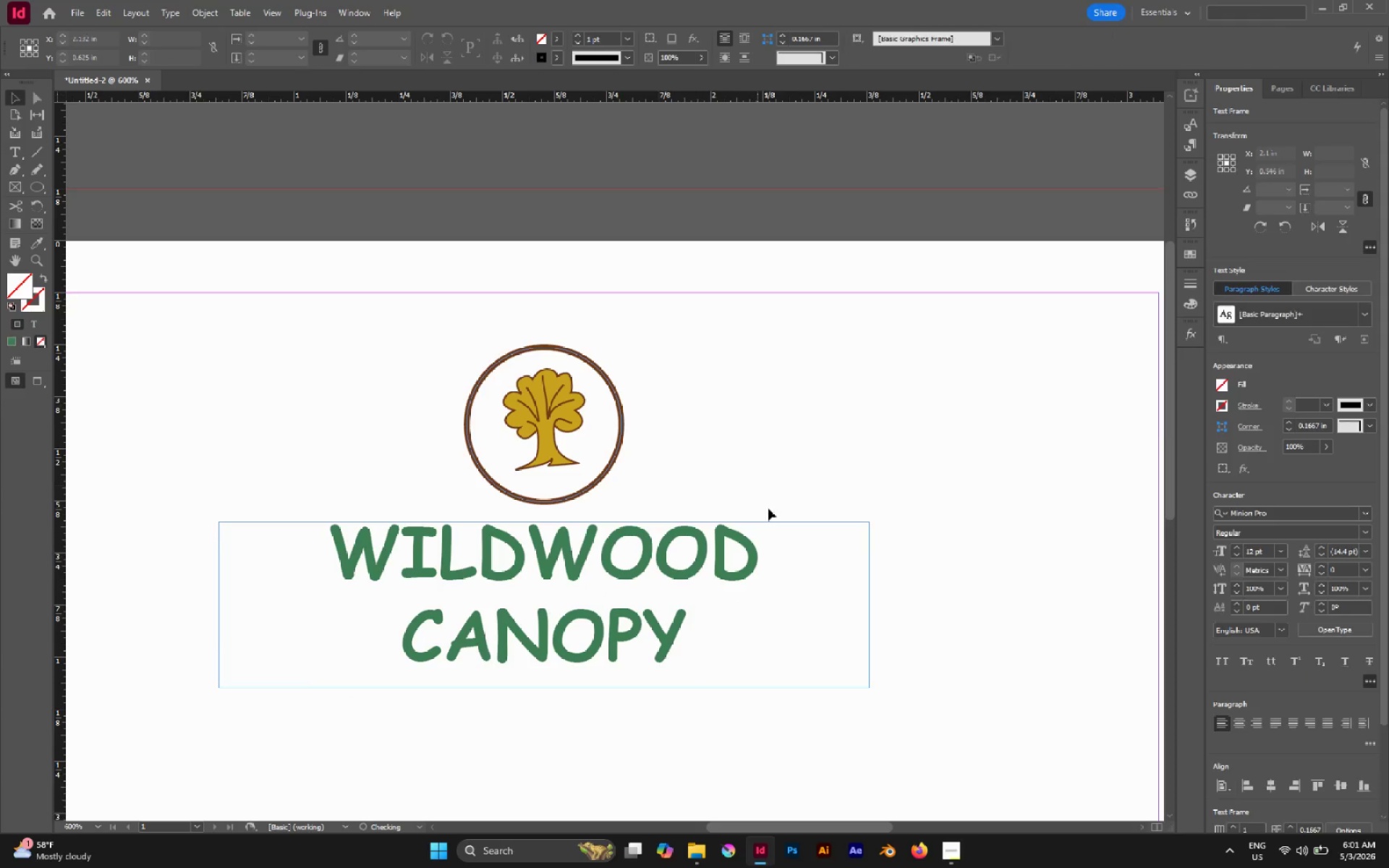 
hold_key(key=AltLeft, duration=1.01)
scroll: coordinate [783, 530], scroll_direction: down, amount: 2.0
 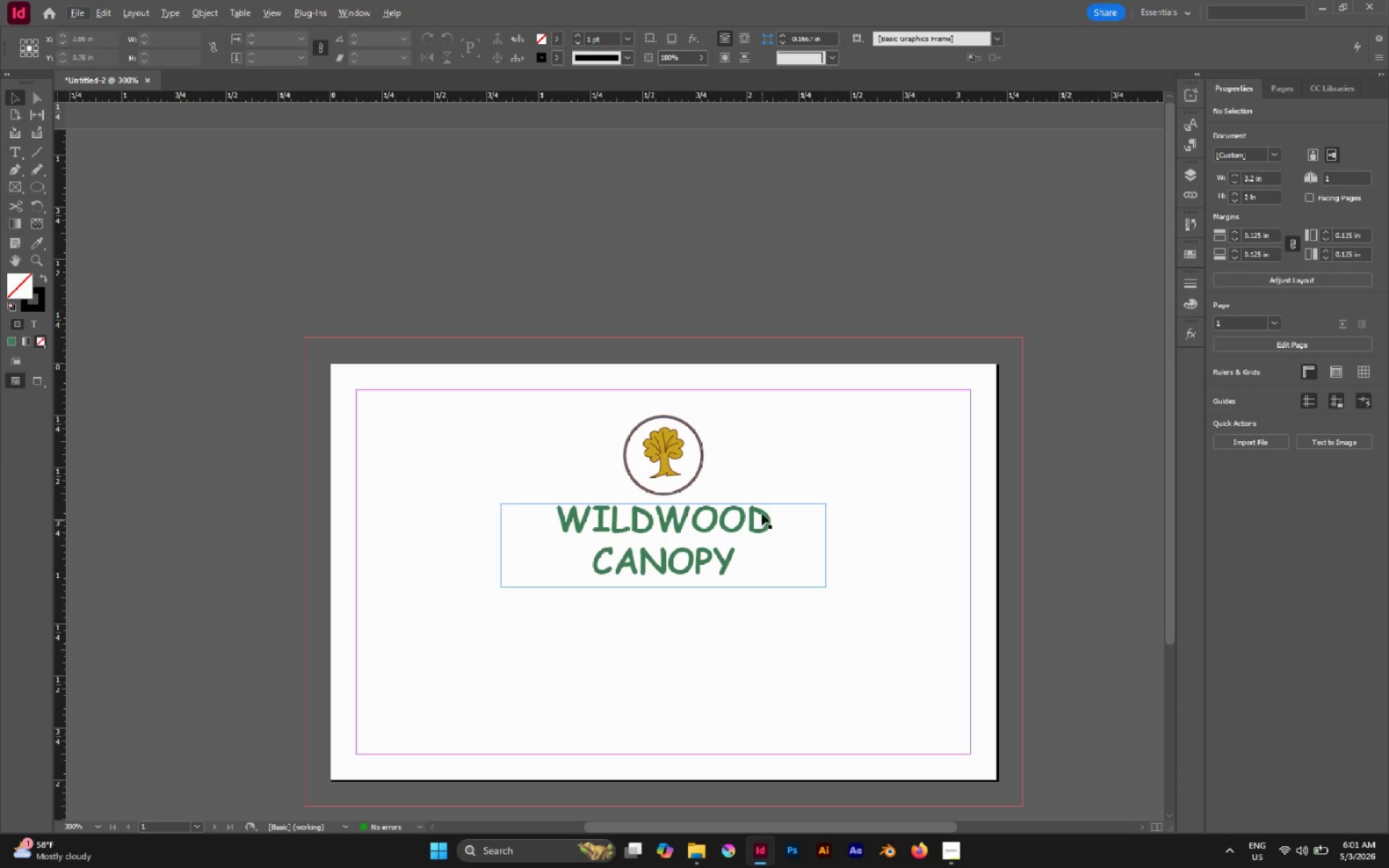 
left_click([769, 459])
 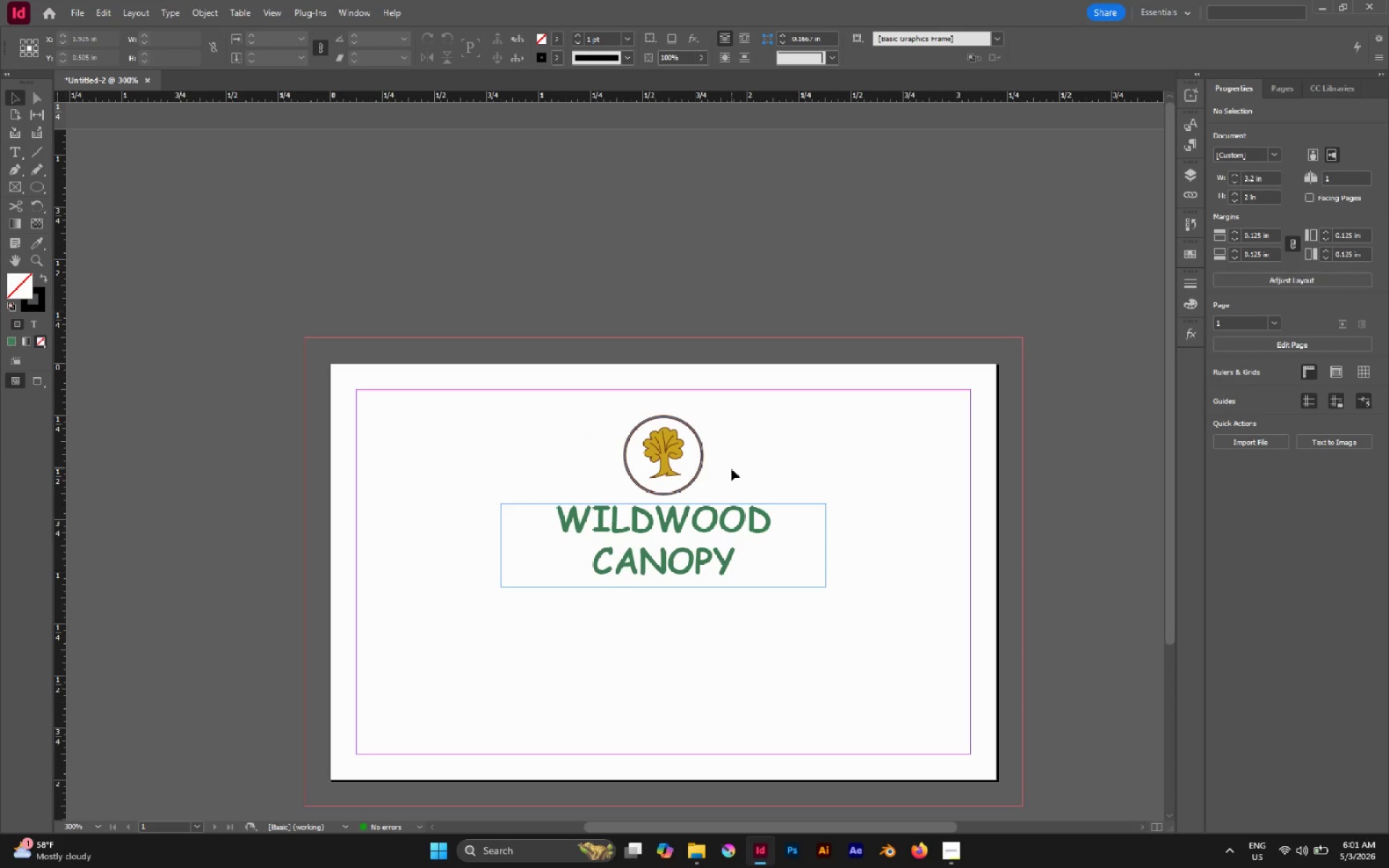 
hold_key(key=AltLeft, duration=0.8)
scroll: coordinate [660, 449], scroll_direction: up, amount: 4.0
 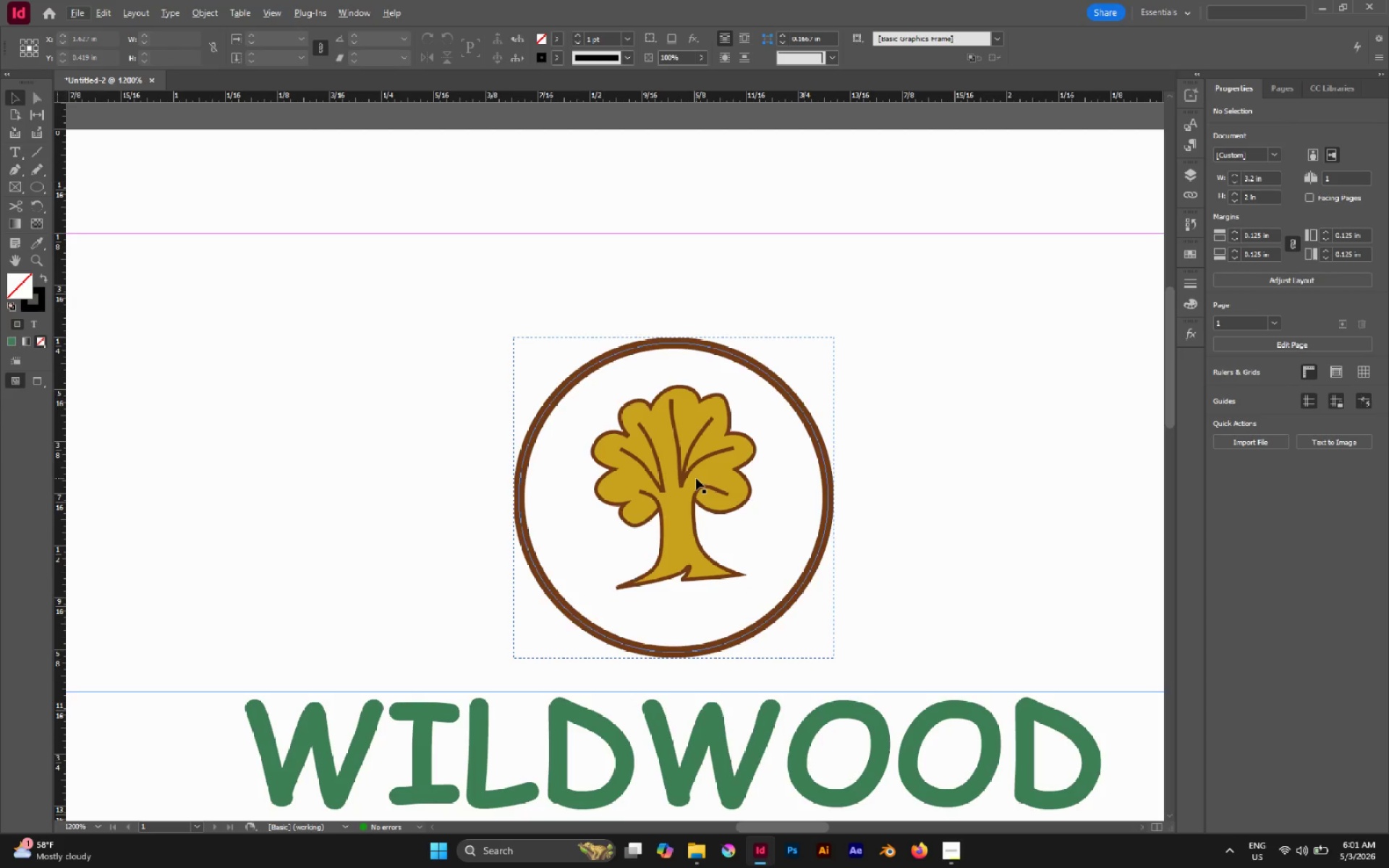 
key(A)
 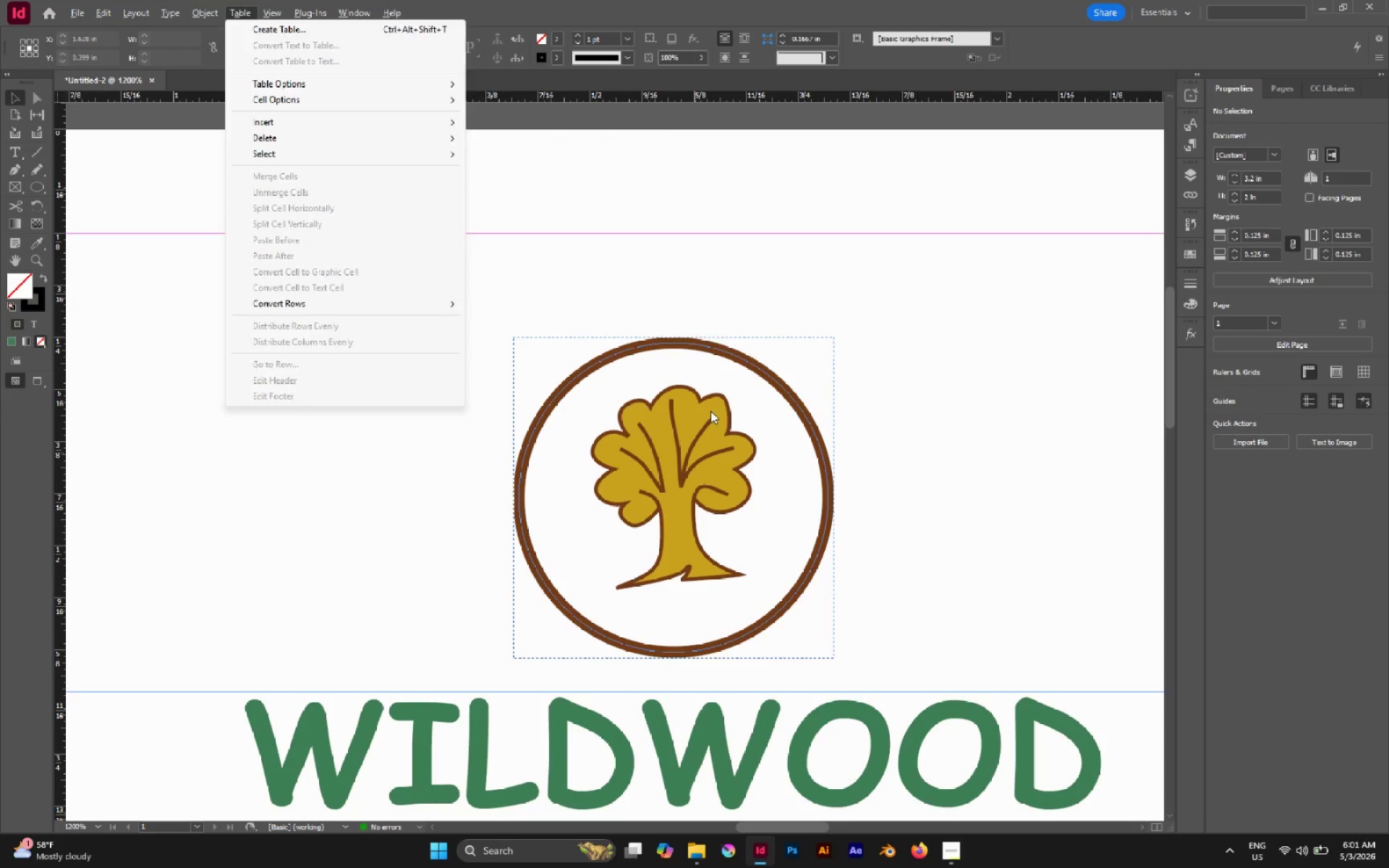 
left_click([710, 411])
 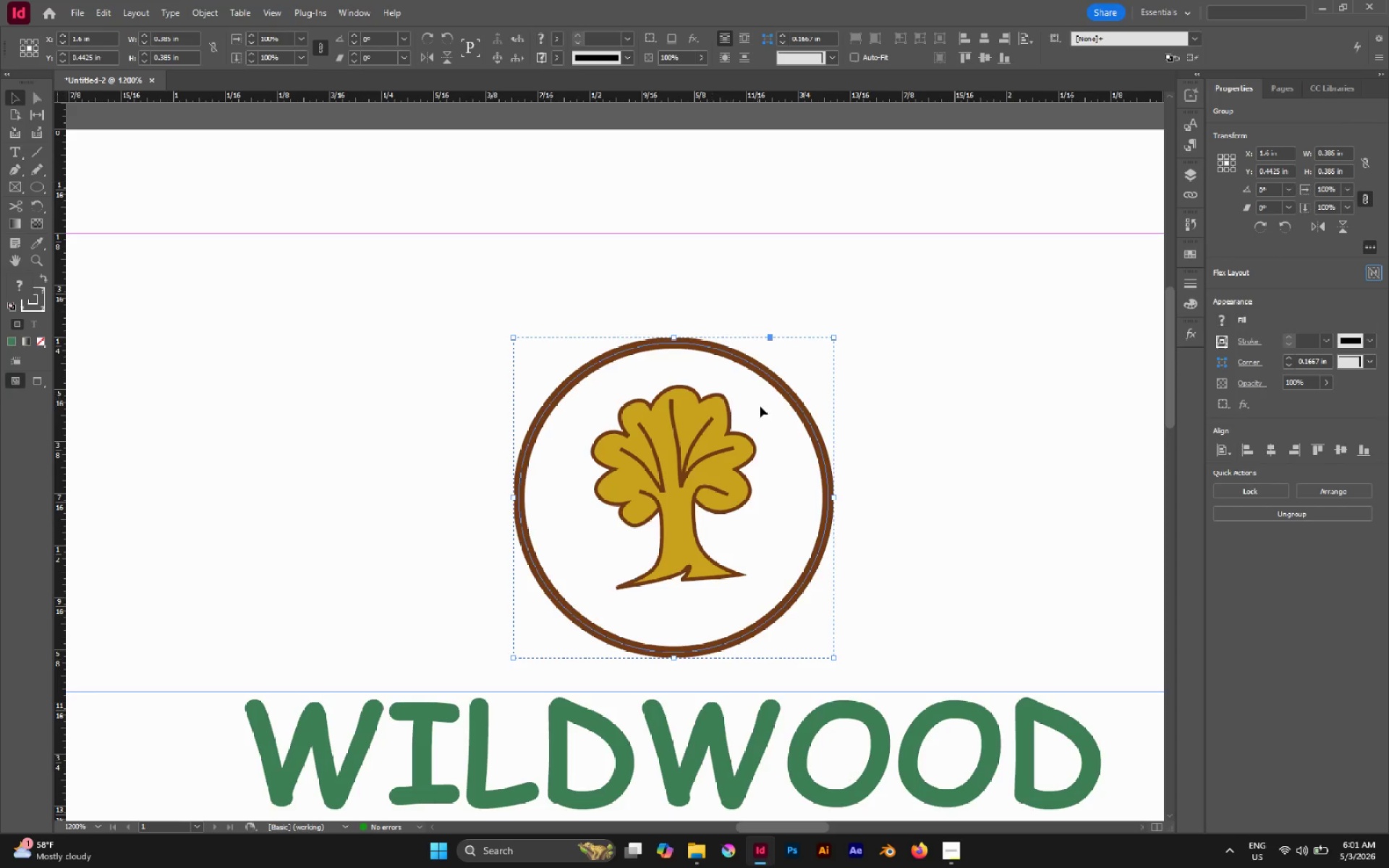 
key(A)
 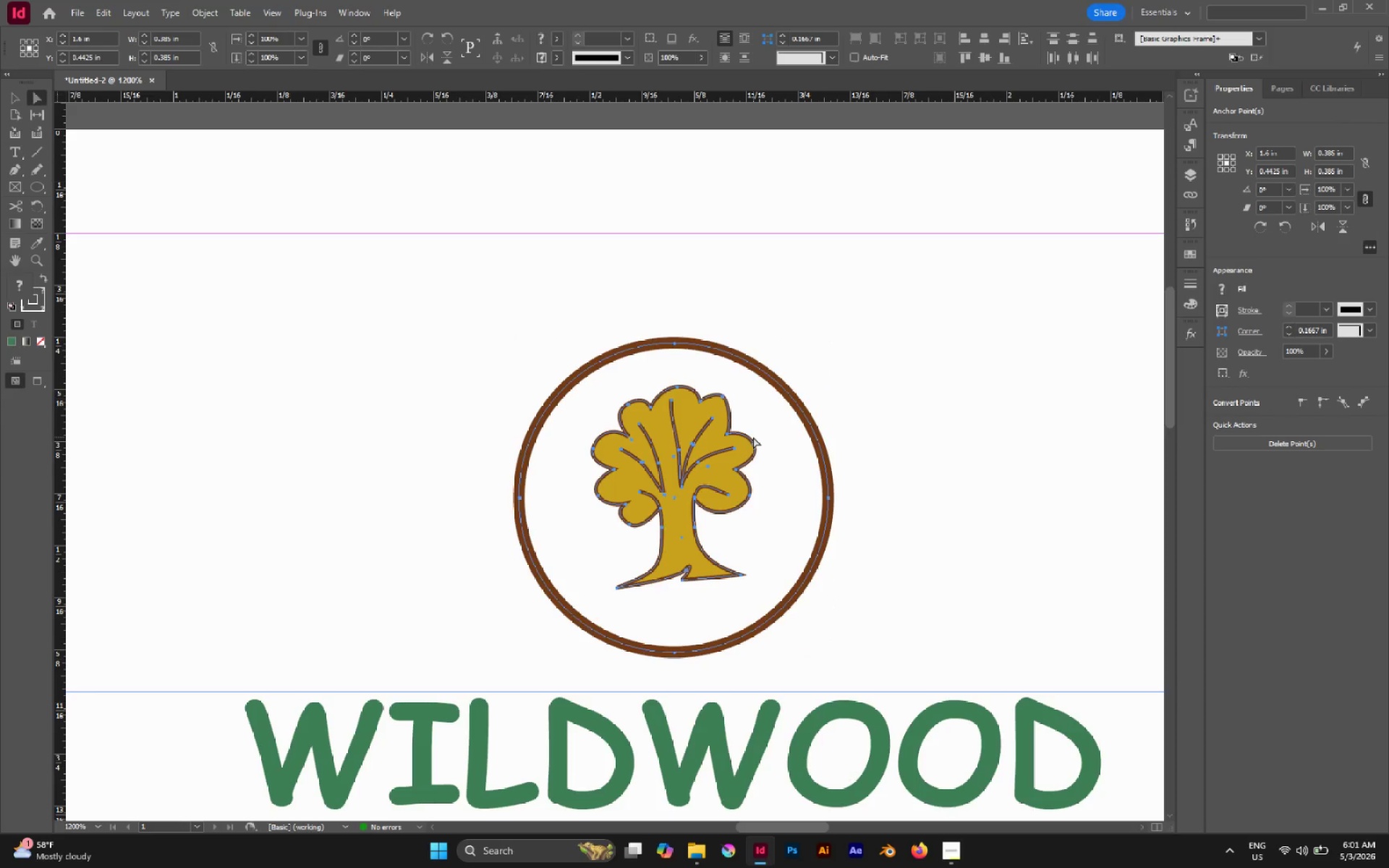 
left_click([753, 437])
 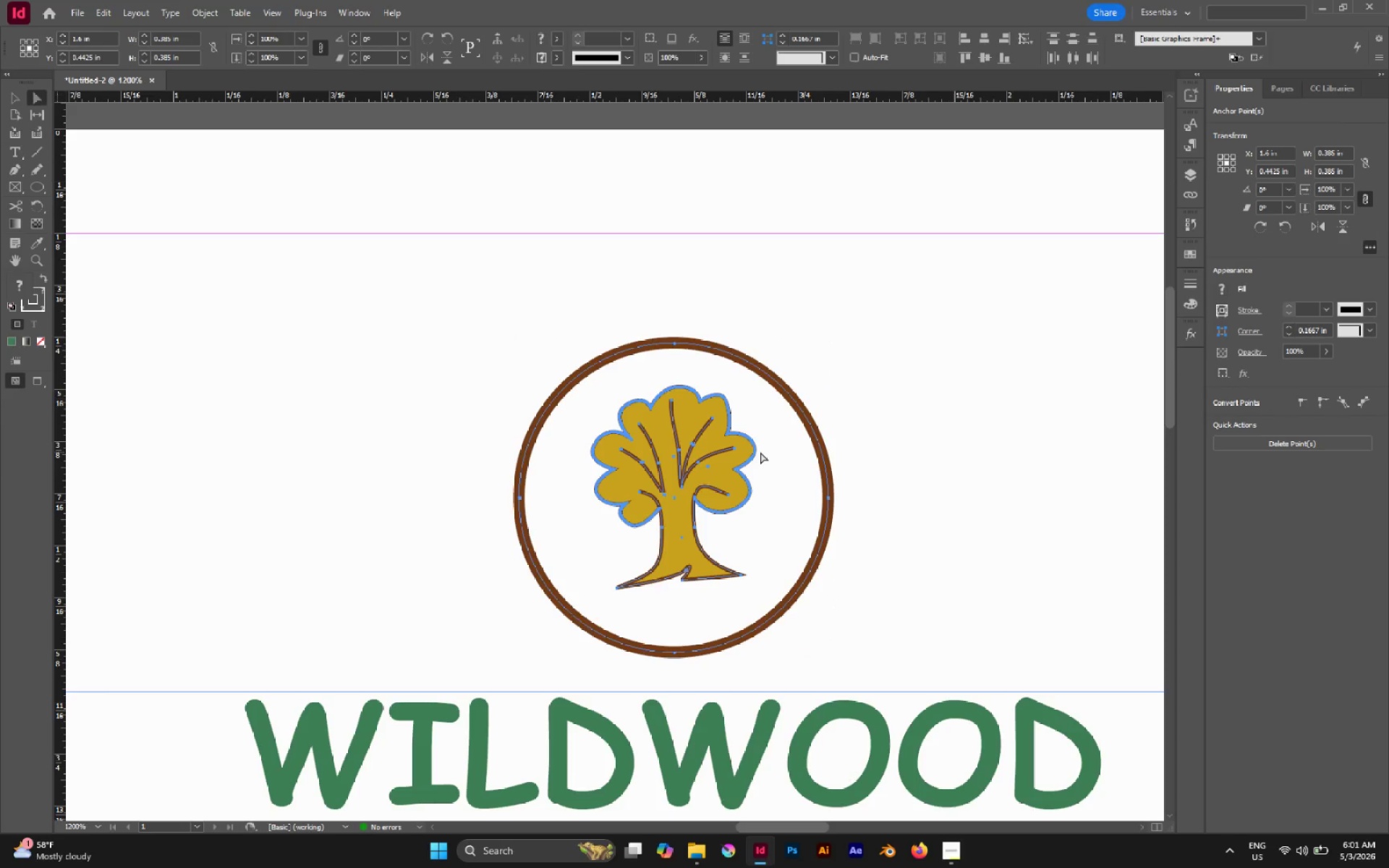 
left_click([775, 446])
 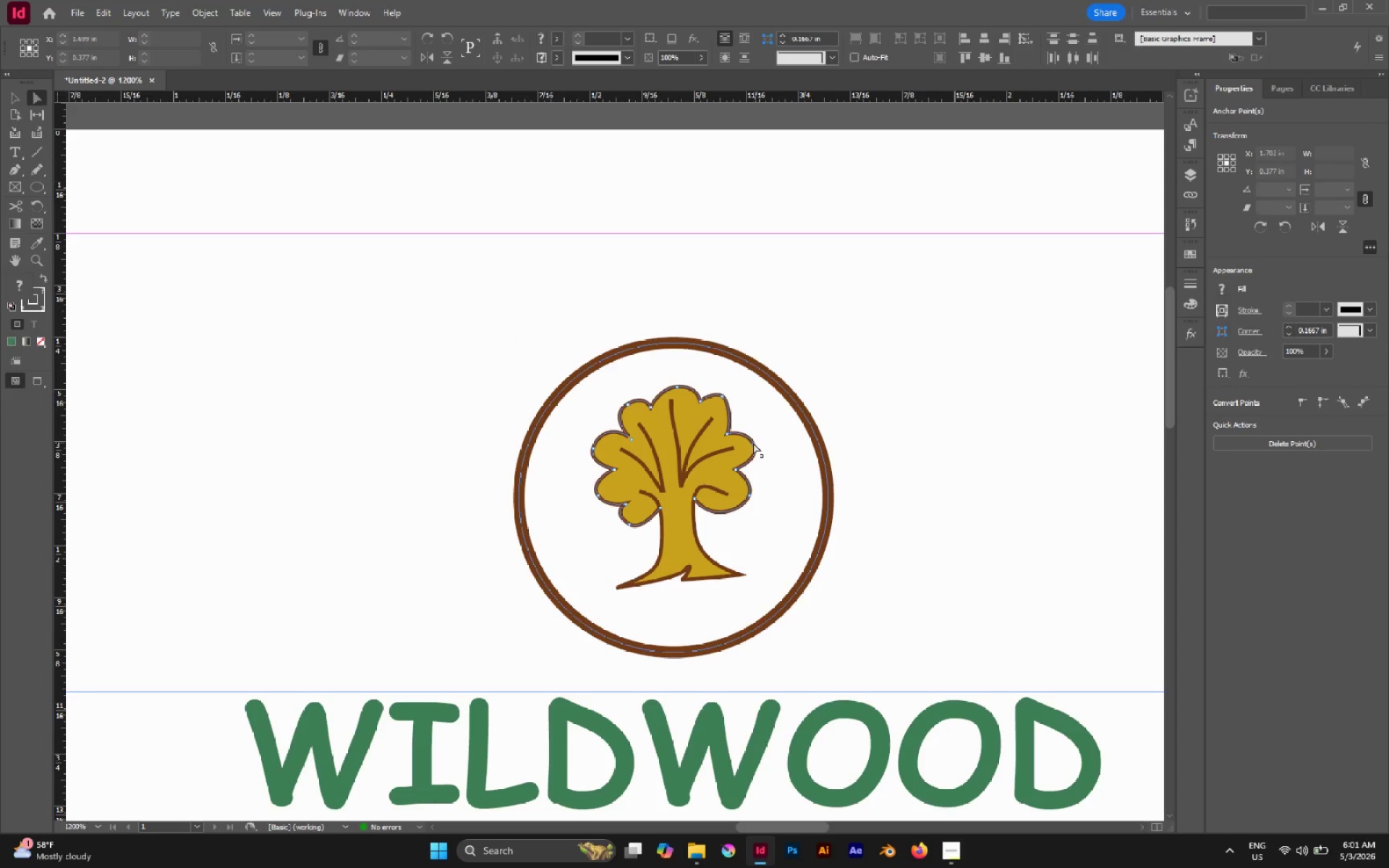 
hold_key(key=AltLeft, duration=1.42)
left_click([752, 443])
 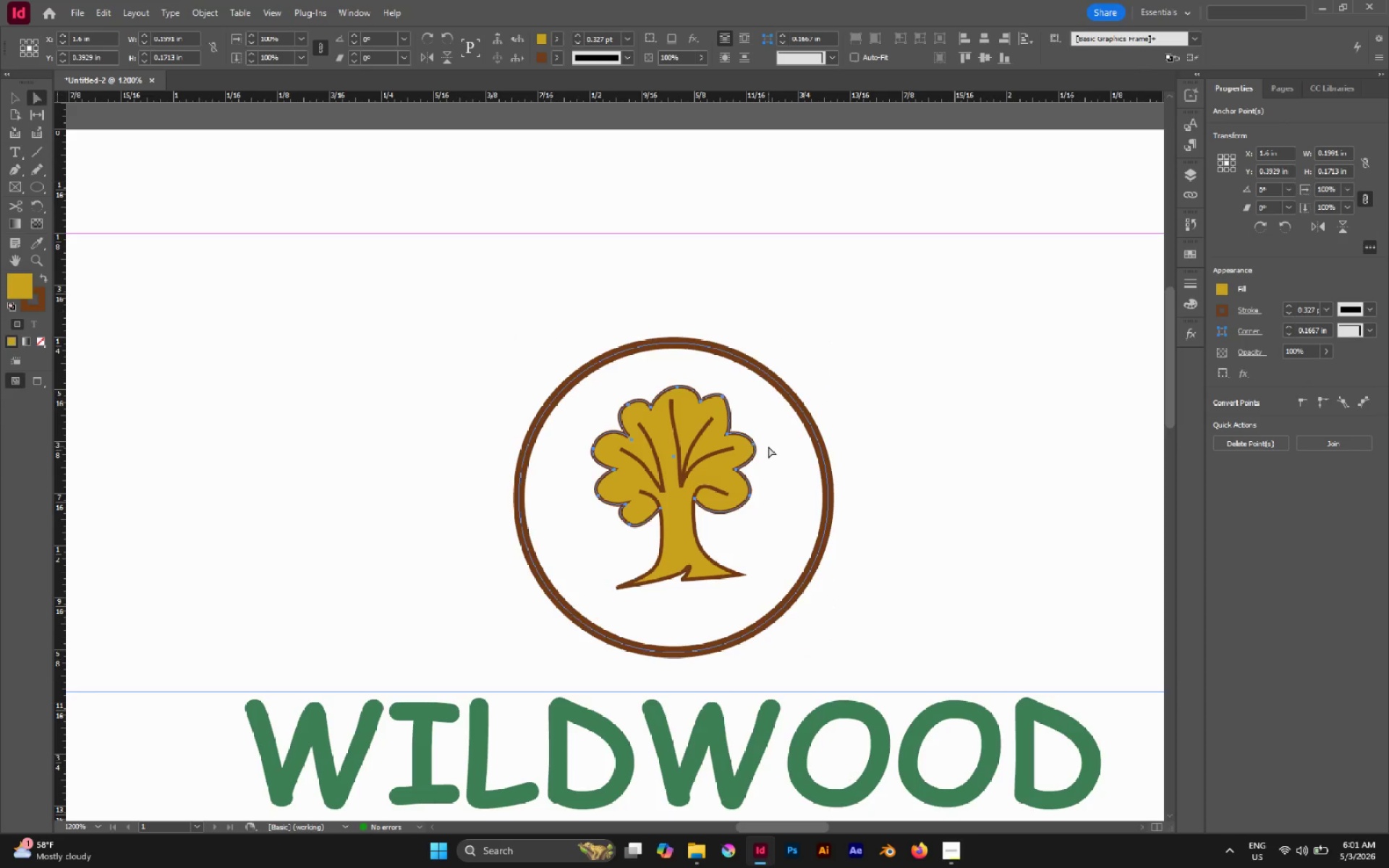 
key(V)
 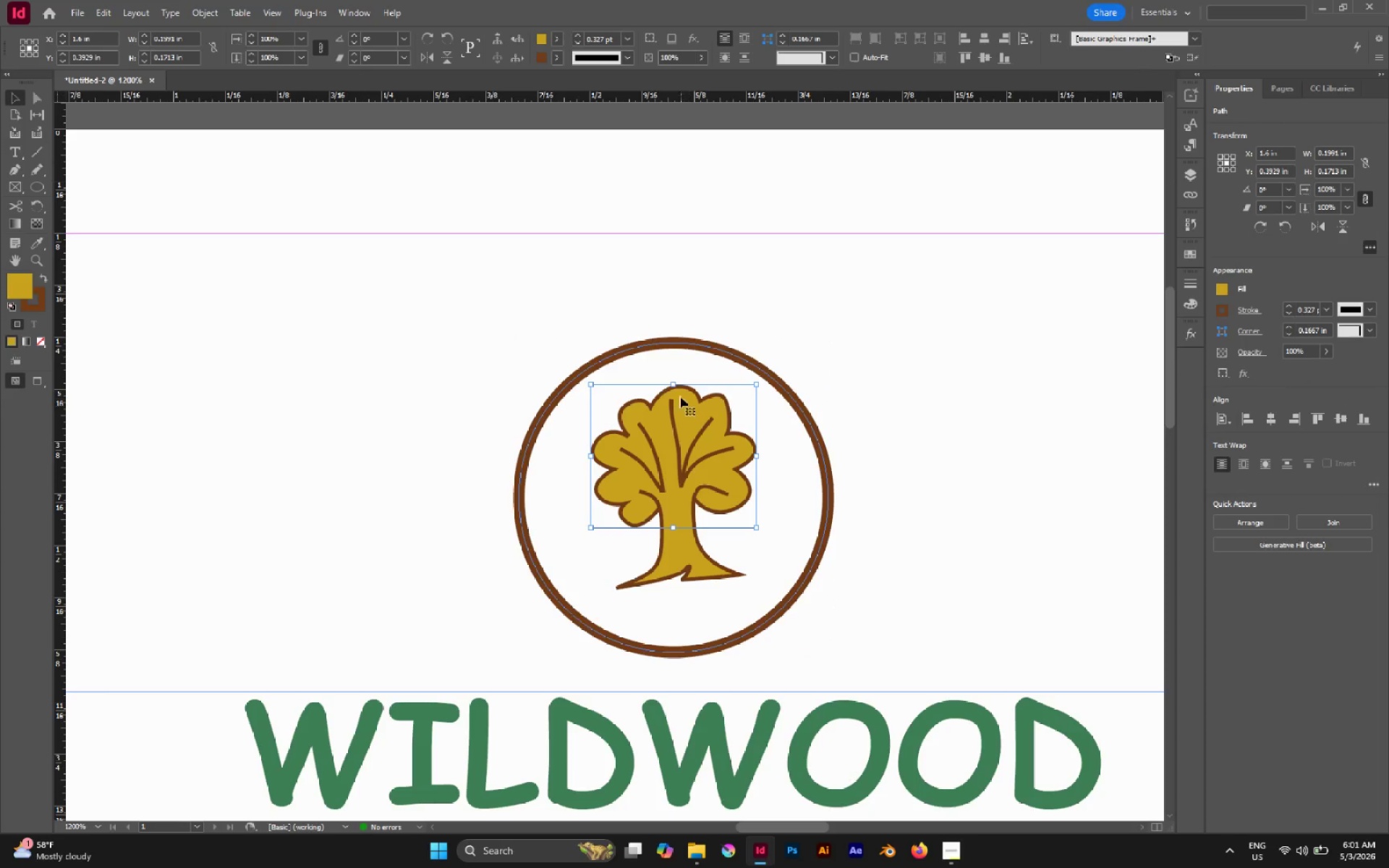 
hold_key(key=ShiftLeft, duration=2.22)
left_click_drag(start_coordinate=[674, 386], to_coordinate=[679, 356])
 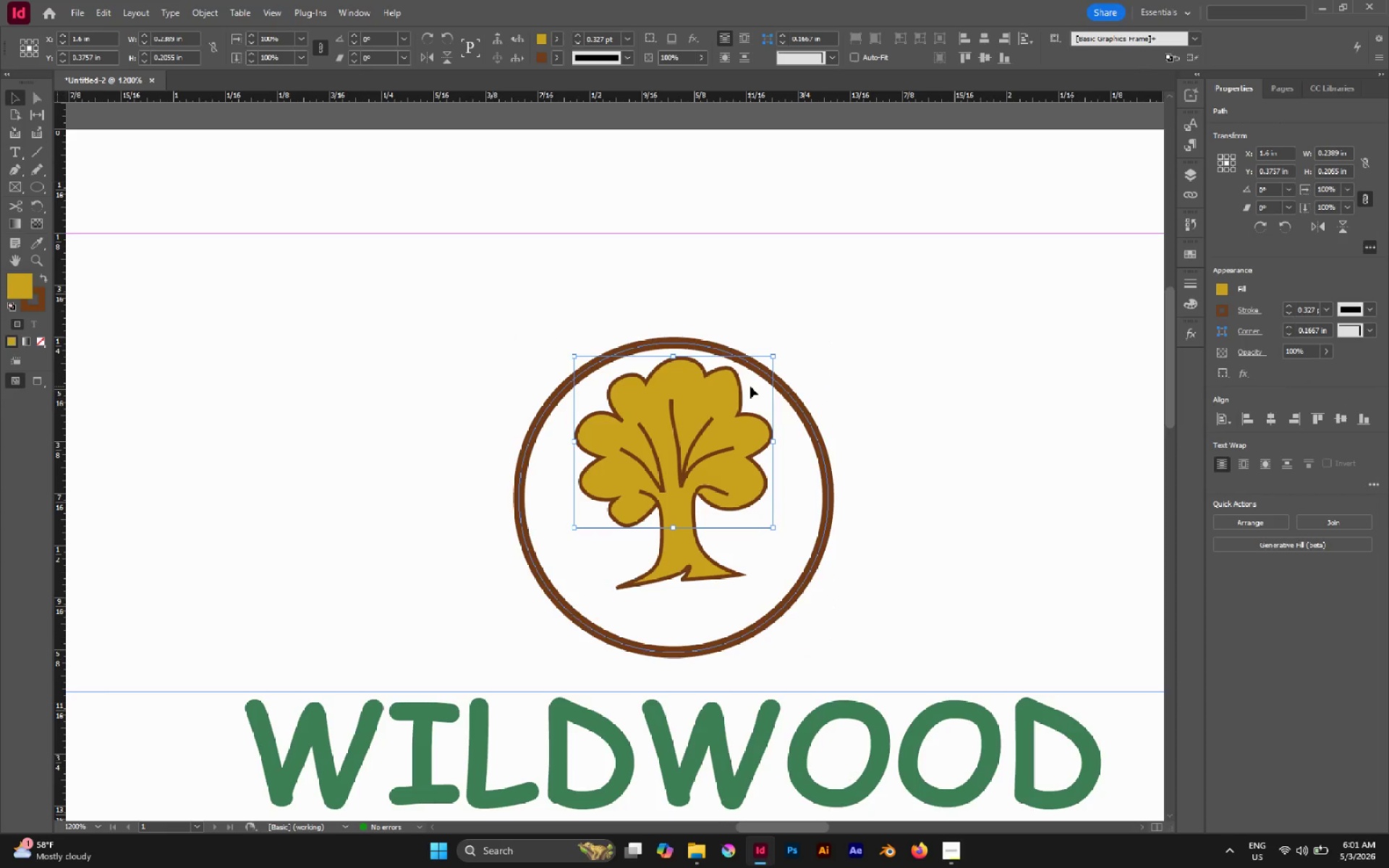 
hold_key(key=ShiftLeft, duration=1.84)
left_click_drag(start_coordinate=[673, 354], to_coordinate=[676, 336])
 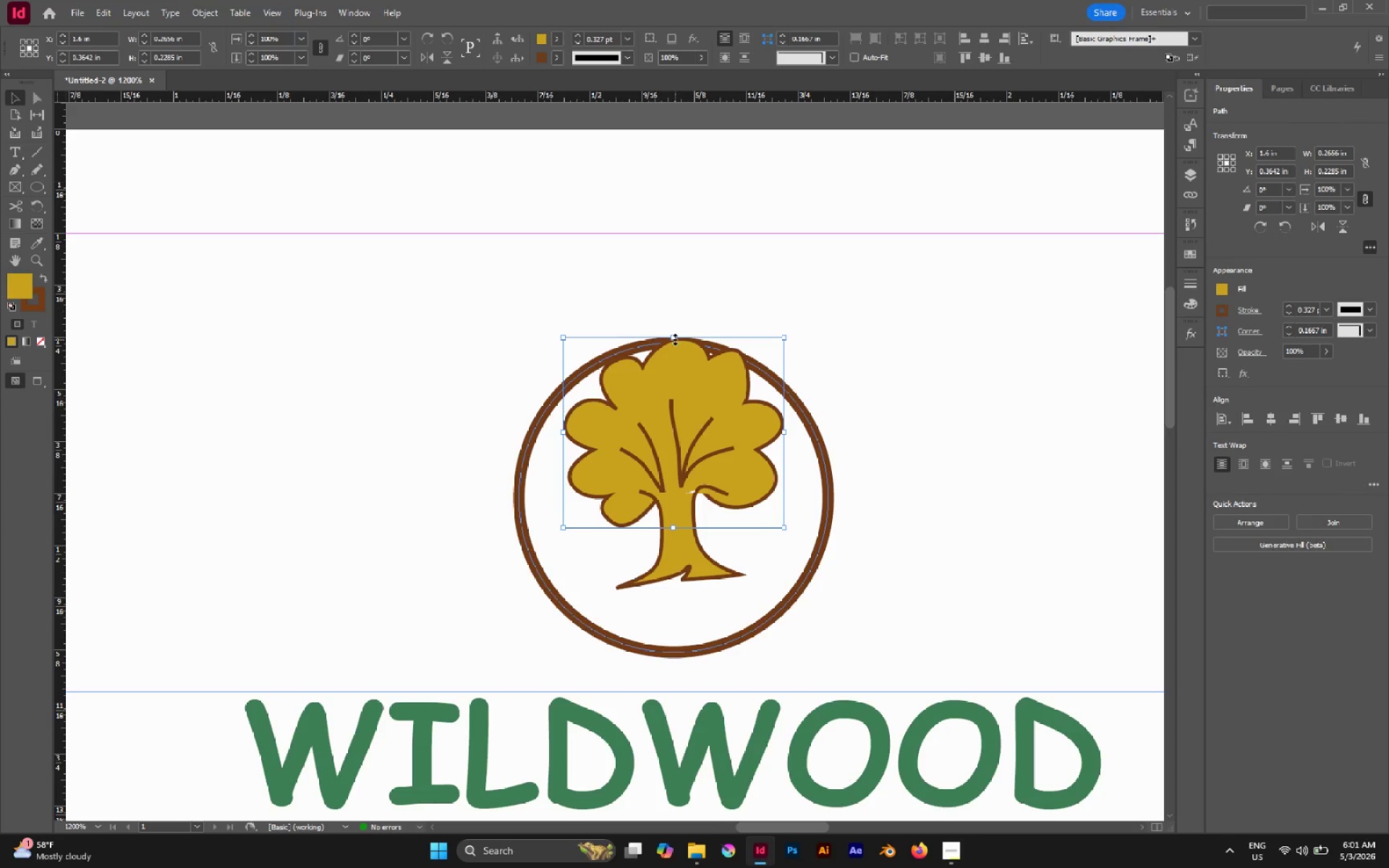 
left_click_drag(start_coordinate=[674, 339], to_coordinate=[676, 360])
 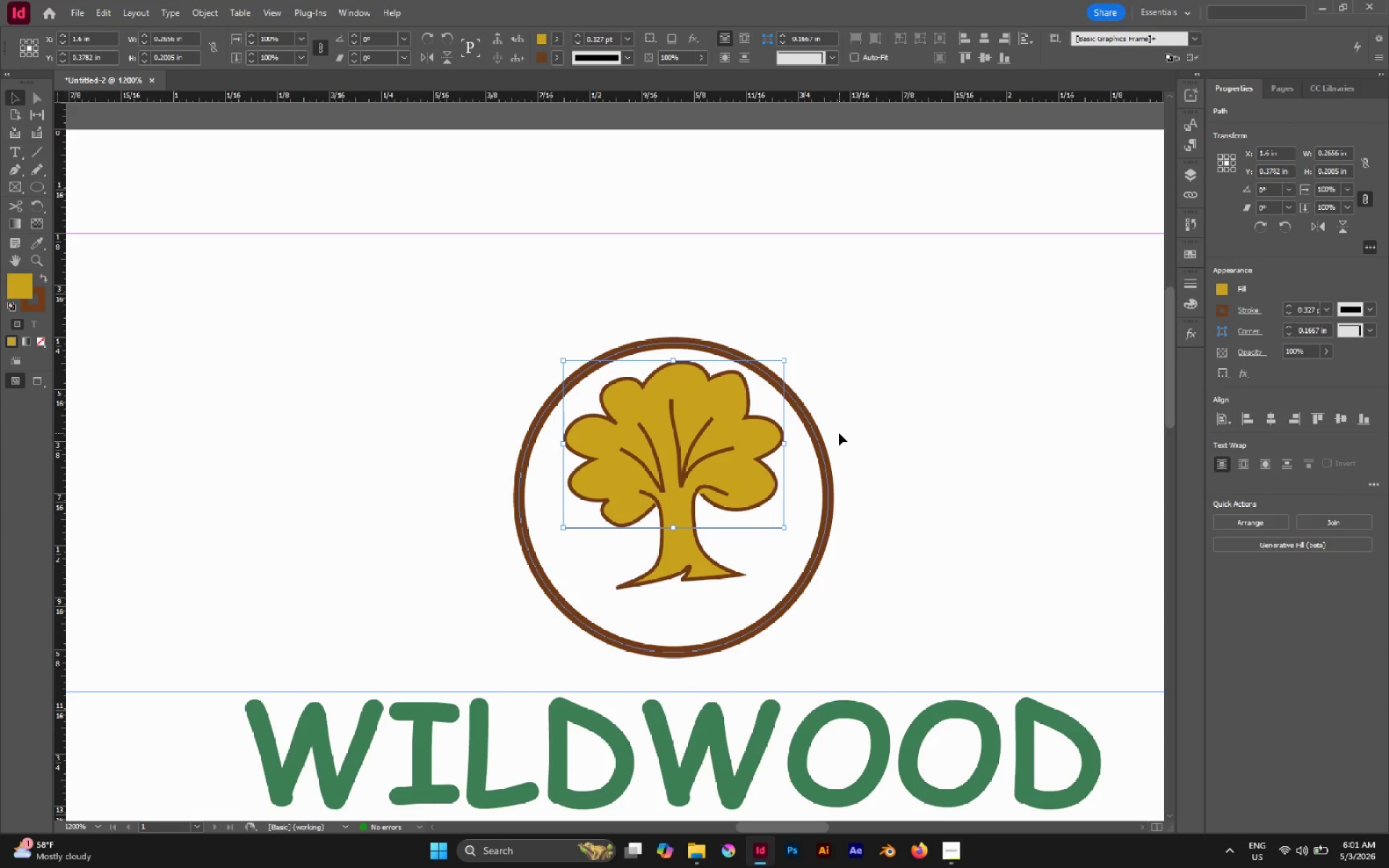 
key(A)
 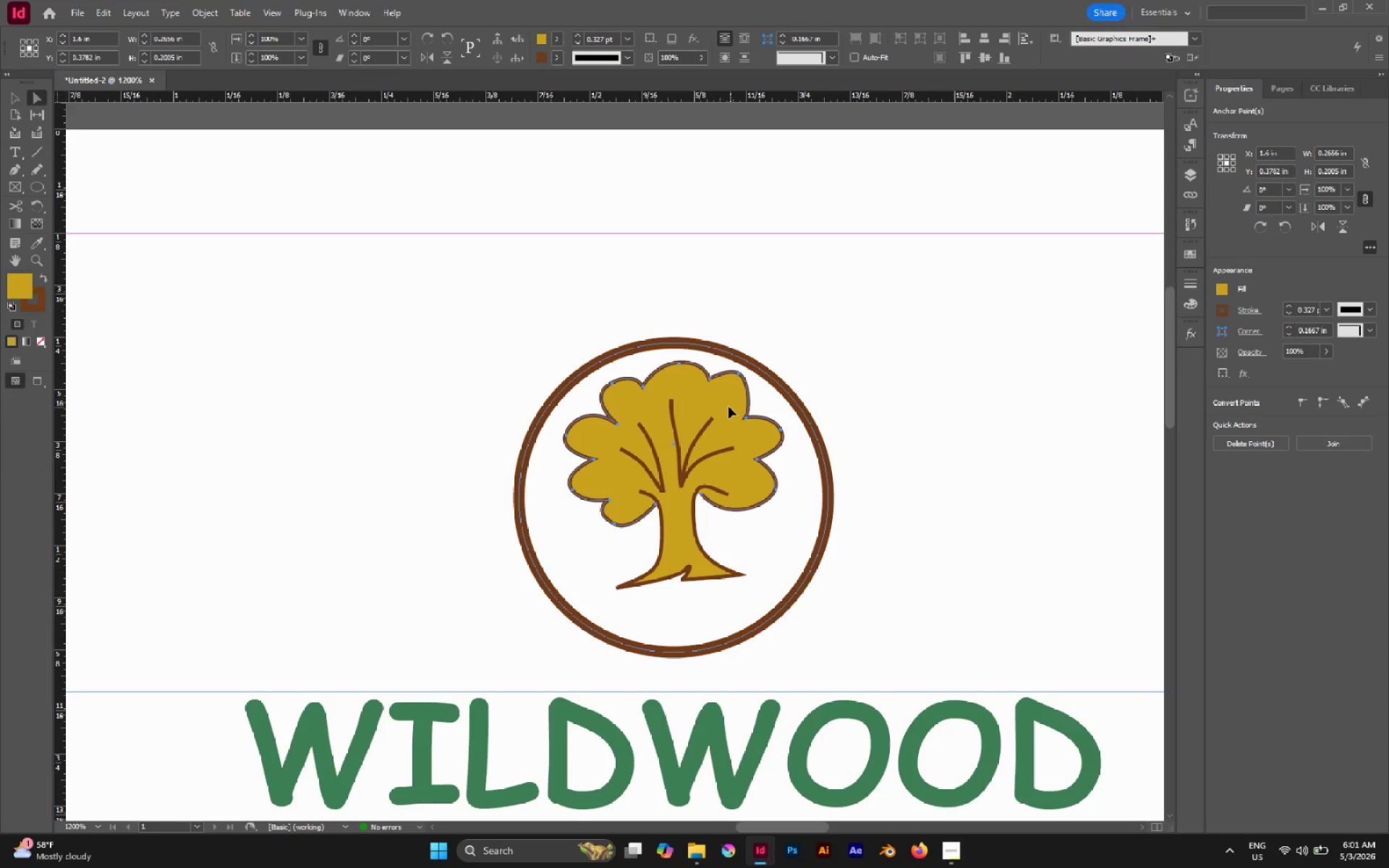 
left_click([728, 407])
 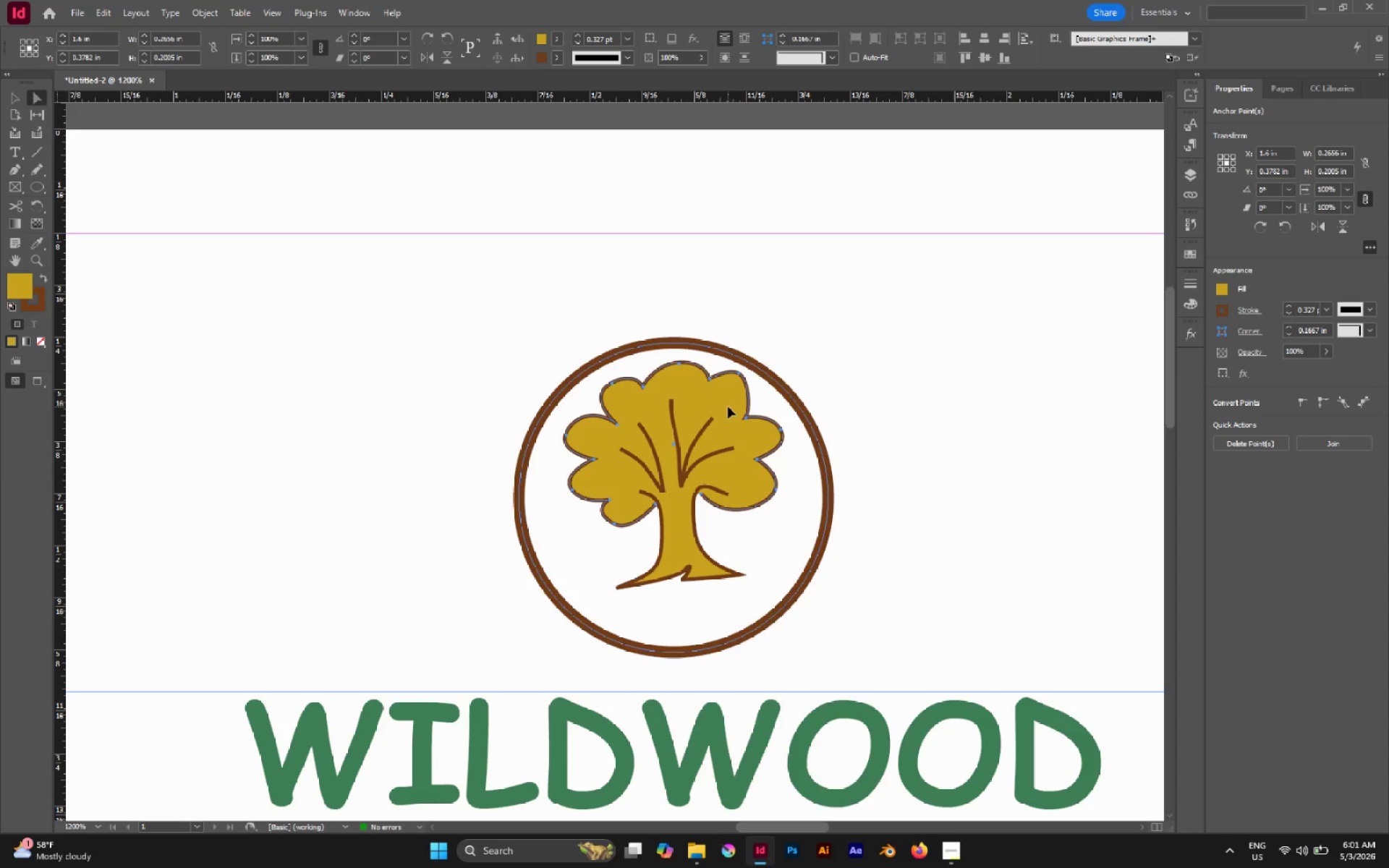 
right_click([728, 407])
 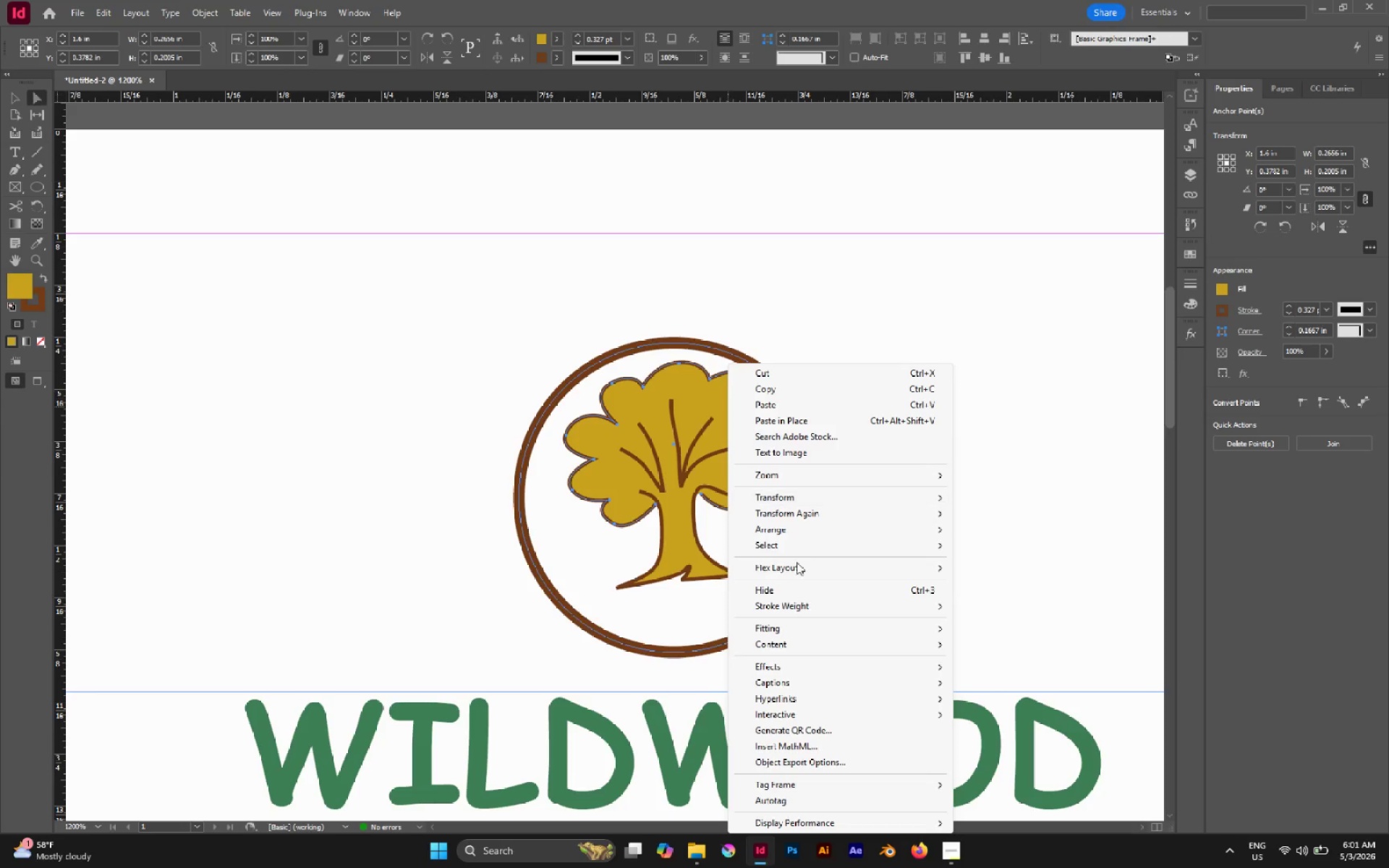 
mouse_move([822, 603])
 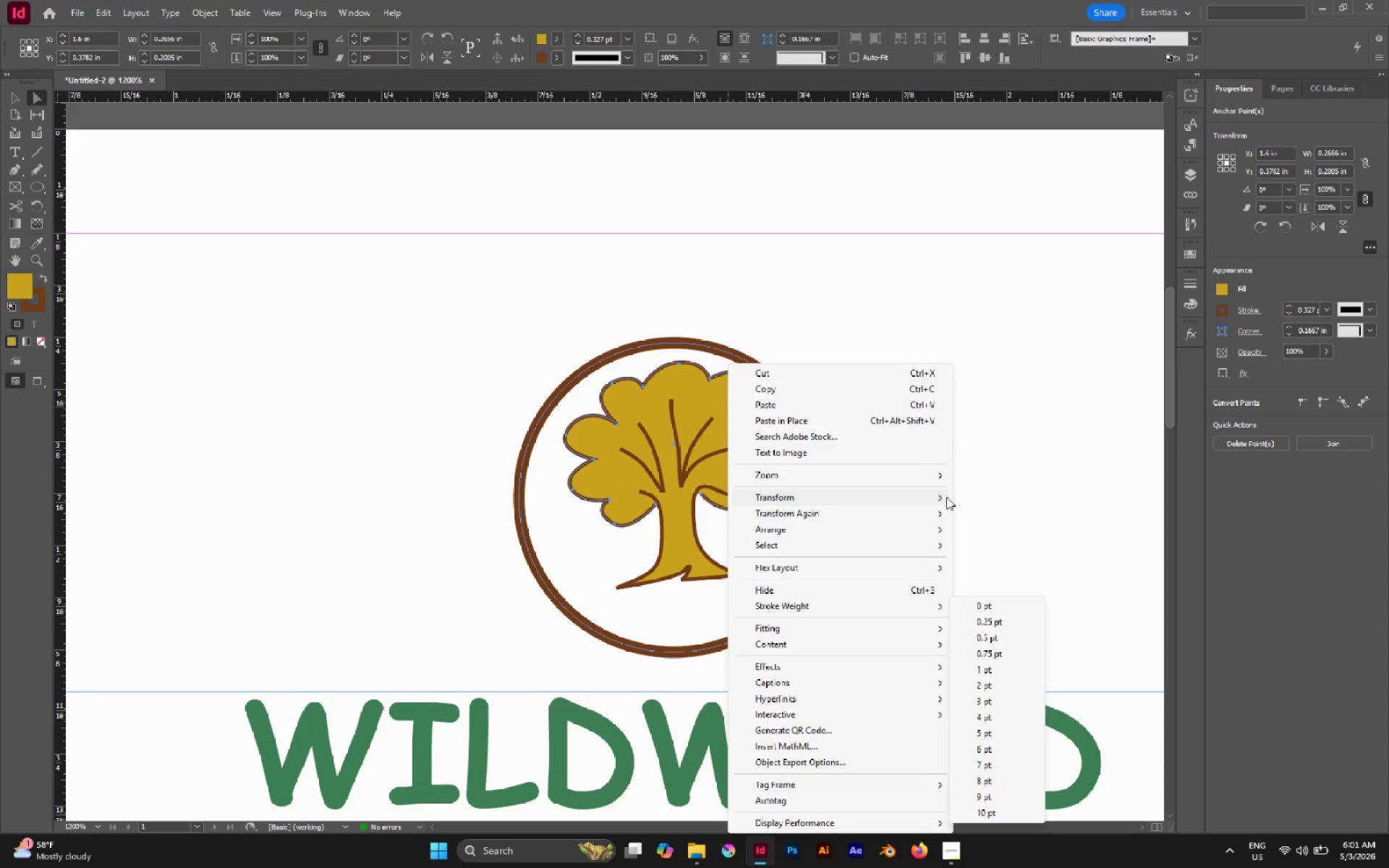 
left_click([946, 497])
 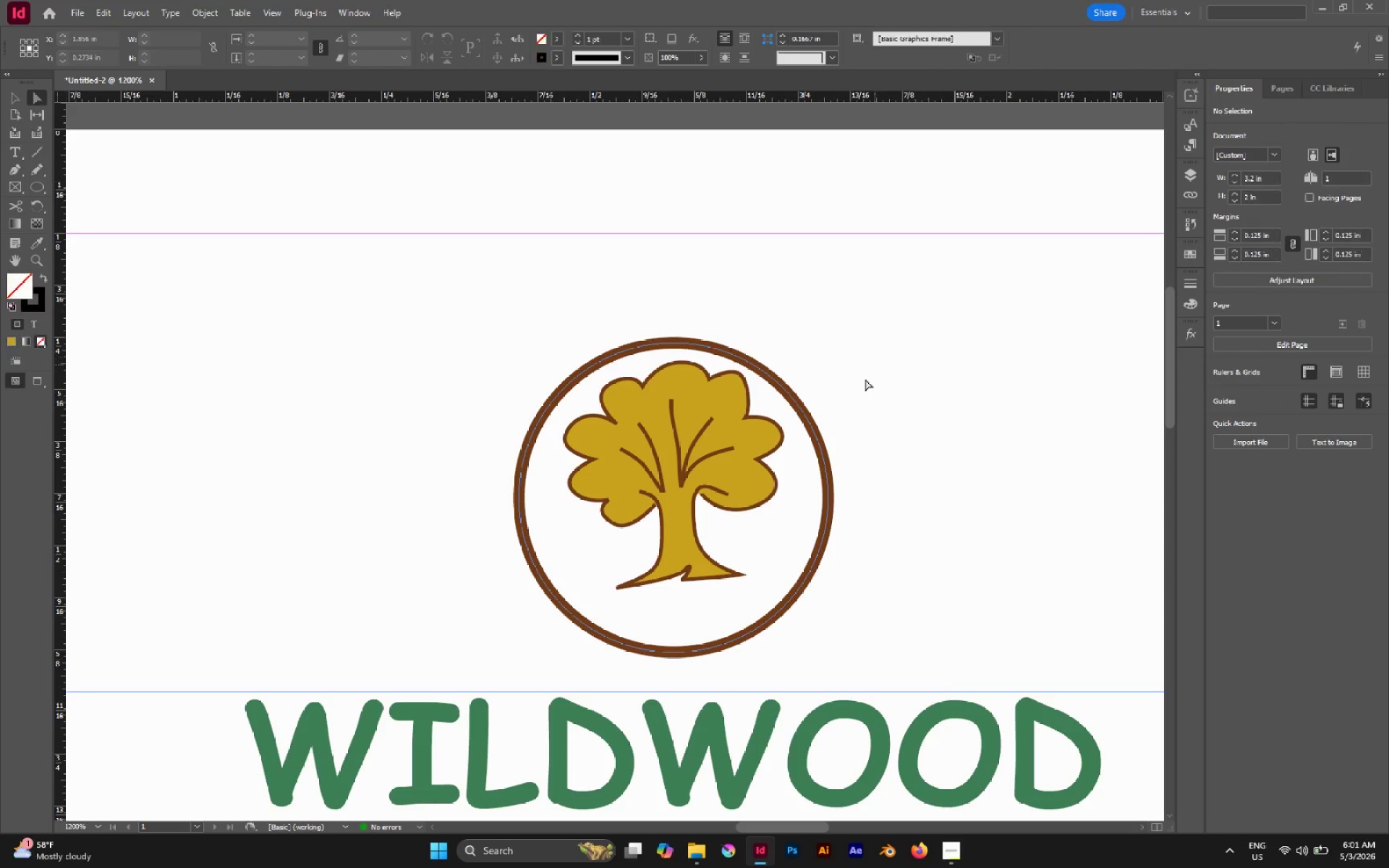 
key(V)
 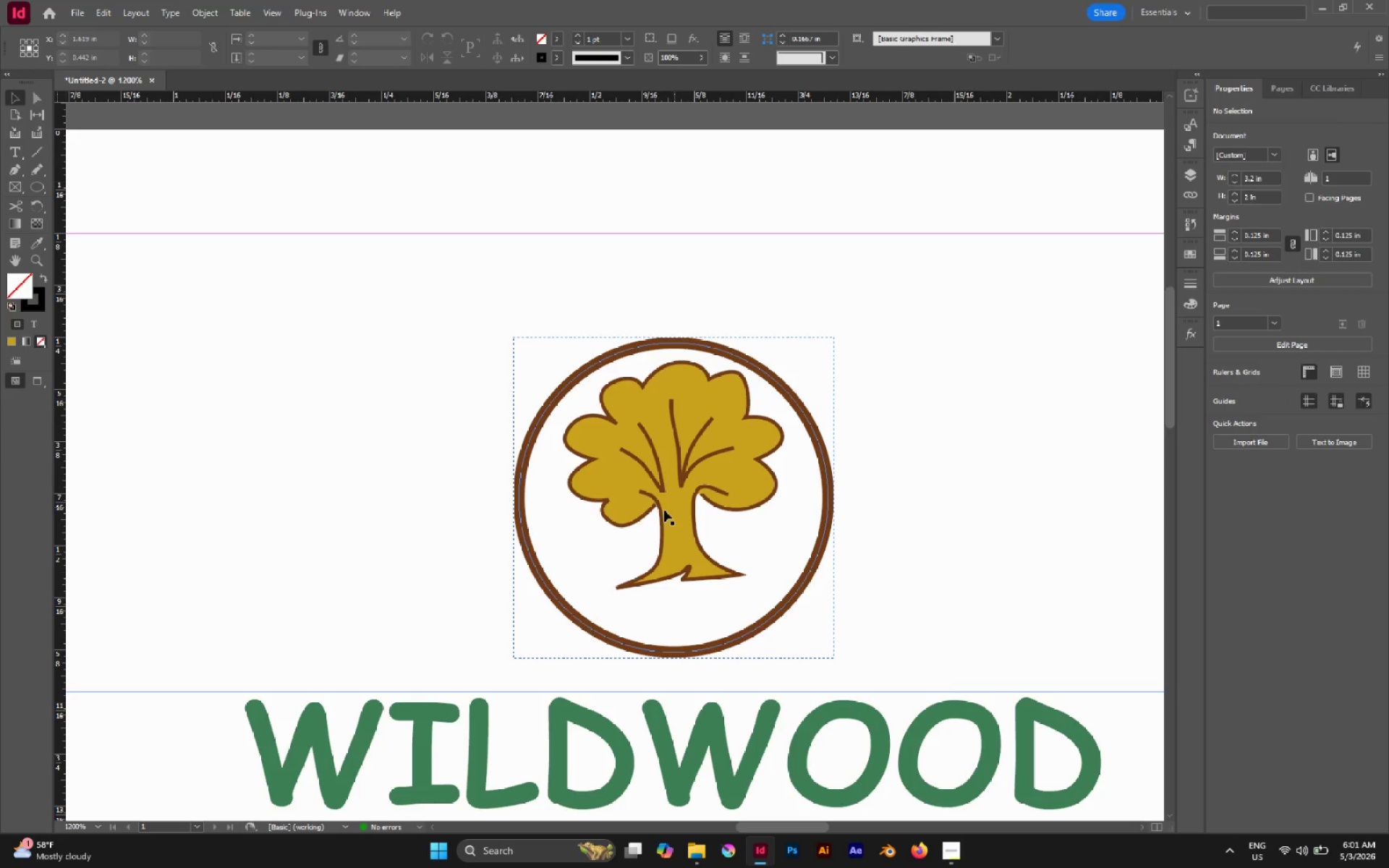 
left_click([661, 511])
 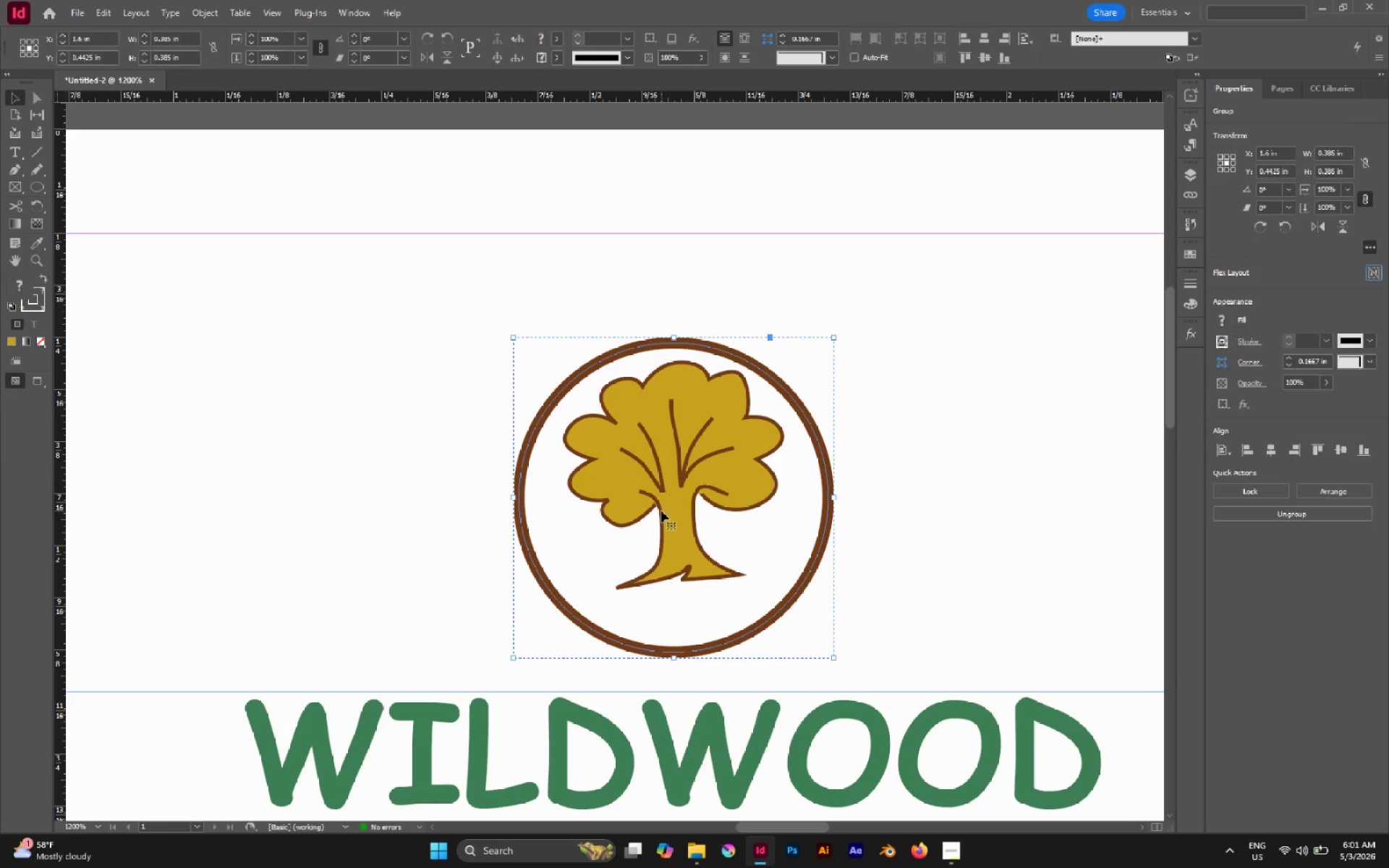 
key(Control+Shift+G)
 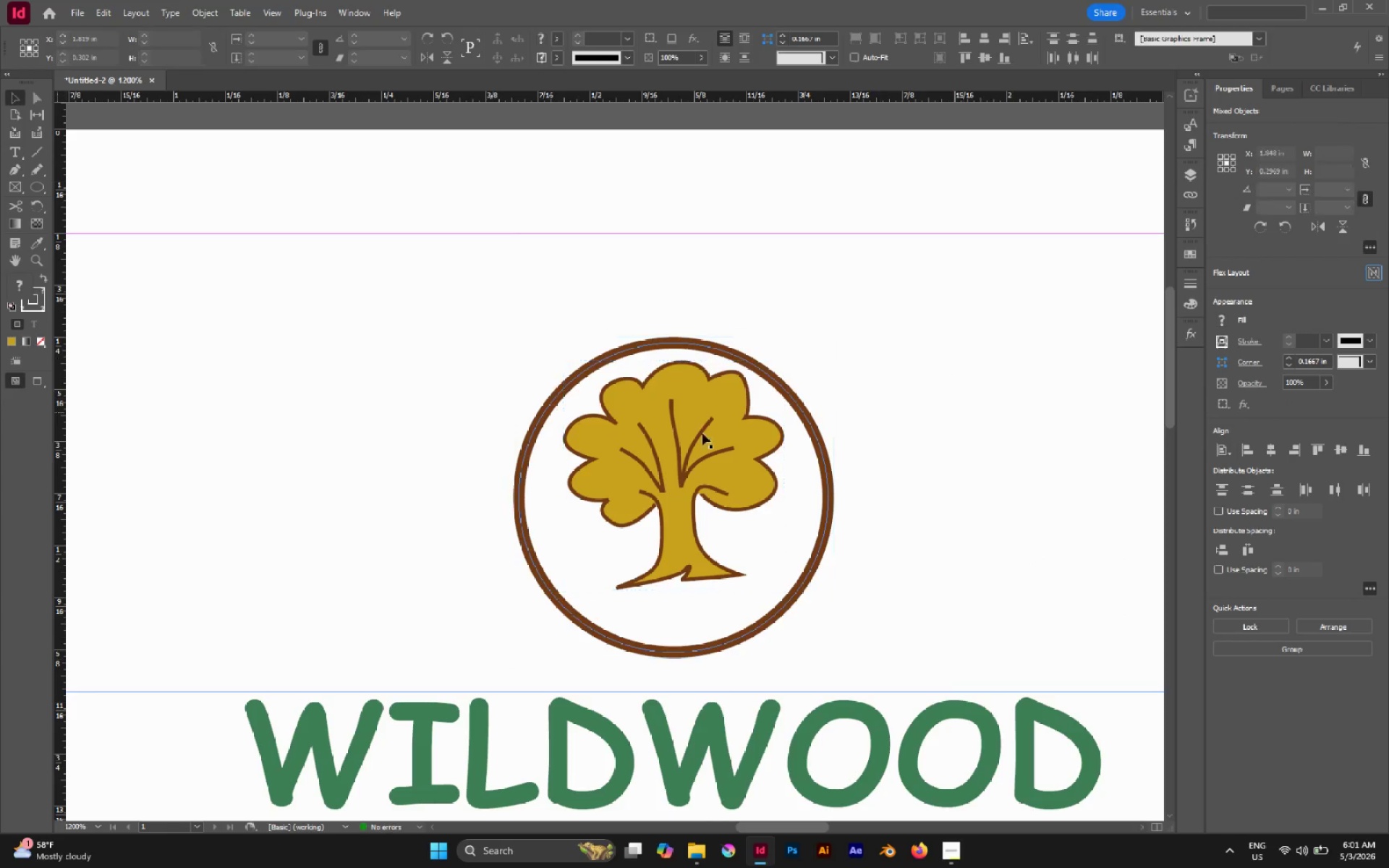 
double_click([686, 443])
 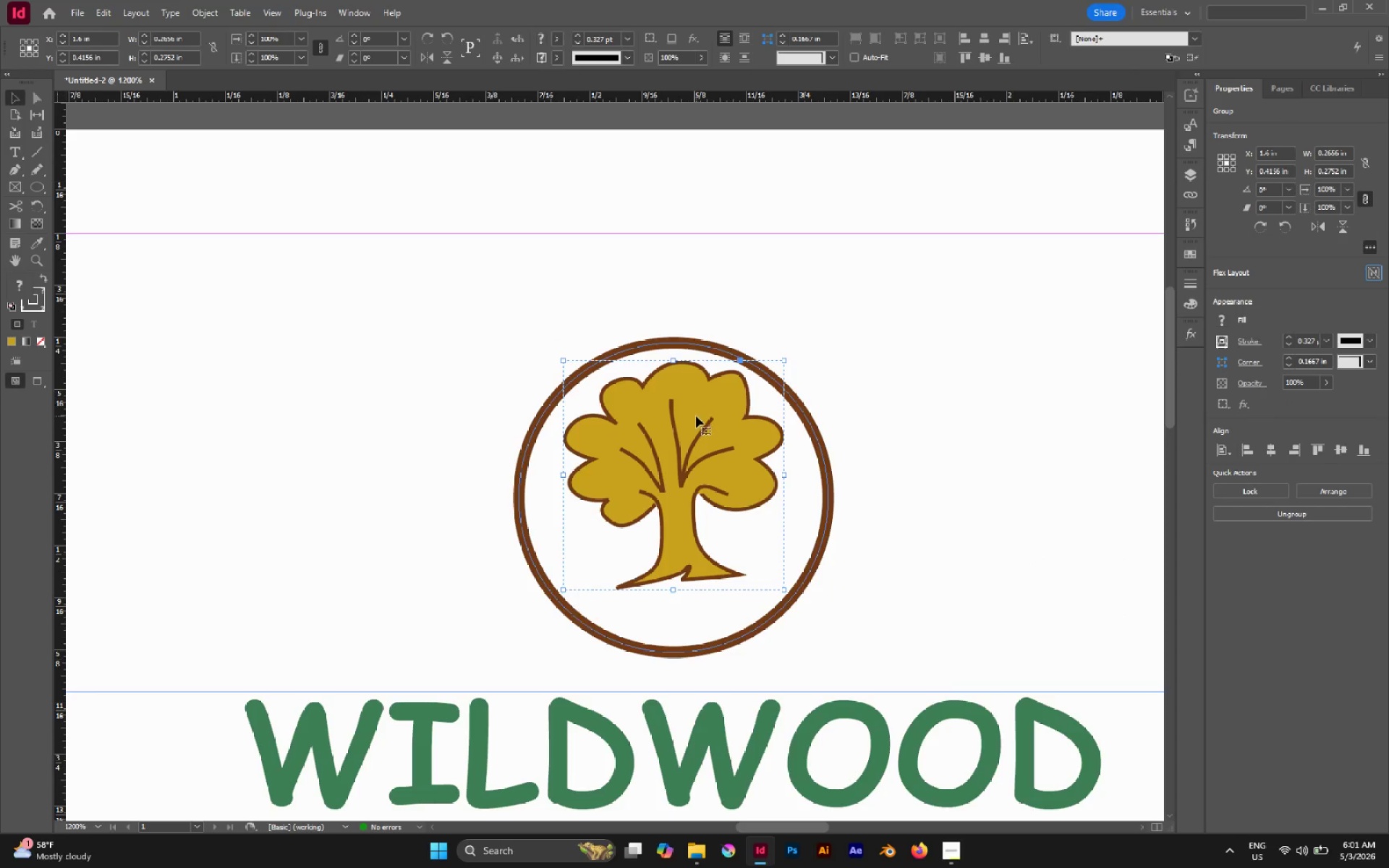 
hold_key(key=ShiftLeft, duration=1.77)
left_click_drag(start_coordinate=[674, 359], to_coordinate=[676, 383])
 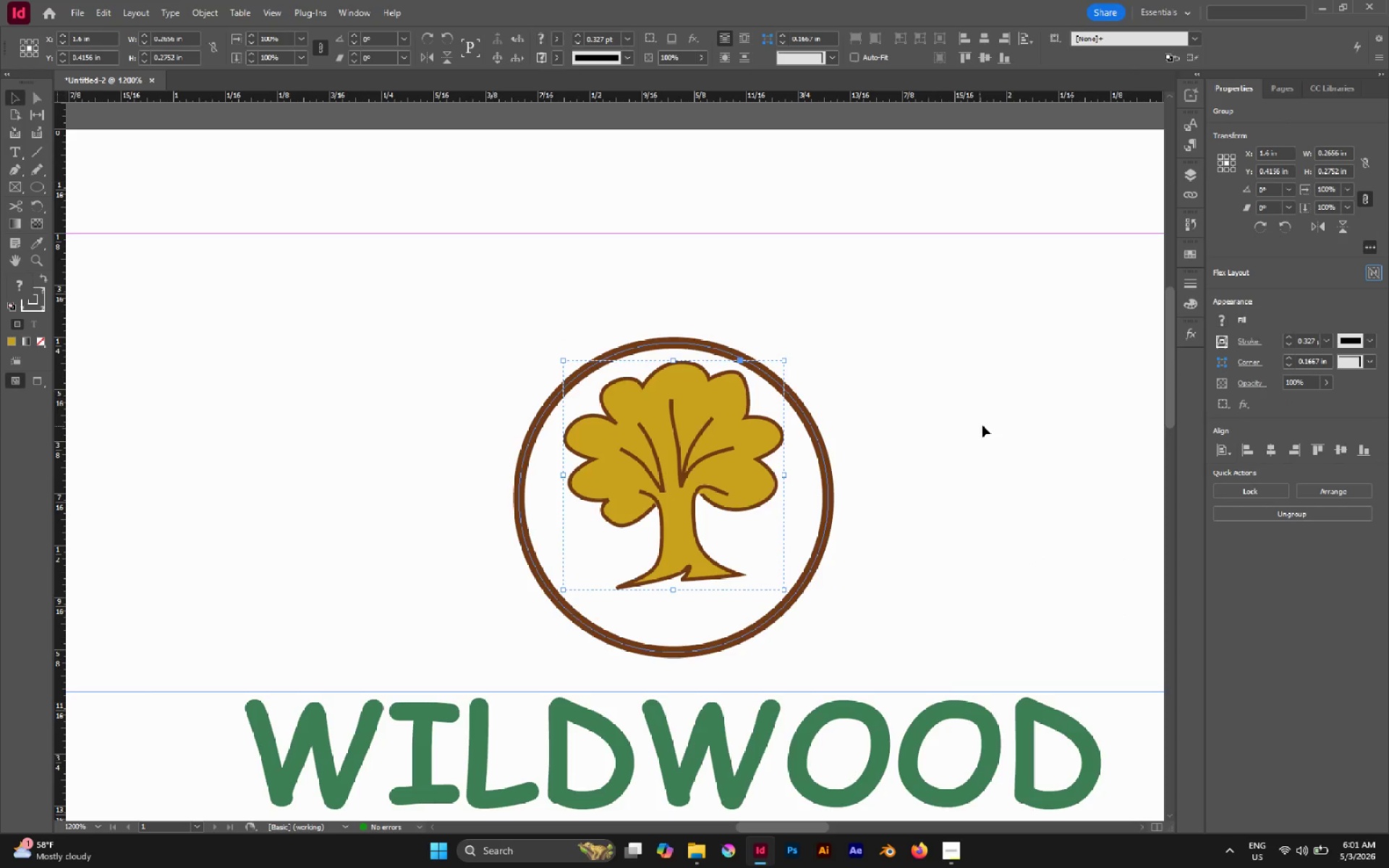 
left_click_drag(start_coordinate=[742, 437], to_coordinate=[746, 458])
 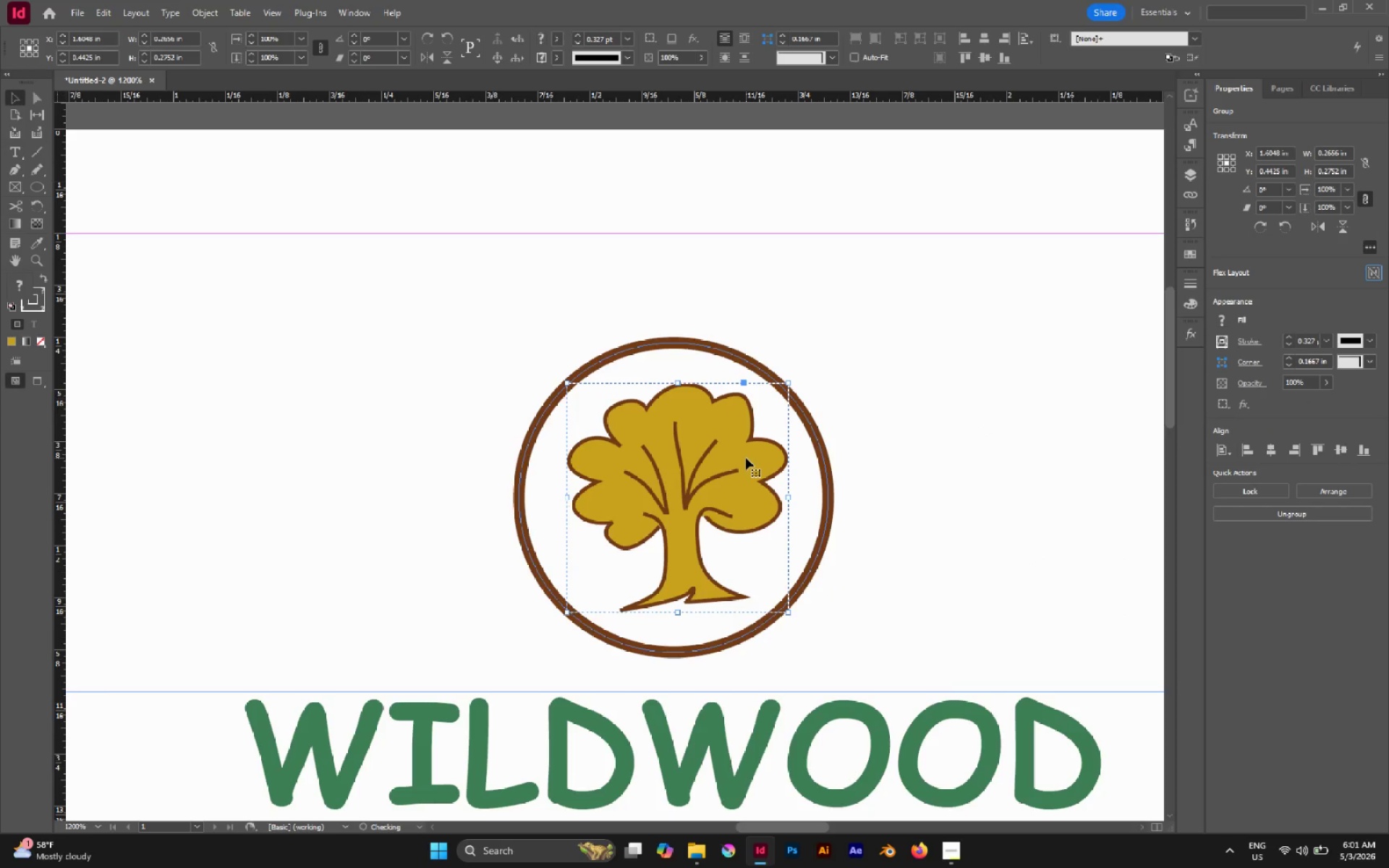 
key(Control+Z)
 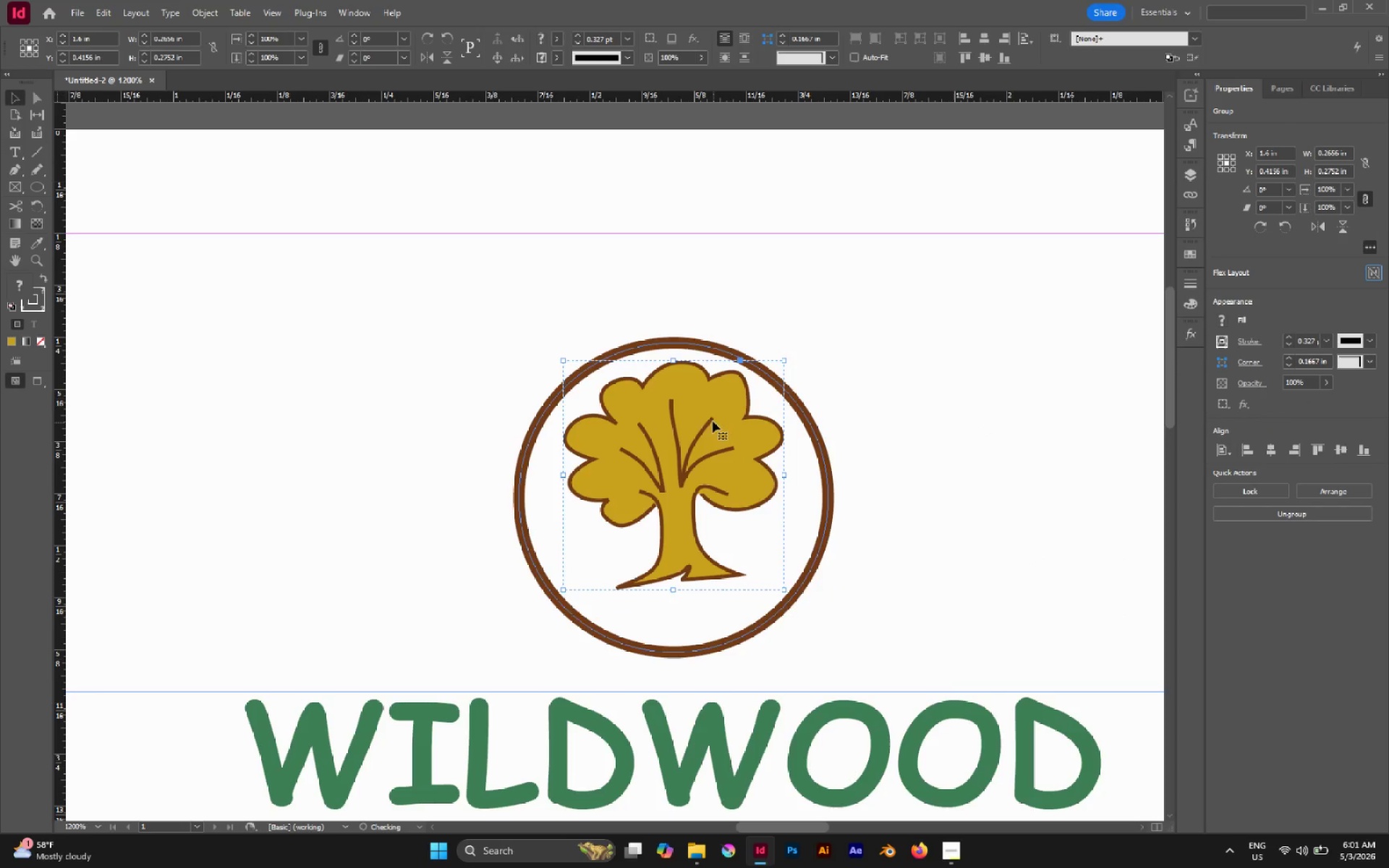 
hold_key(key=ControlLeft, duration=1.88)
hold_key(key=ShiftLeft, duration=1.67)
left_click_drag(start_coordinate=[673, 361], to_coordinate=[674, 373])
 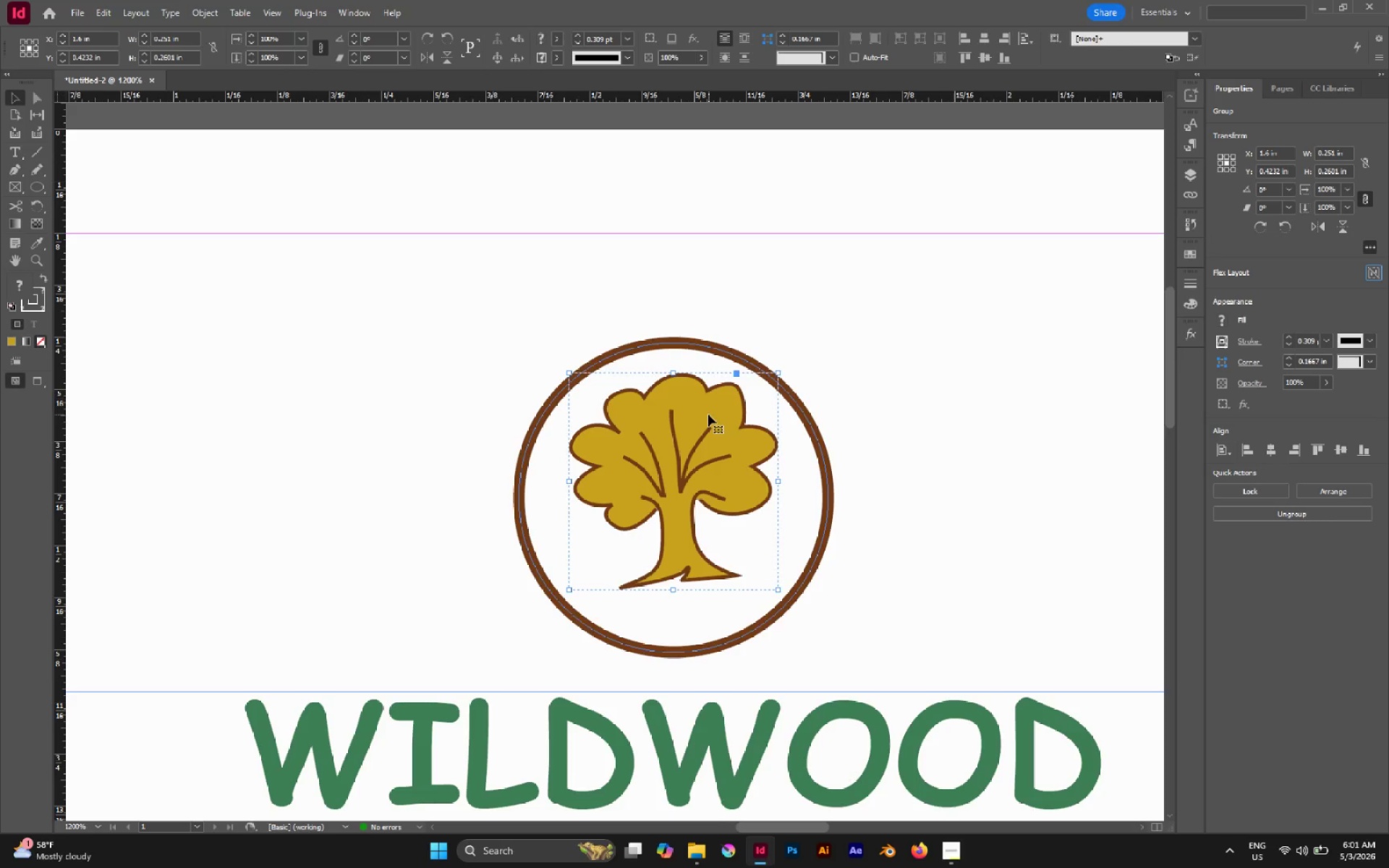 
left_click_drag(start_coordinate=[708, 416], to_coordinate=[708, 426])
 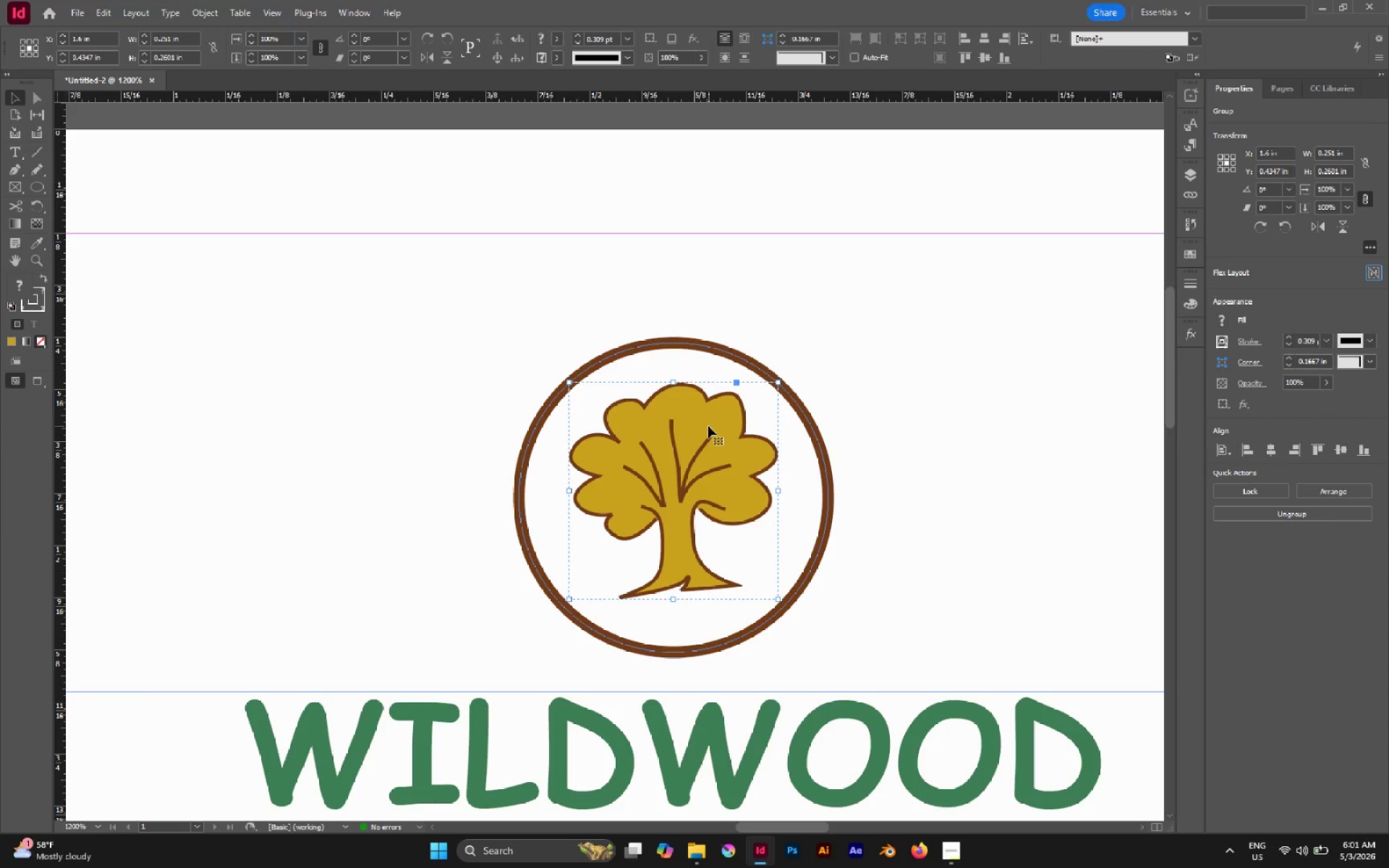 
hold_key(key=ShiftLeft, duration=1.05)
 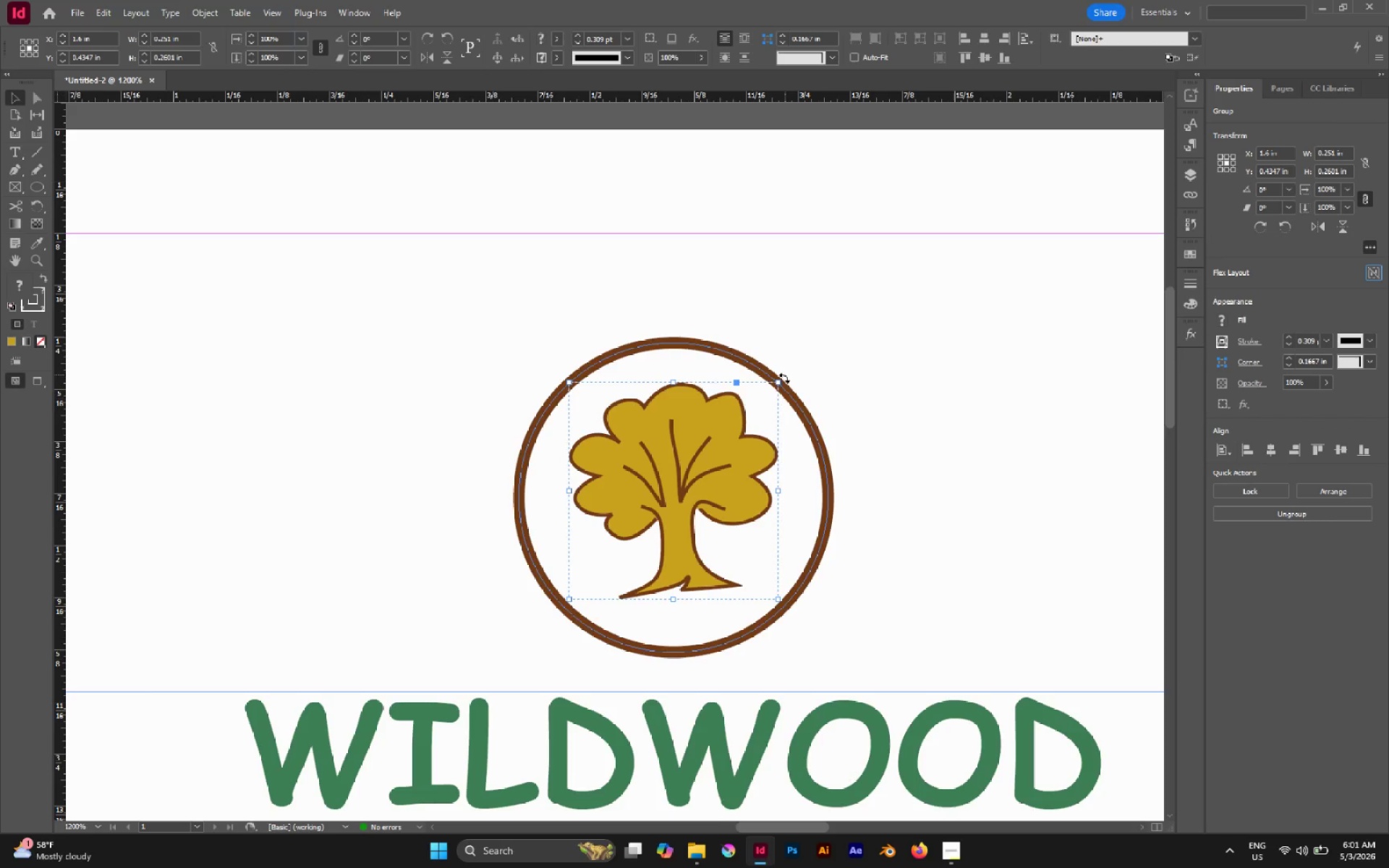 
left_click_drag(start_coordinate=[784, 378], to_coordinate=[788, 386])
 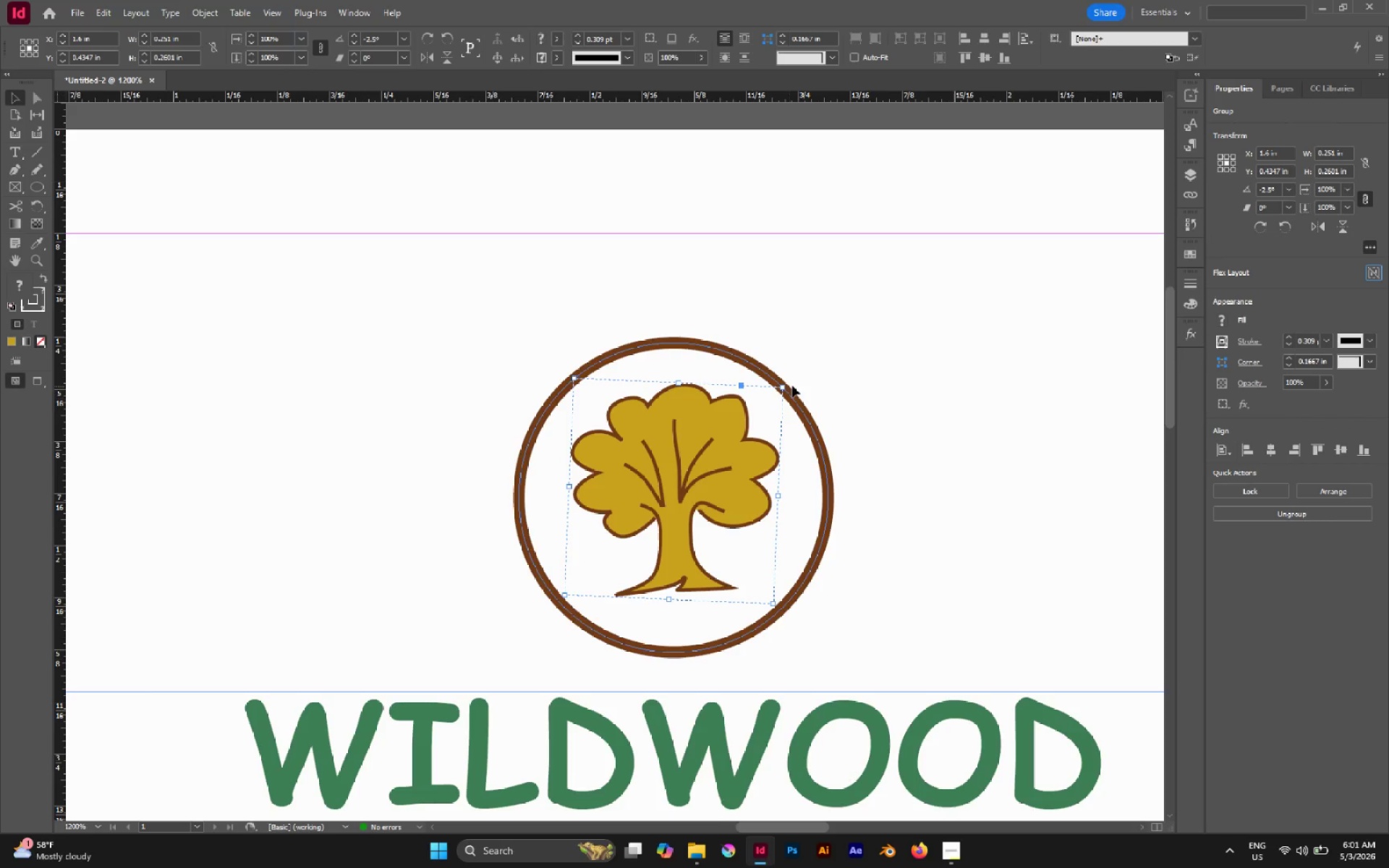 
left_click([852, 352])
 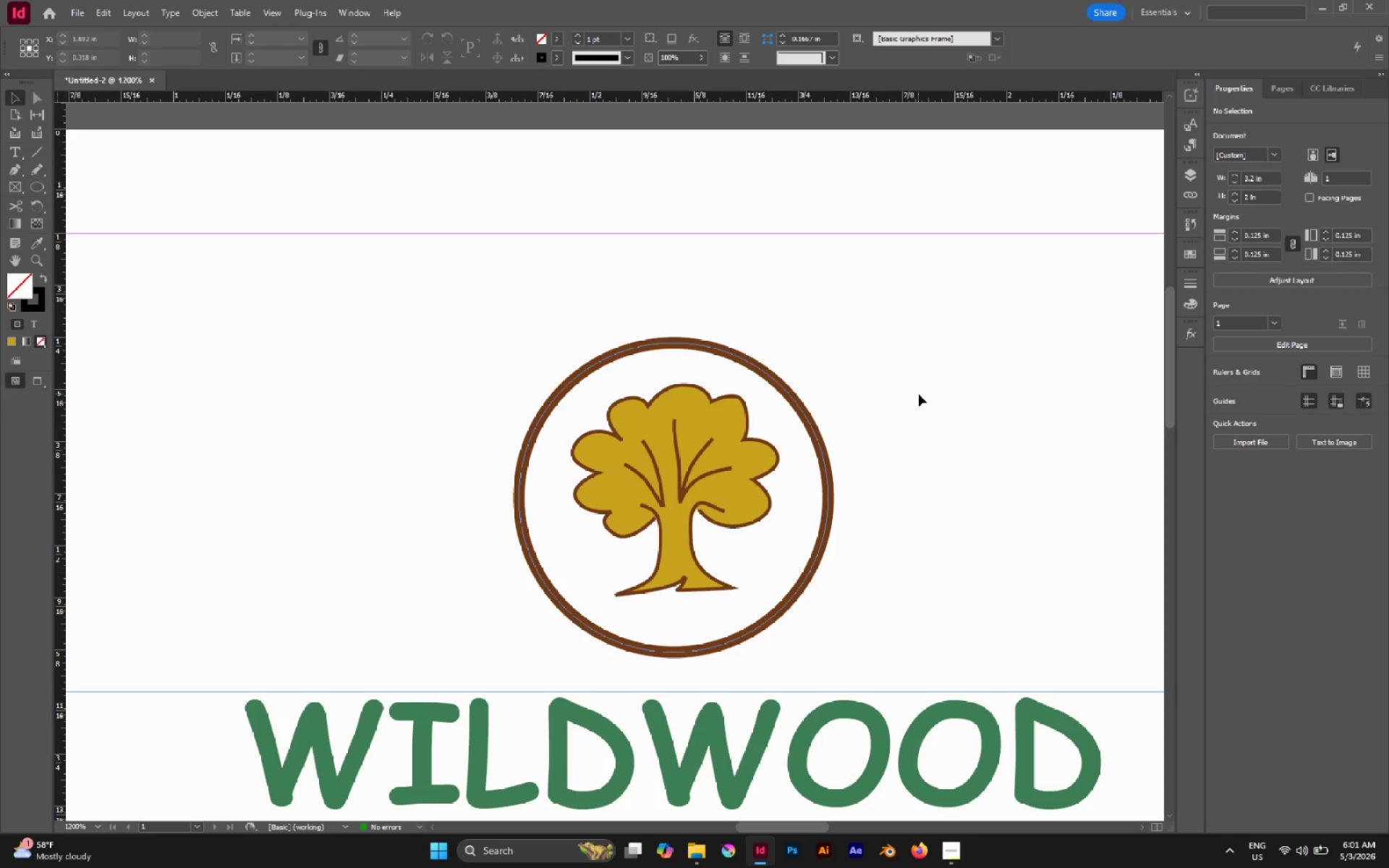 
hold_key(key=AltLeft, duration=0.84)
scroll: coordinate [919, 395], scroll_direction: down, amount: 3.0
 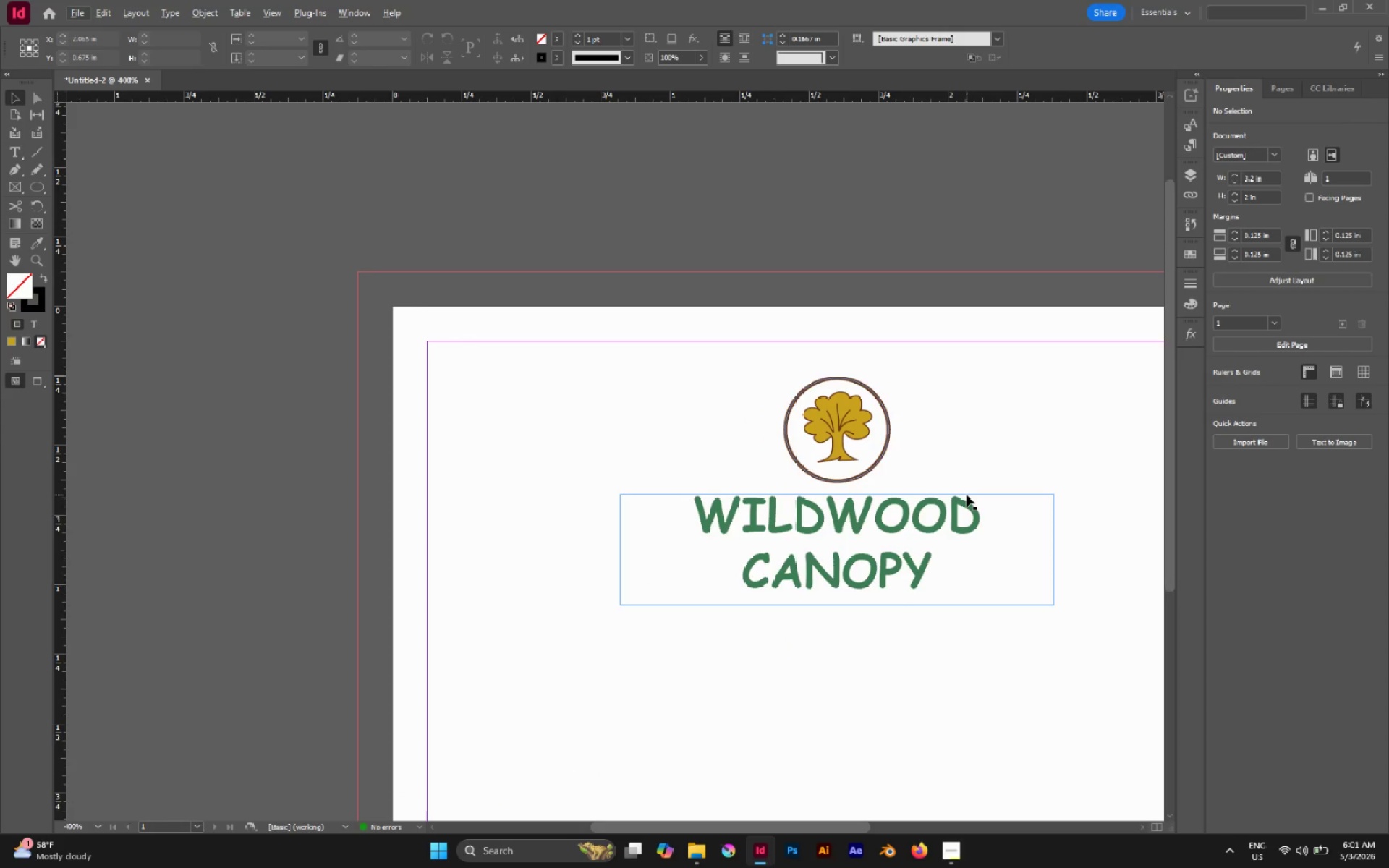 
scroll: coordinate [966, 495], scroll_direction: none, amount: 0.0
 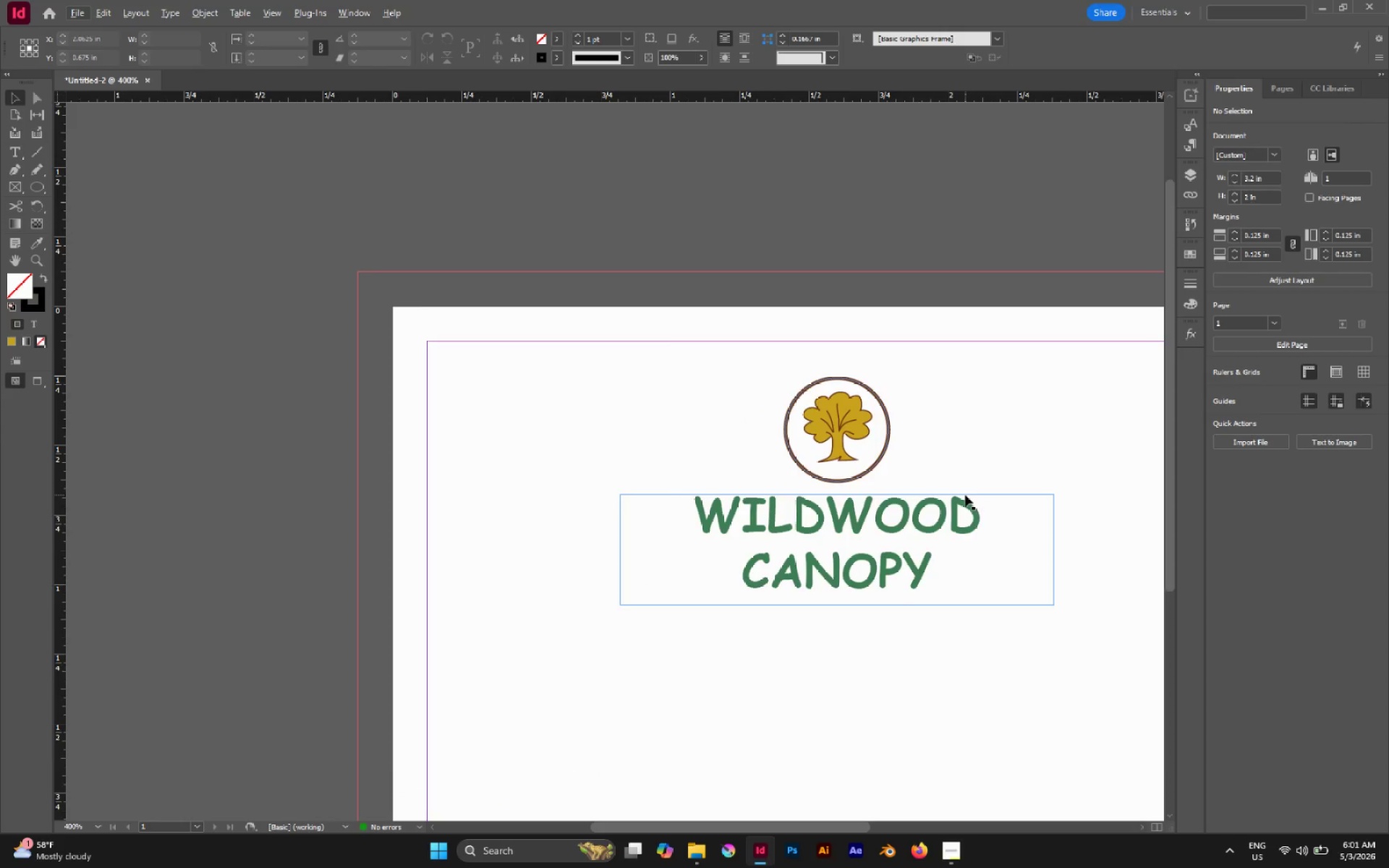 
hold_key(key=AltLeft, duration=0.47)
scroll: coordinate [937, 484], scroll_direction: down, amount: 4.0
 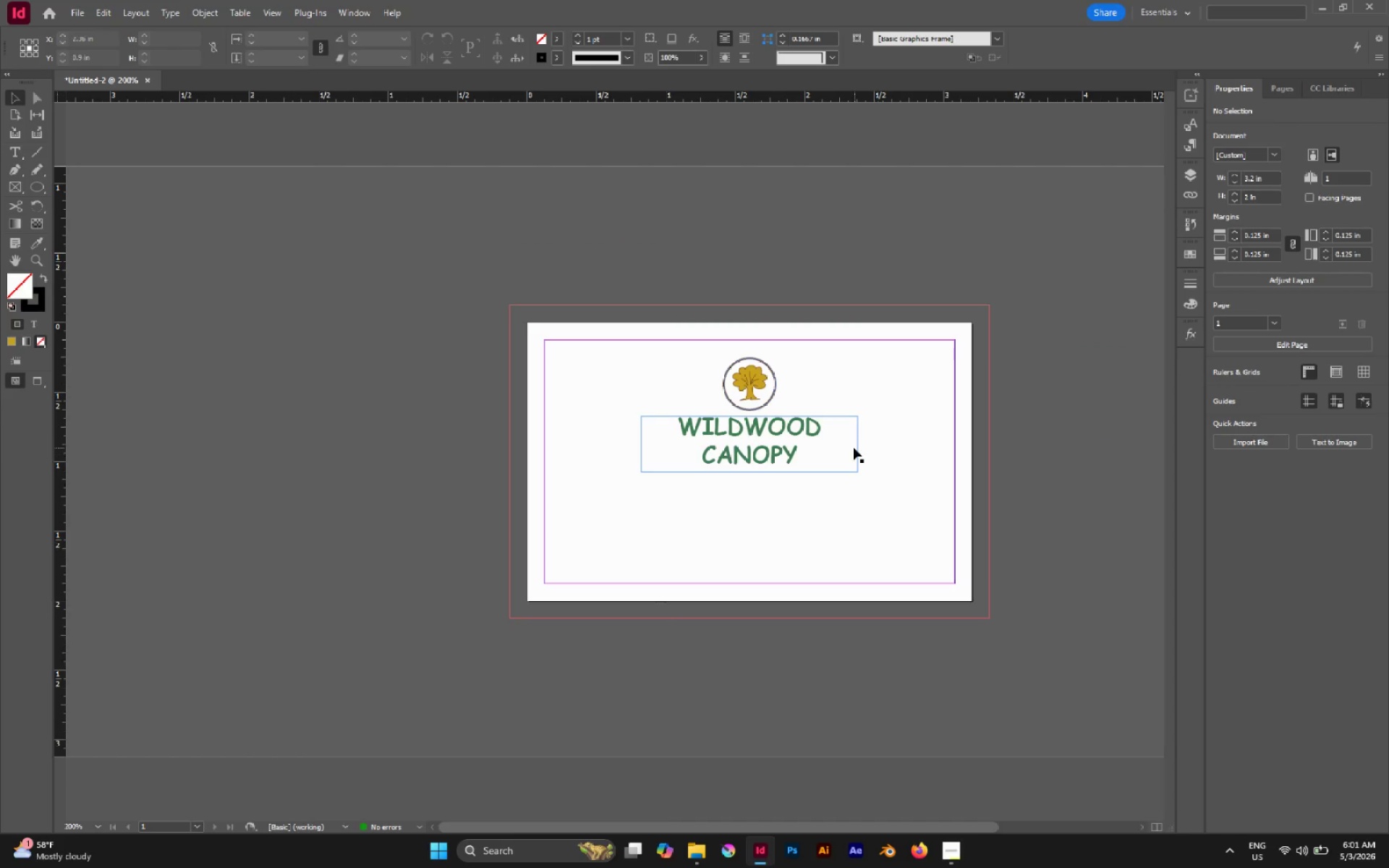 
hold_key(key=AltLeft, duration=0.83)
scroll: coordinate [794, 421], scroll_direction: up, amount: 1.0
 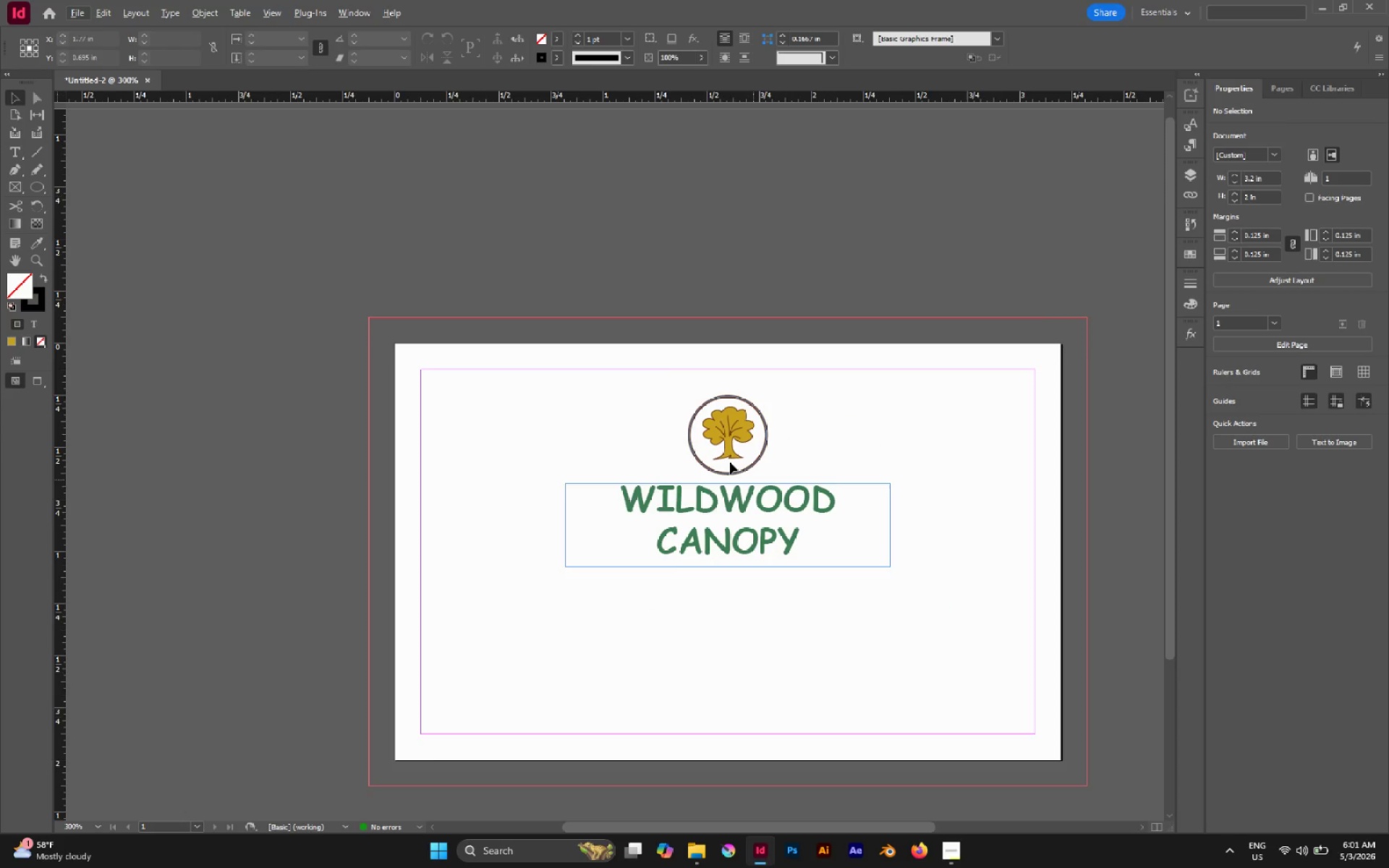 
left_click_drag(start_coordinate=[630, 384], to_coordinate=[803, 537])
 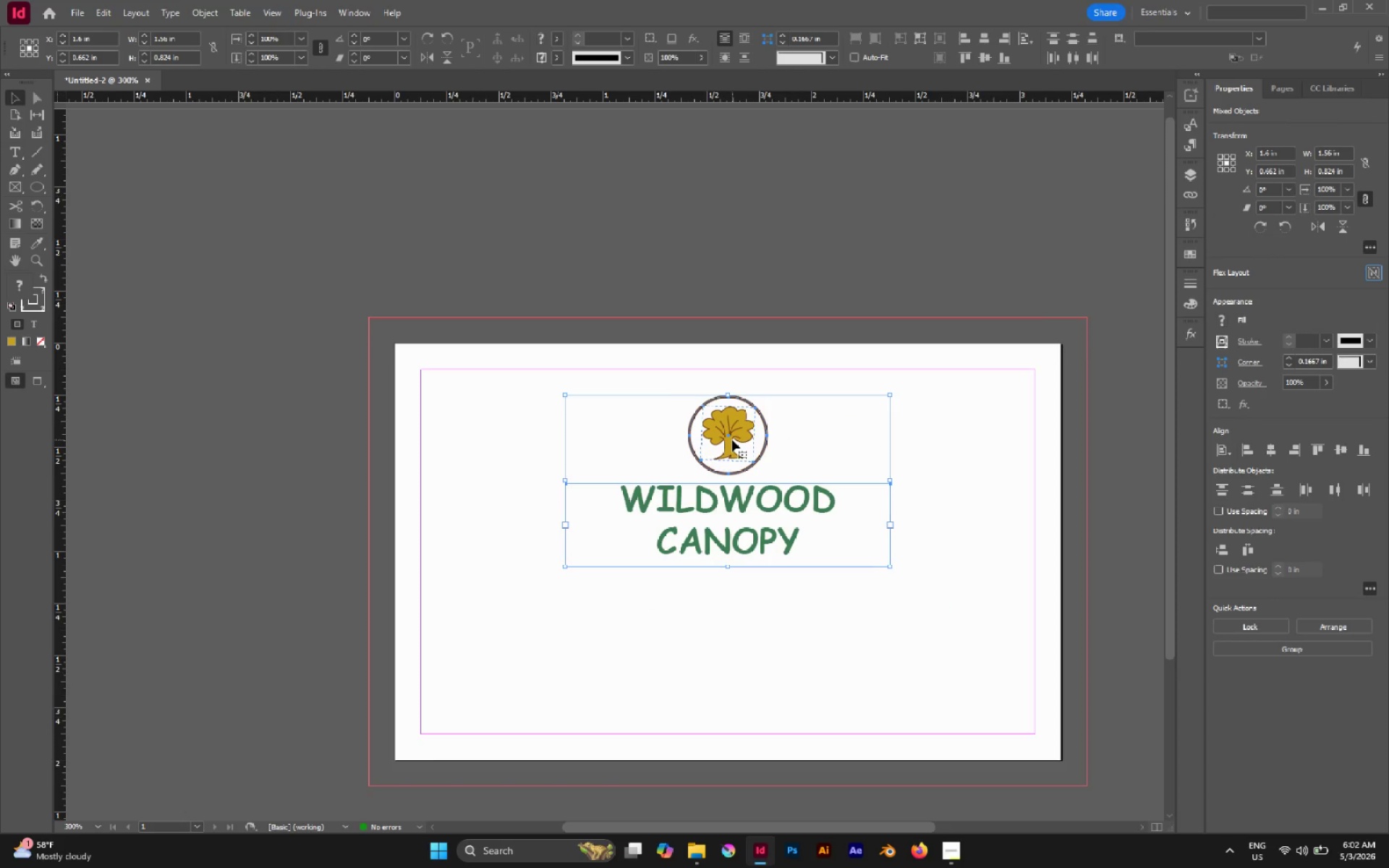 
left_click_drag(start_coordinate=[732, 440], to_coordinate=[733, 414])
 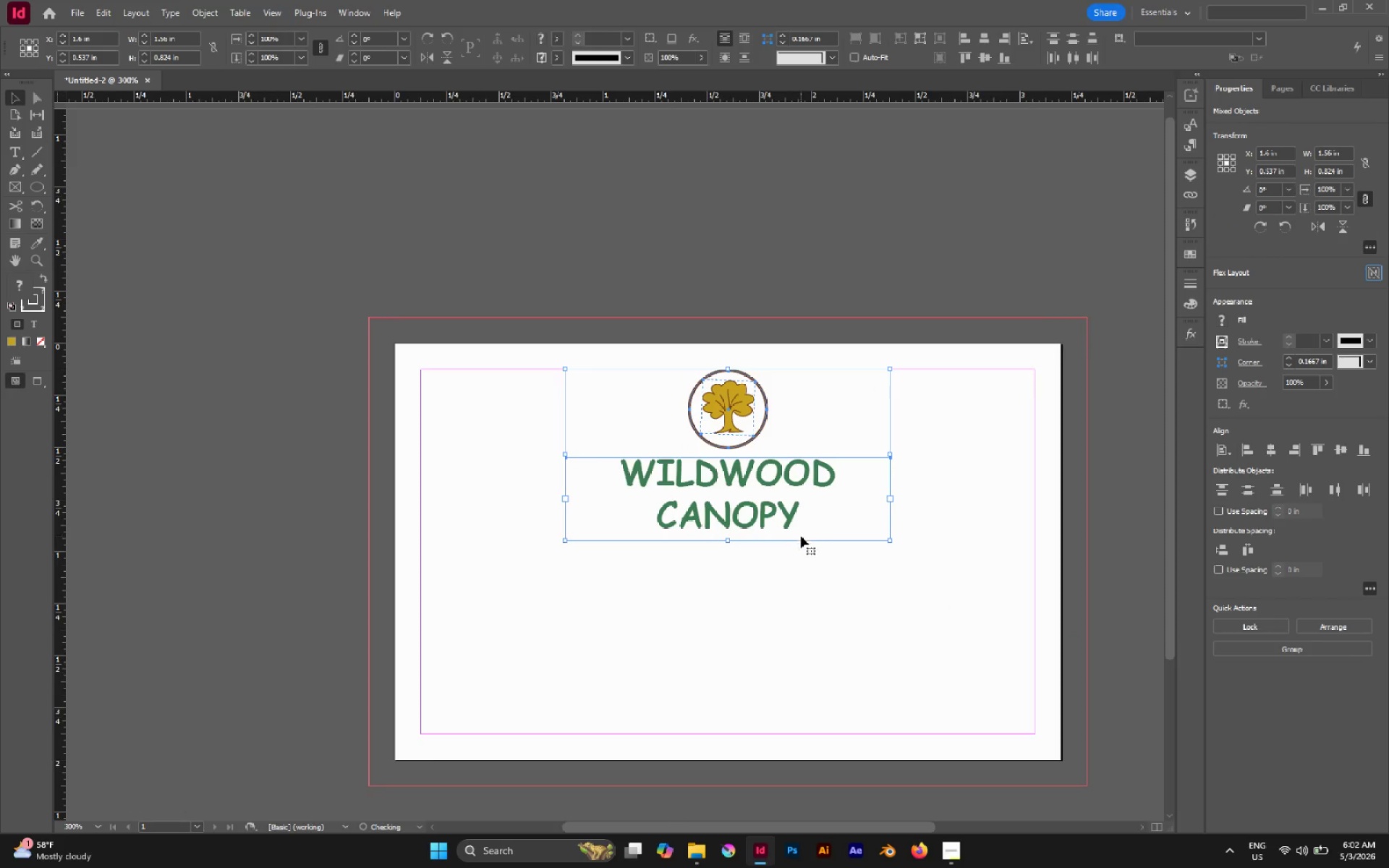 
hold_key(key=ShiftLeft, duration=2.11)
 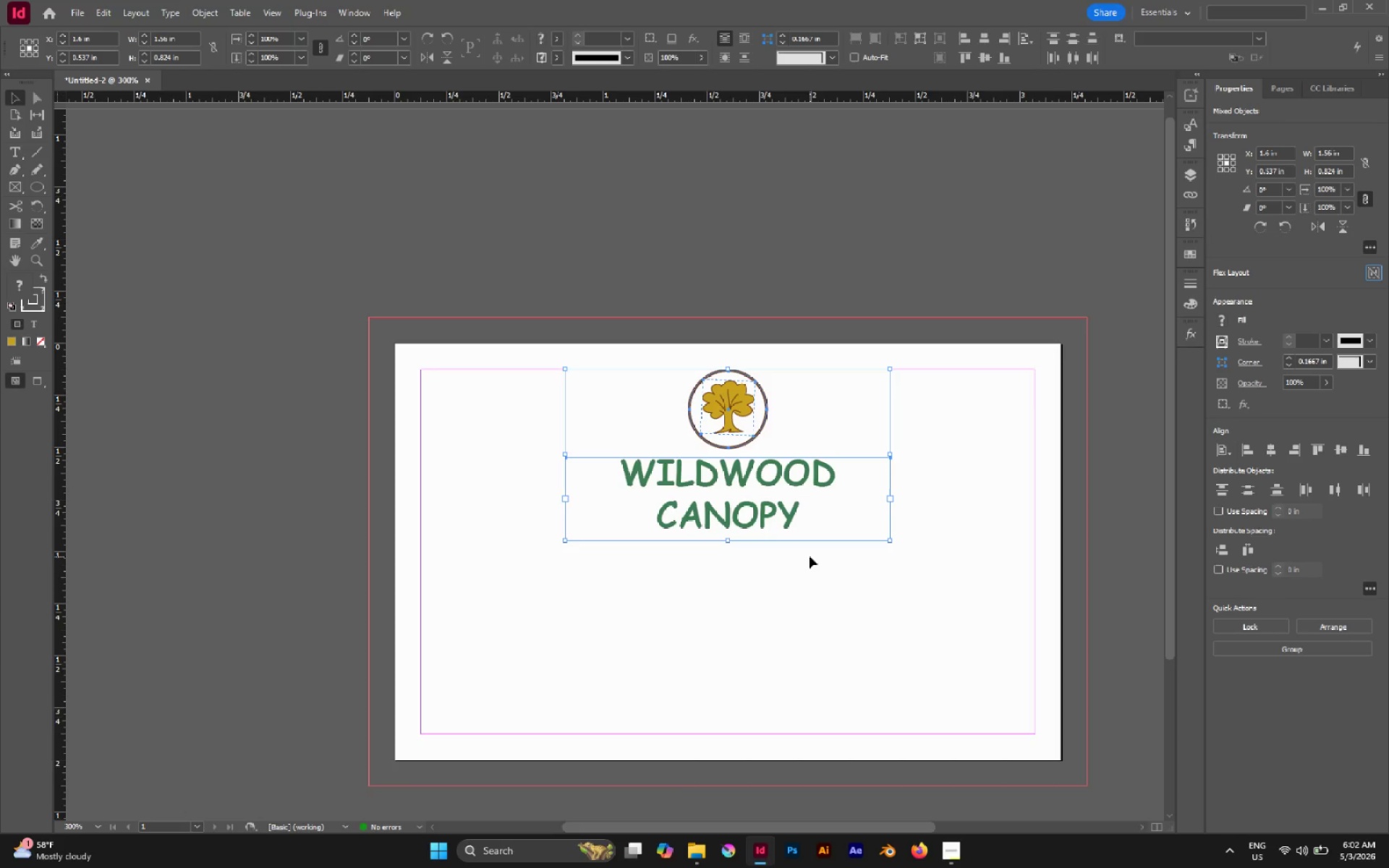 
left_click([810, 556])
 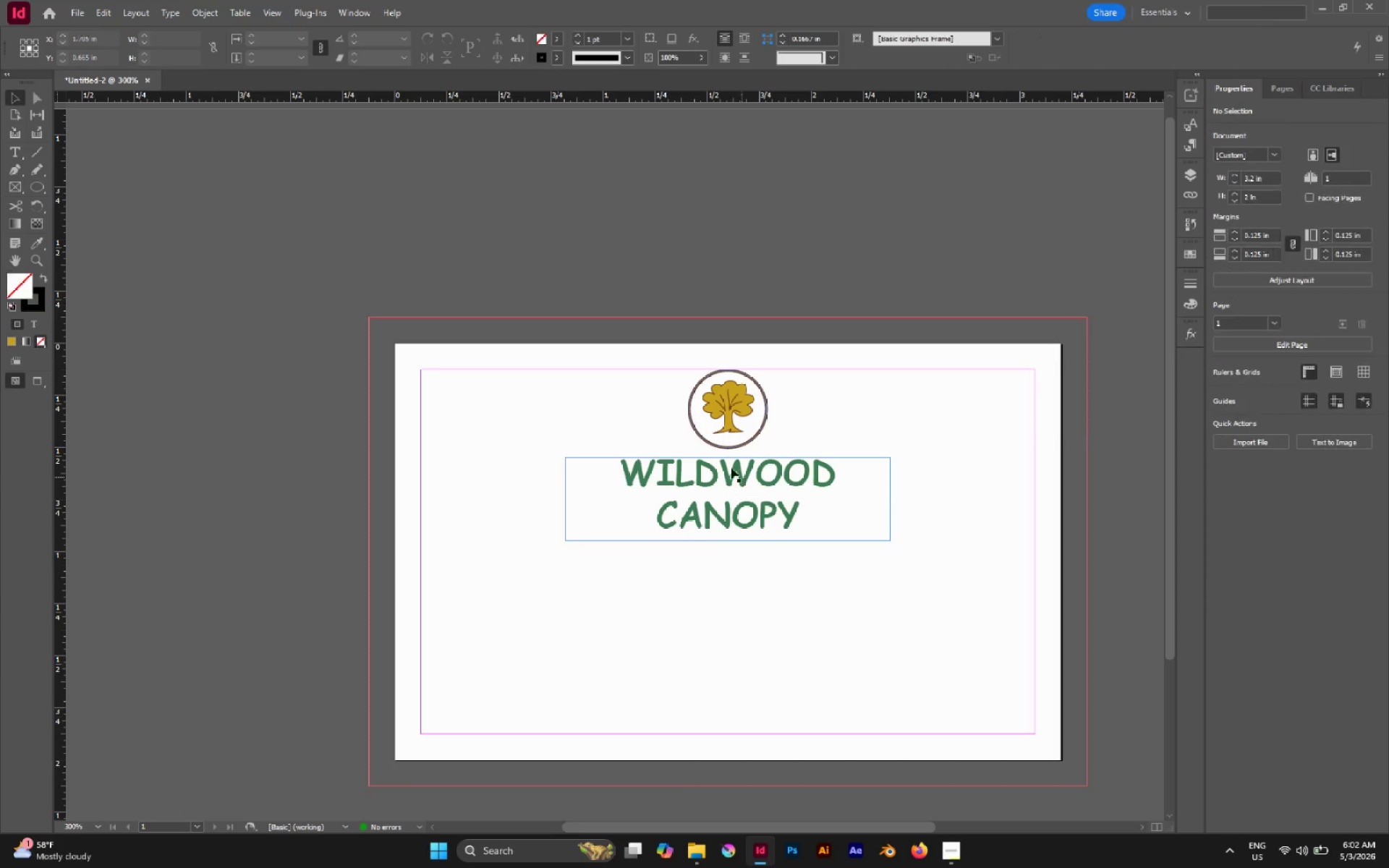 
hold_key(key=AltLeft, duration=0.48)
 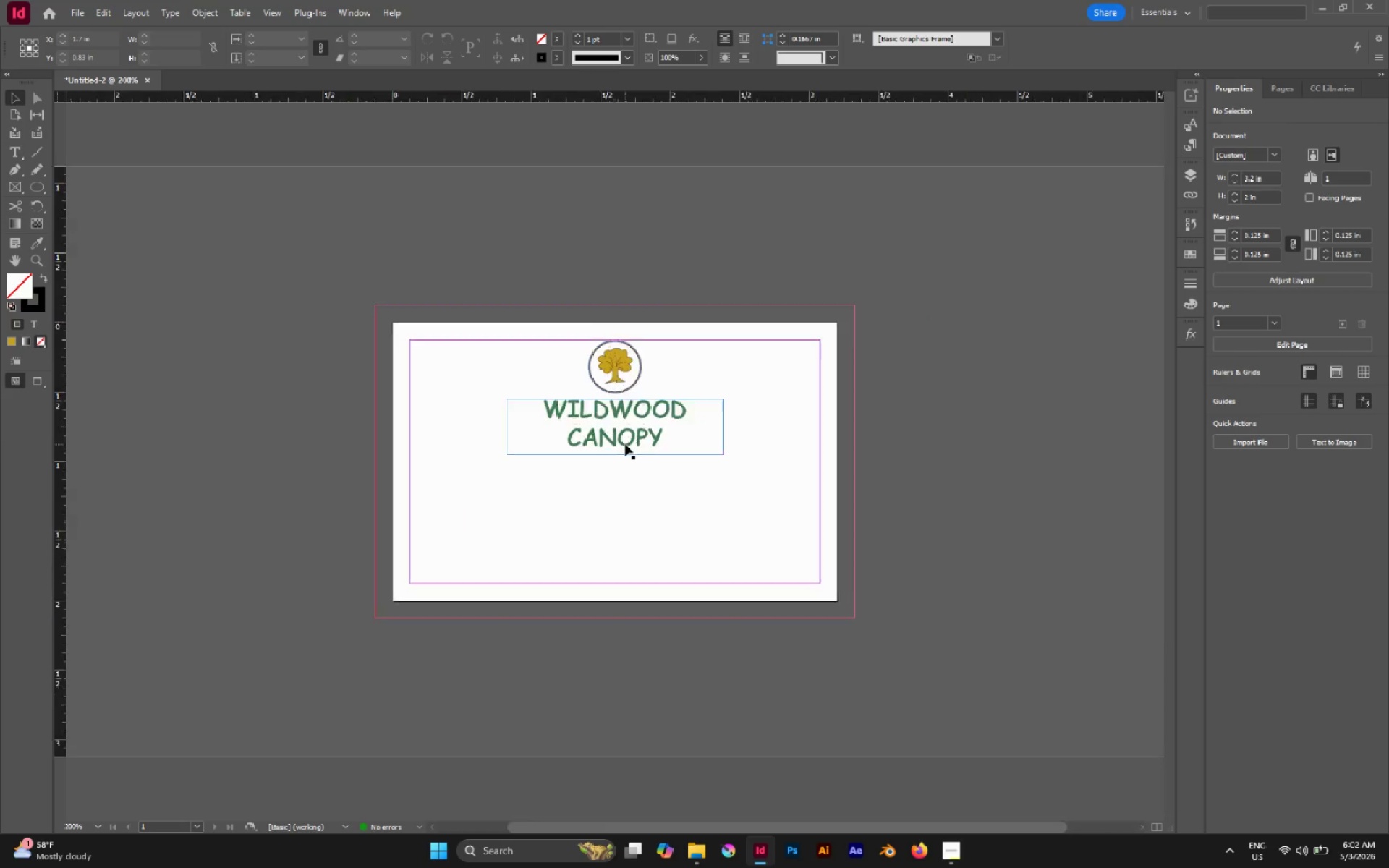 
hold_key(key=AltLeft, duration=0.66)
 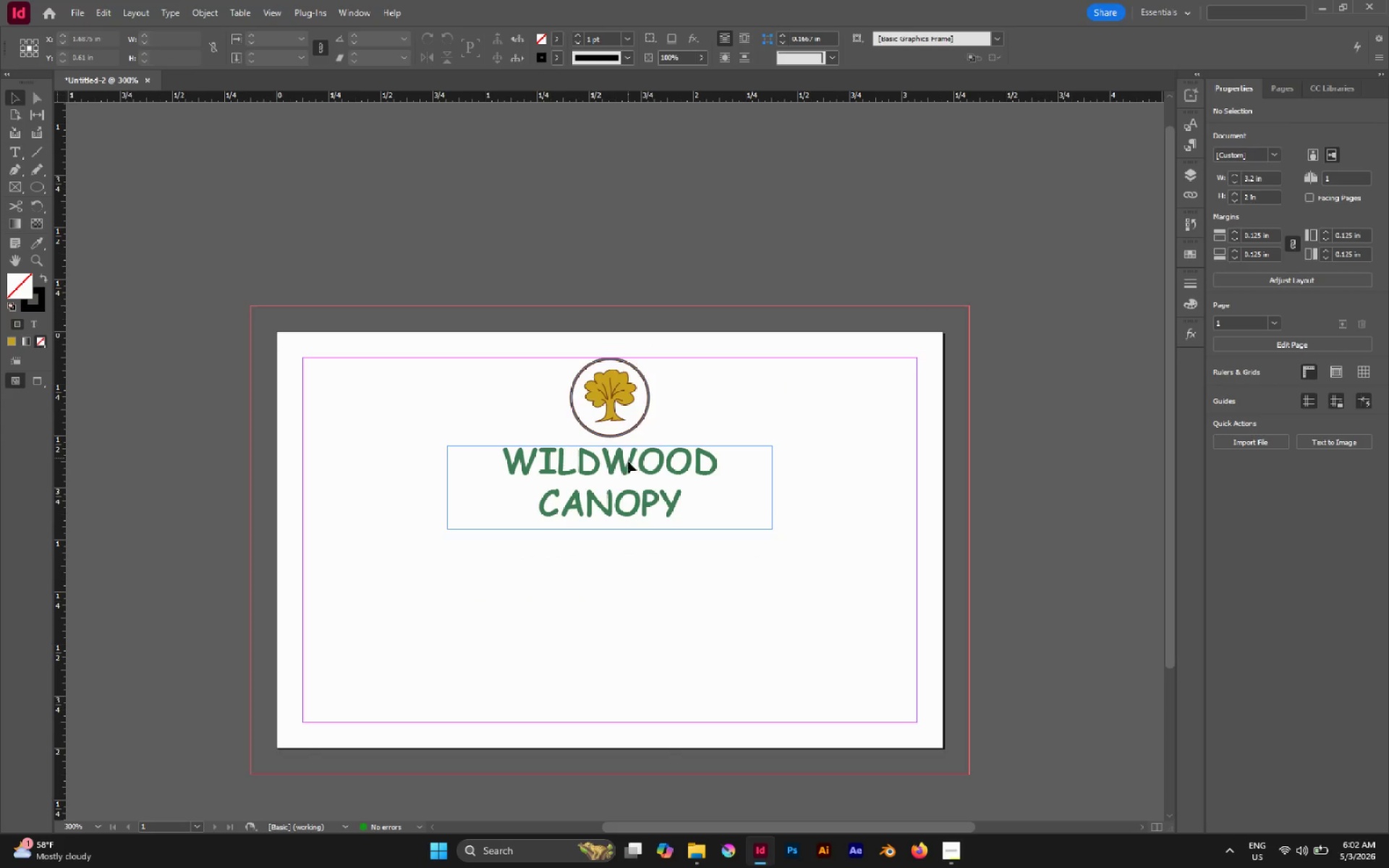 
scroll: coordinate [713, 456], scroll_direction: down, amount: 2.0
 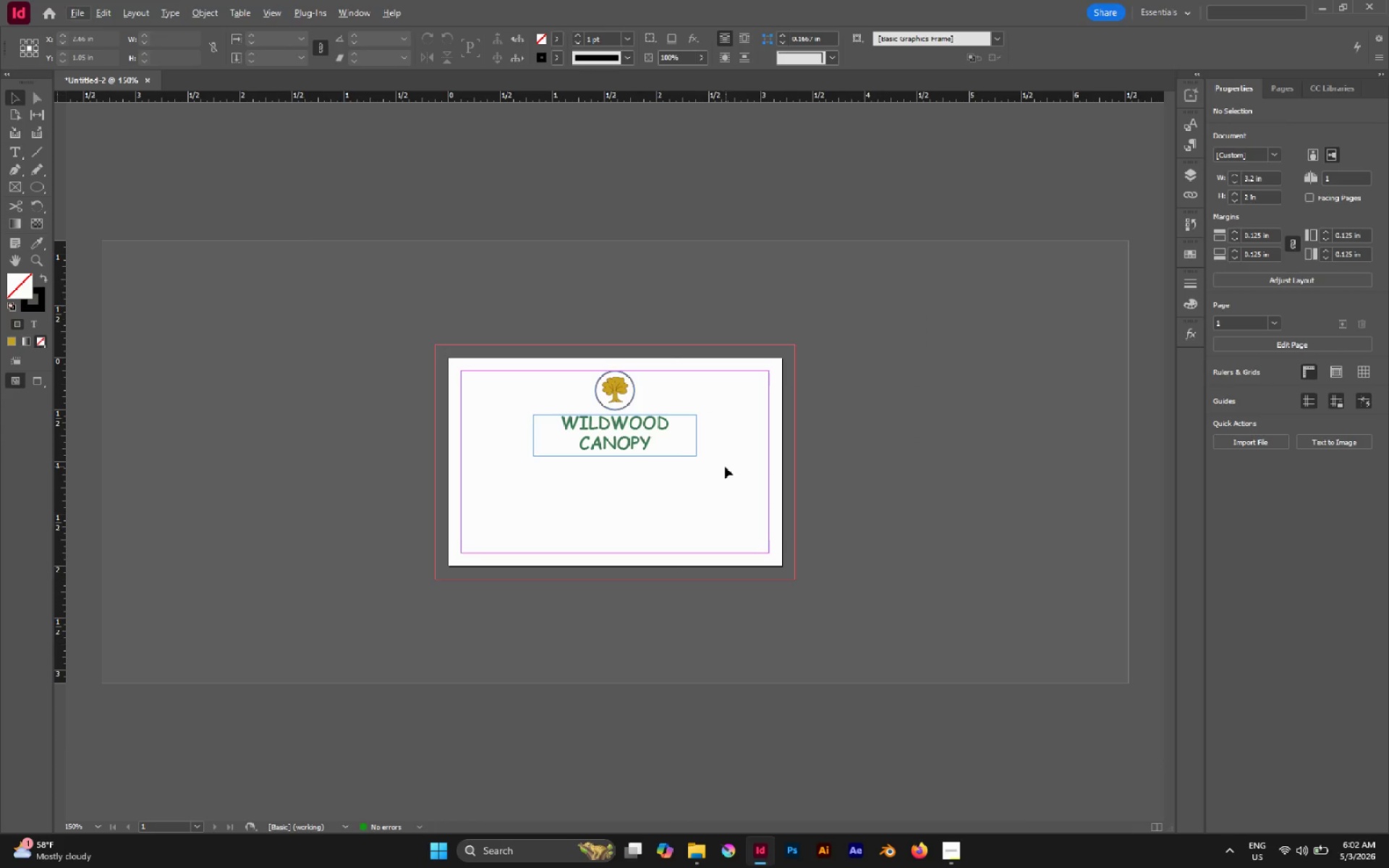 
scroll: coordinate [625, 444], scroll_direction: up, amount: 2.0
 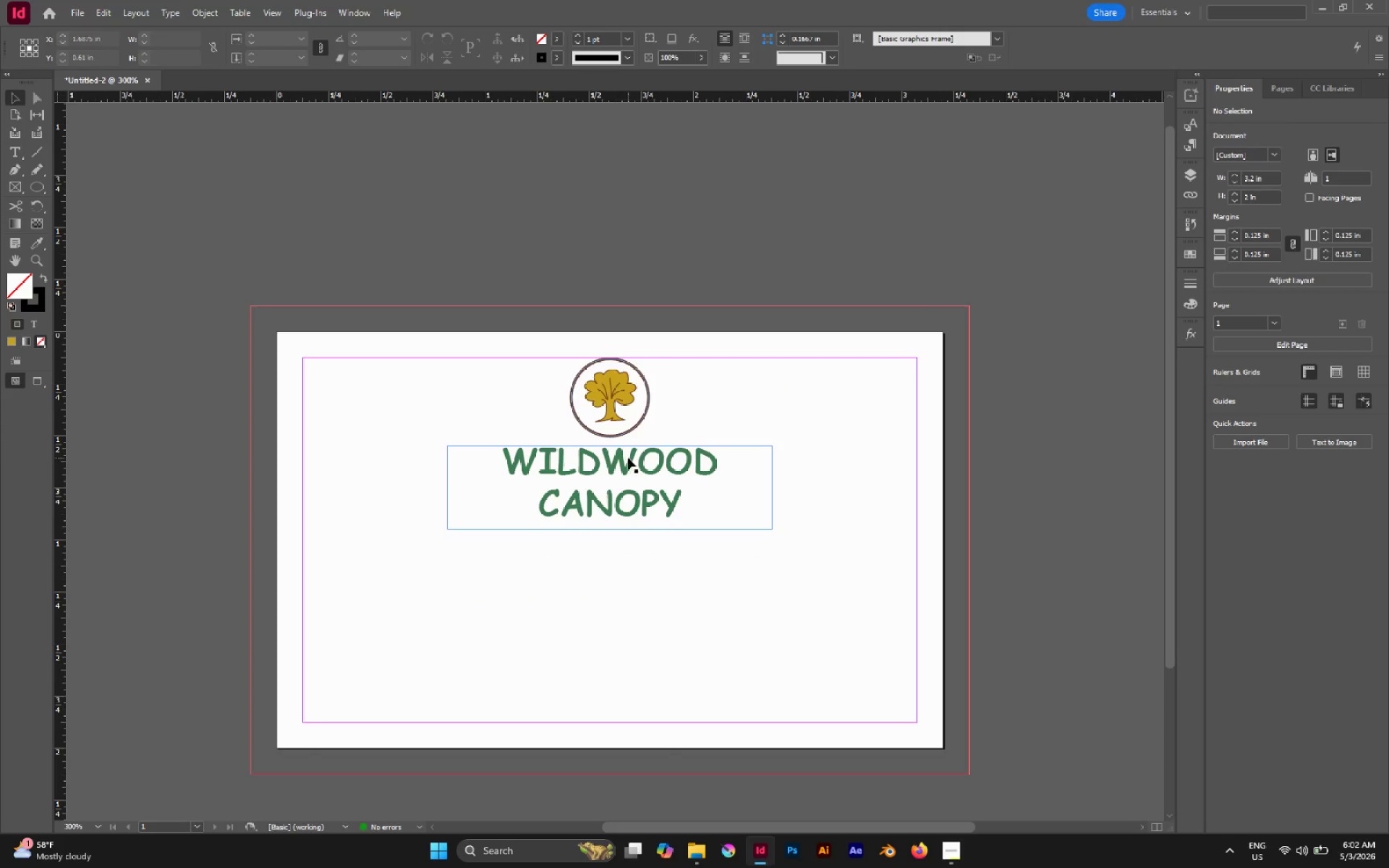 
hold_key(key=AltLeft, duration=1.83)
left_click_drag(start_coordinate=[628, 458], to_coordinate=[630, 542])
 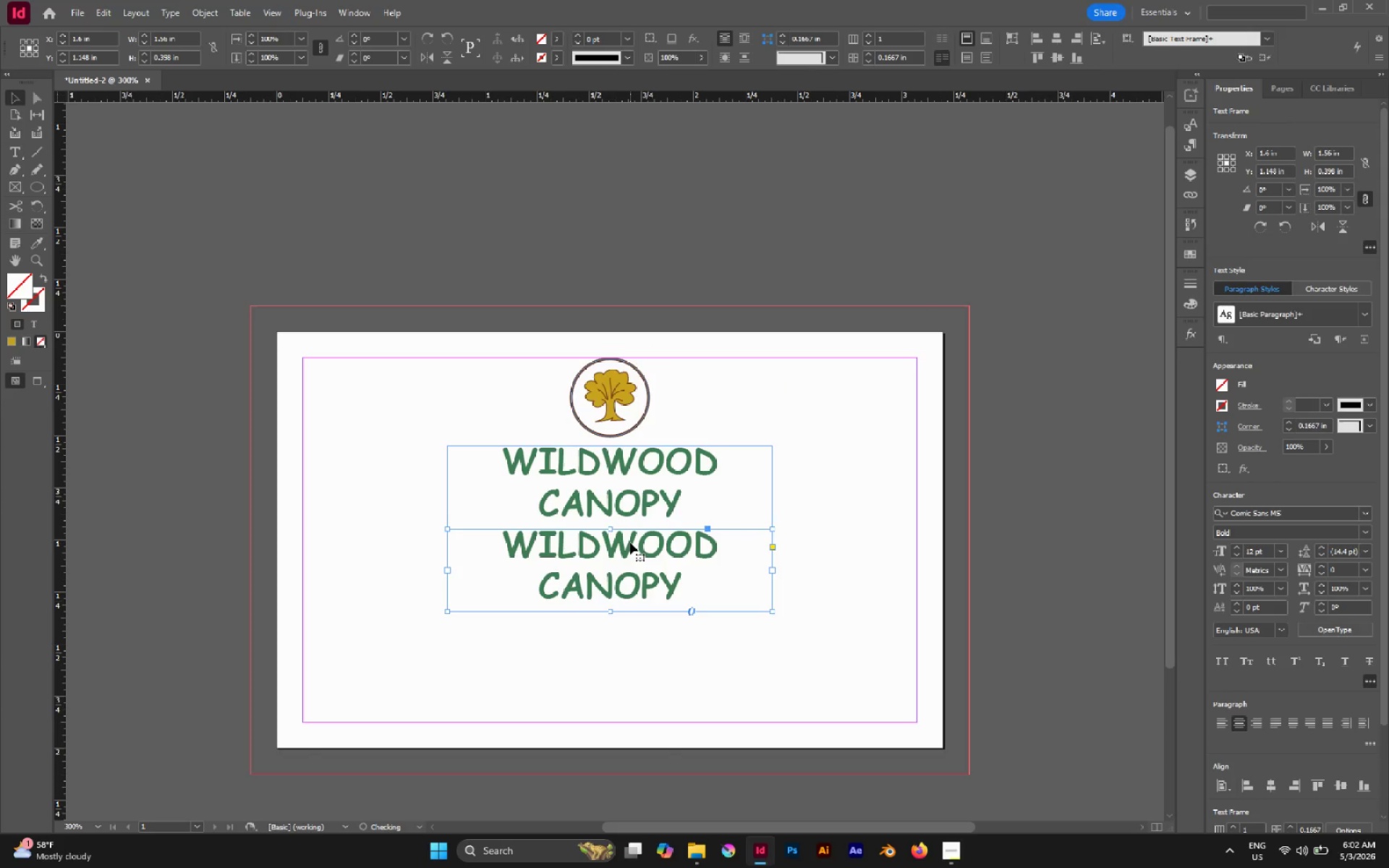 
hold_key(key=ShiftLeft, duration=1.16)
 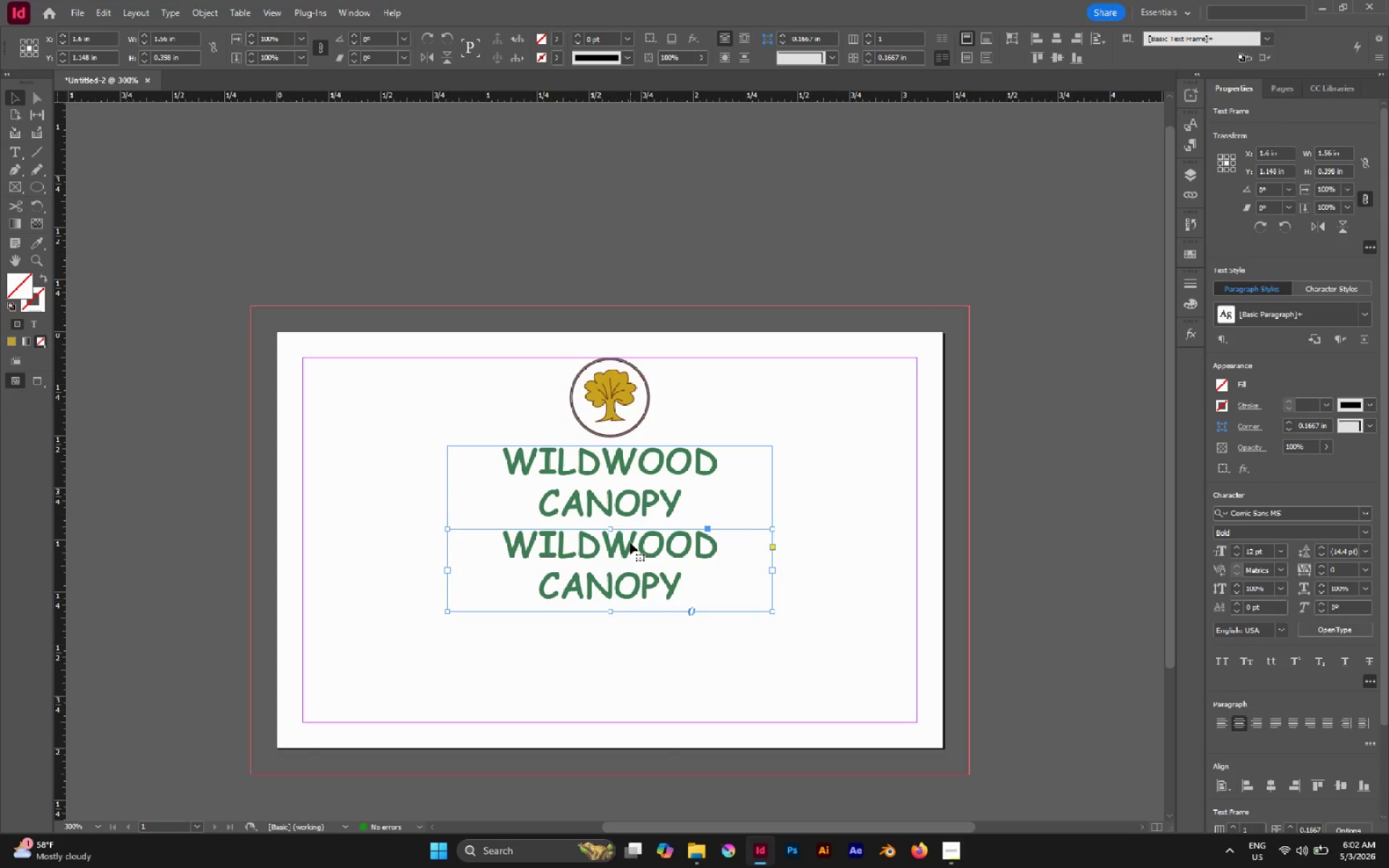 
double_click([624, 560])
 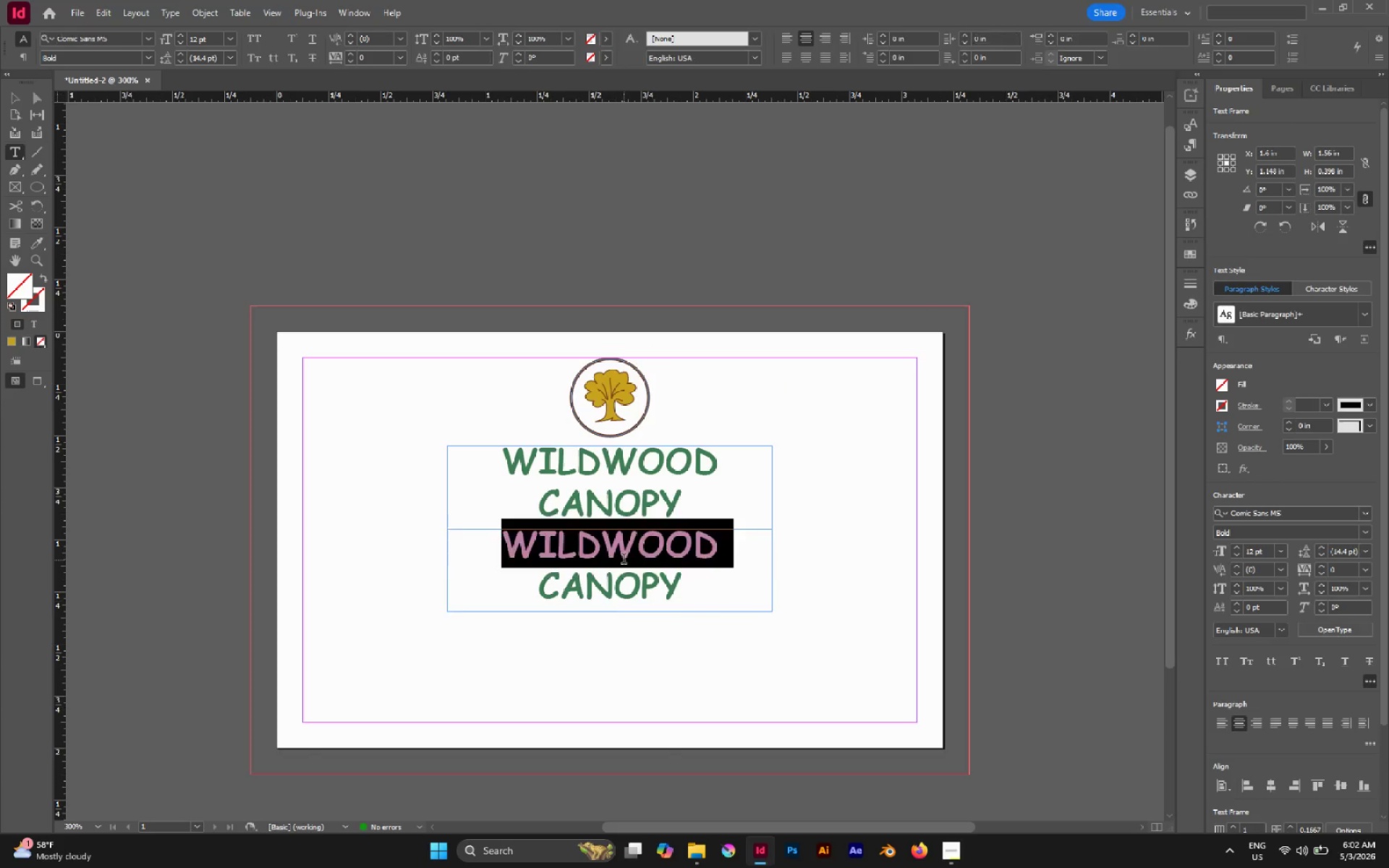 
triple_click([624, 560])
 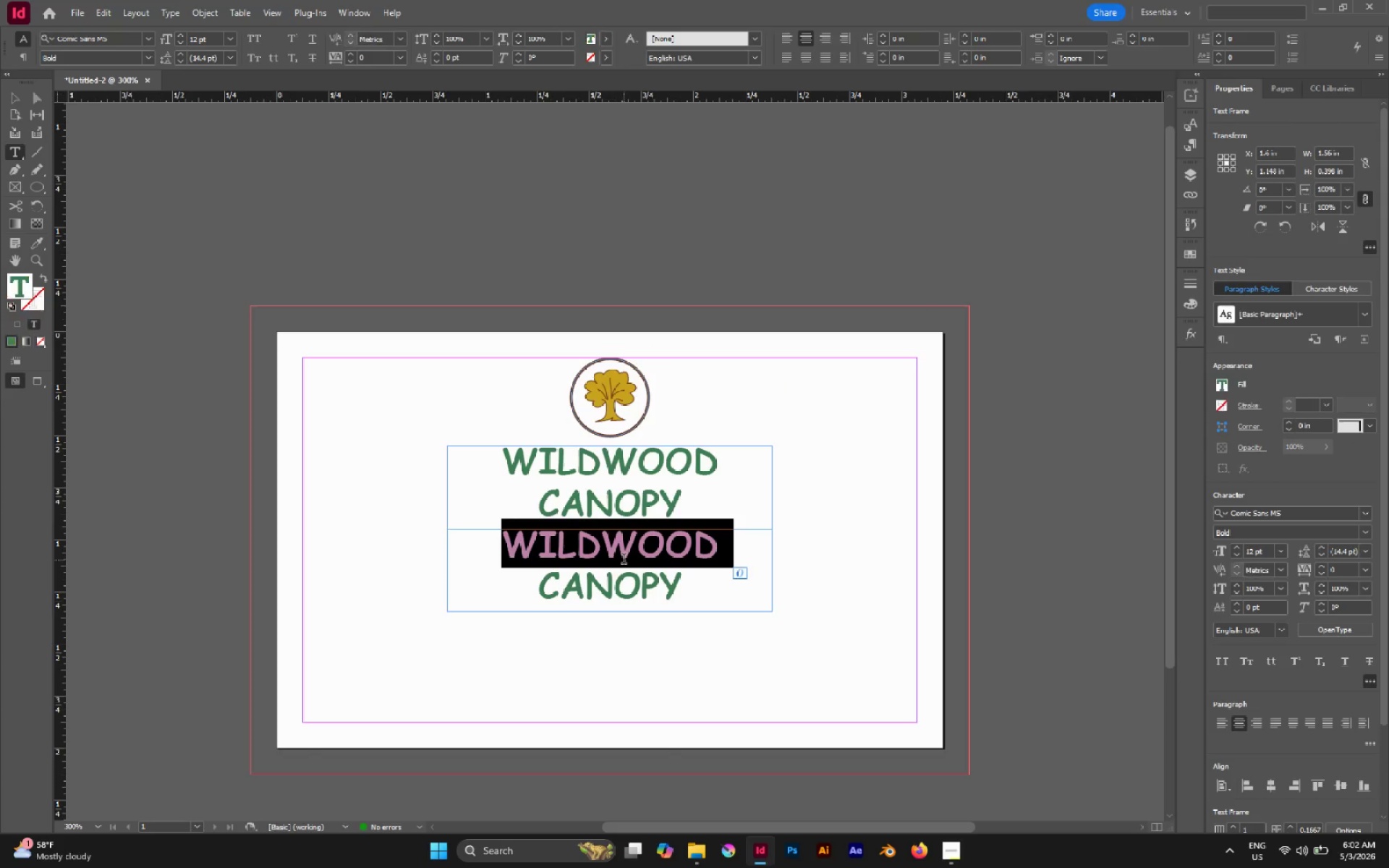 
key(Control+A)
 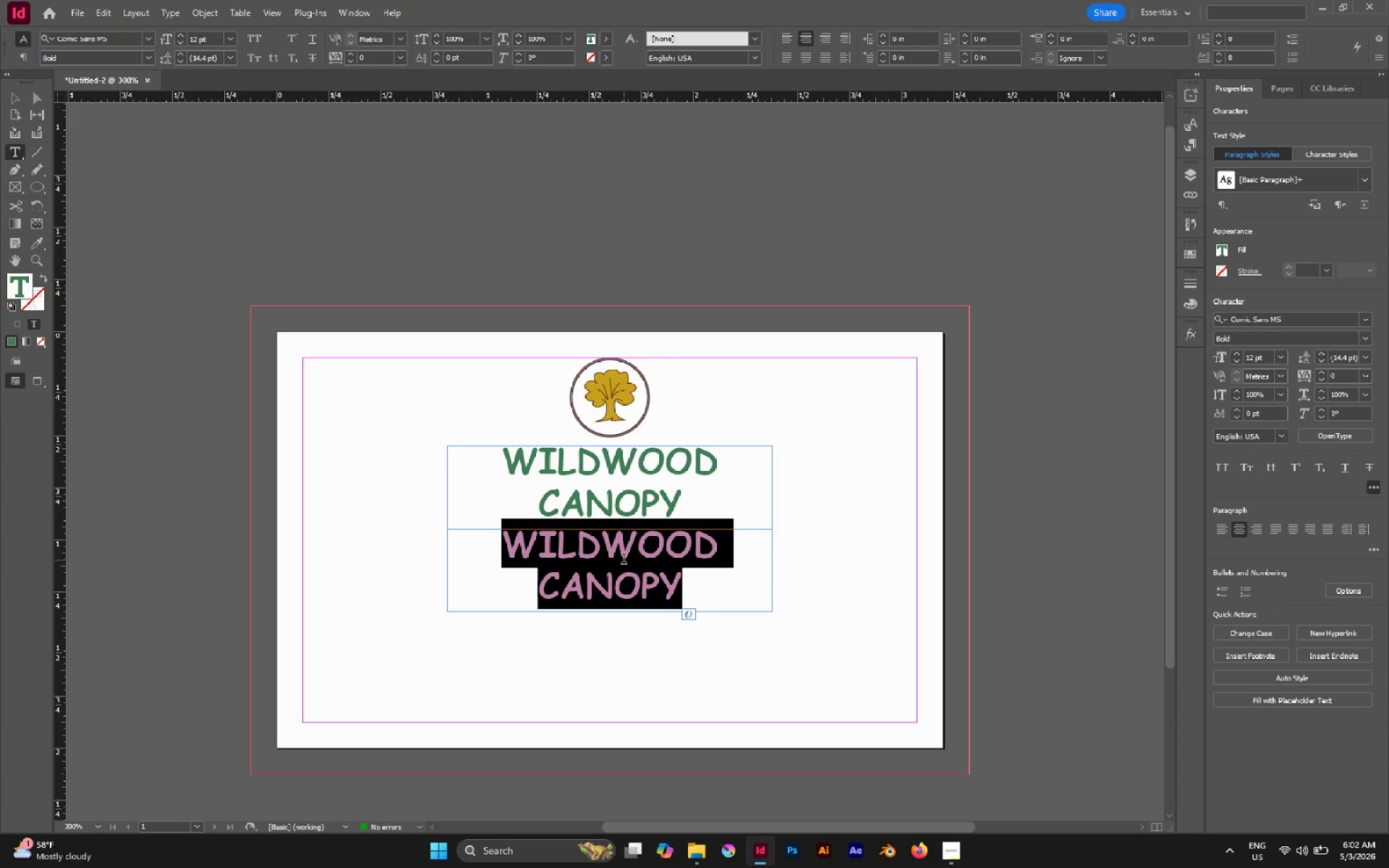 
type(oUTDOOR)
key(Backspace)
key(Backspace)
key(Backspace)
key(Backspace)
key(Backspace)
key(Backspace)
type(ur)
key(Backspace)
type(tdoor Immersion Preschool)
key(Escape)
 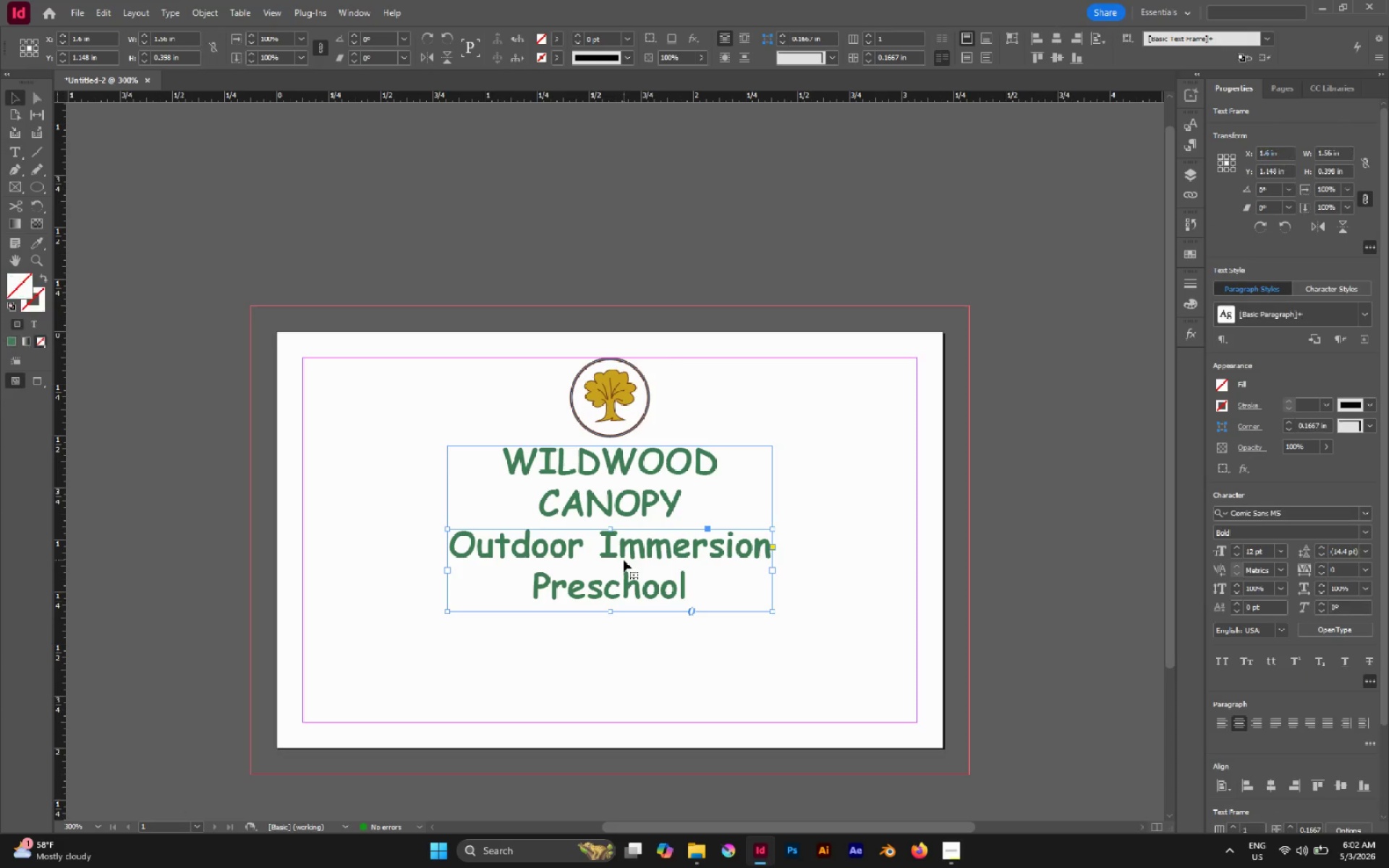 
left_click([1369, 537])
 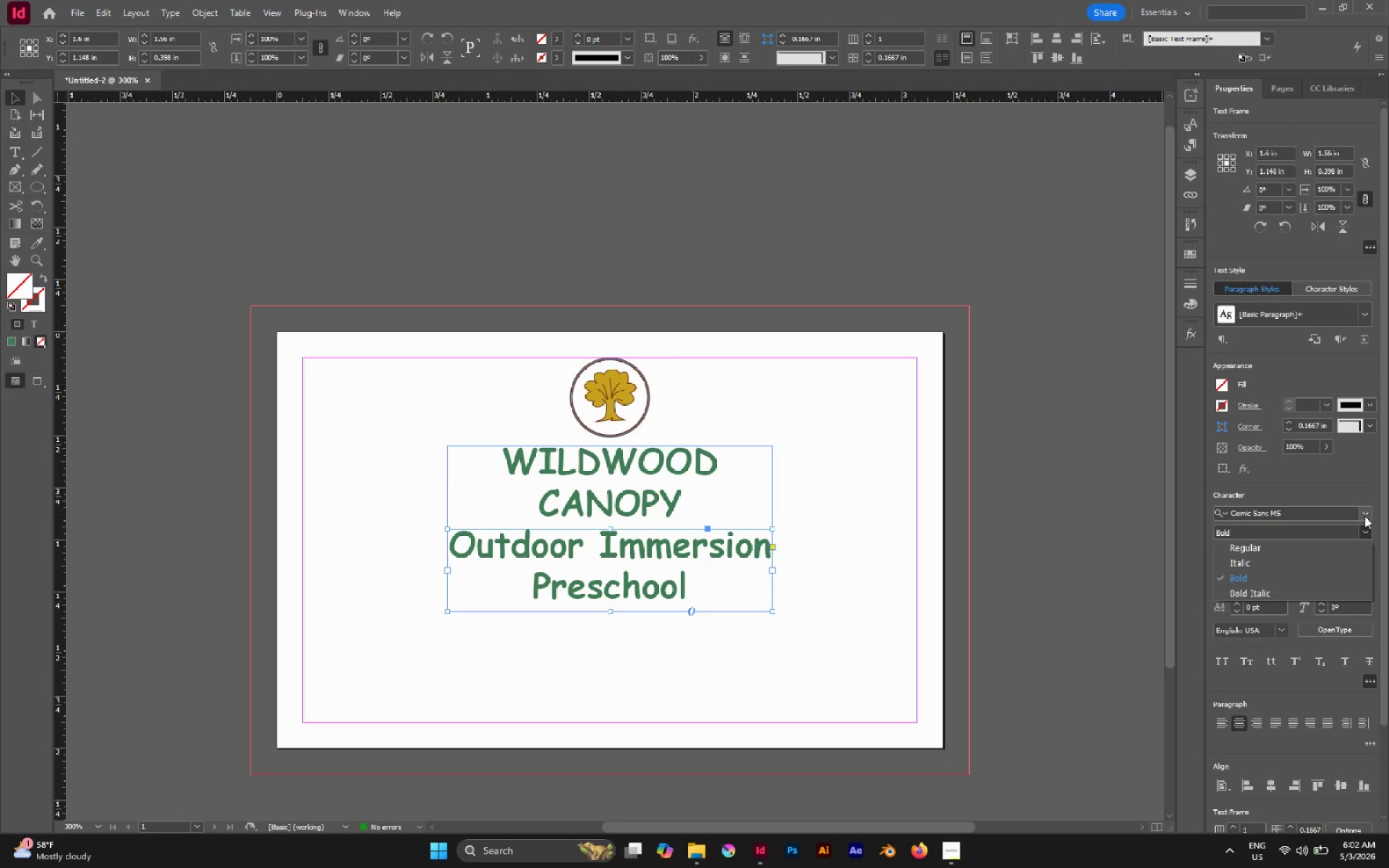 
left_click([1364, 516])
 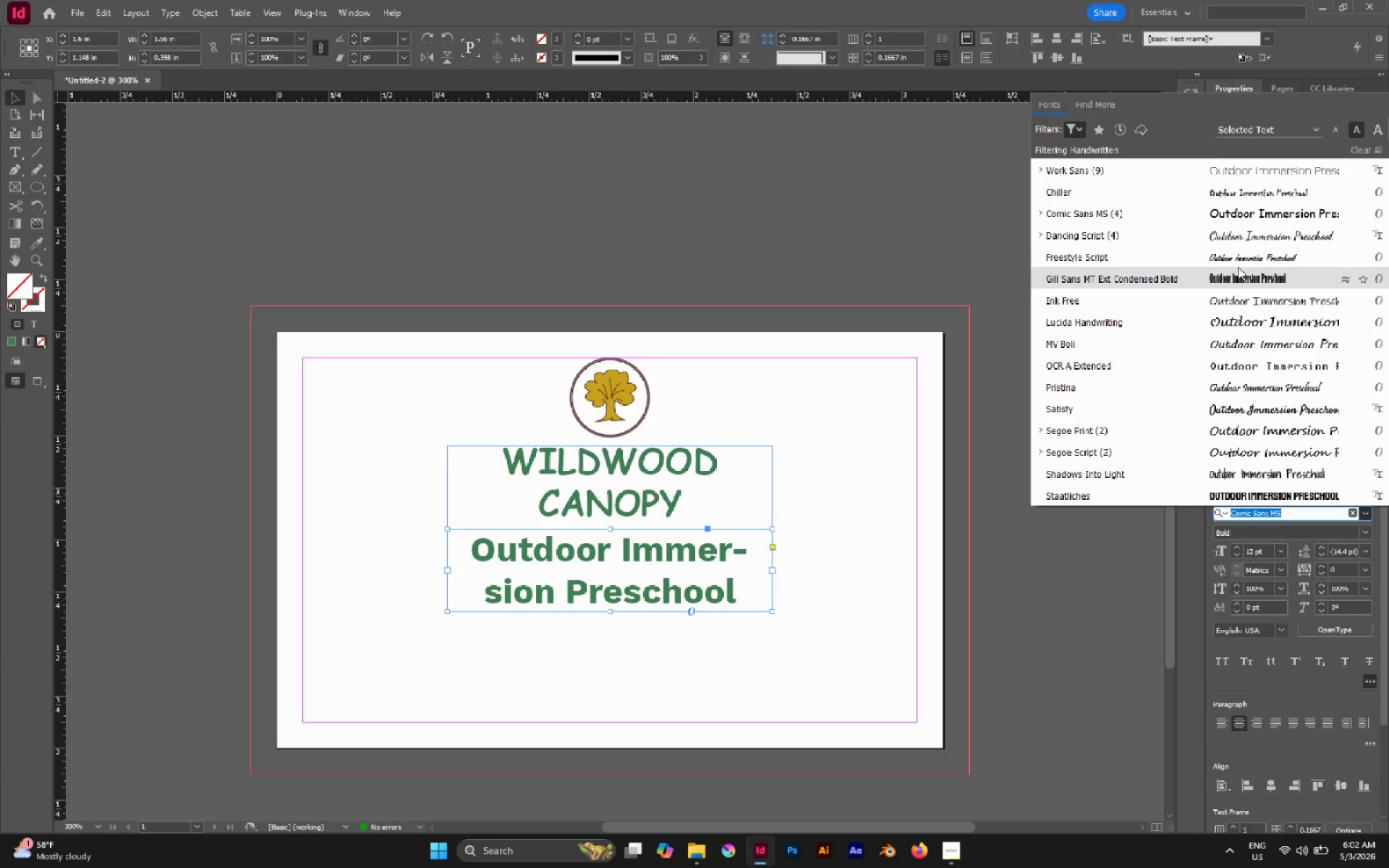 
left_click([1128, 170])
 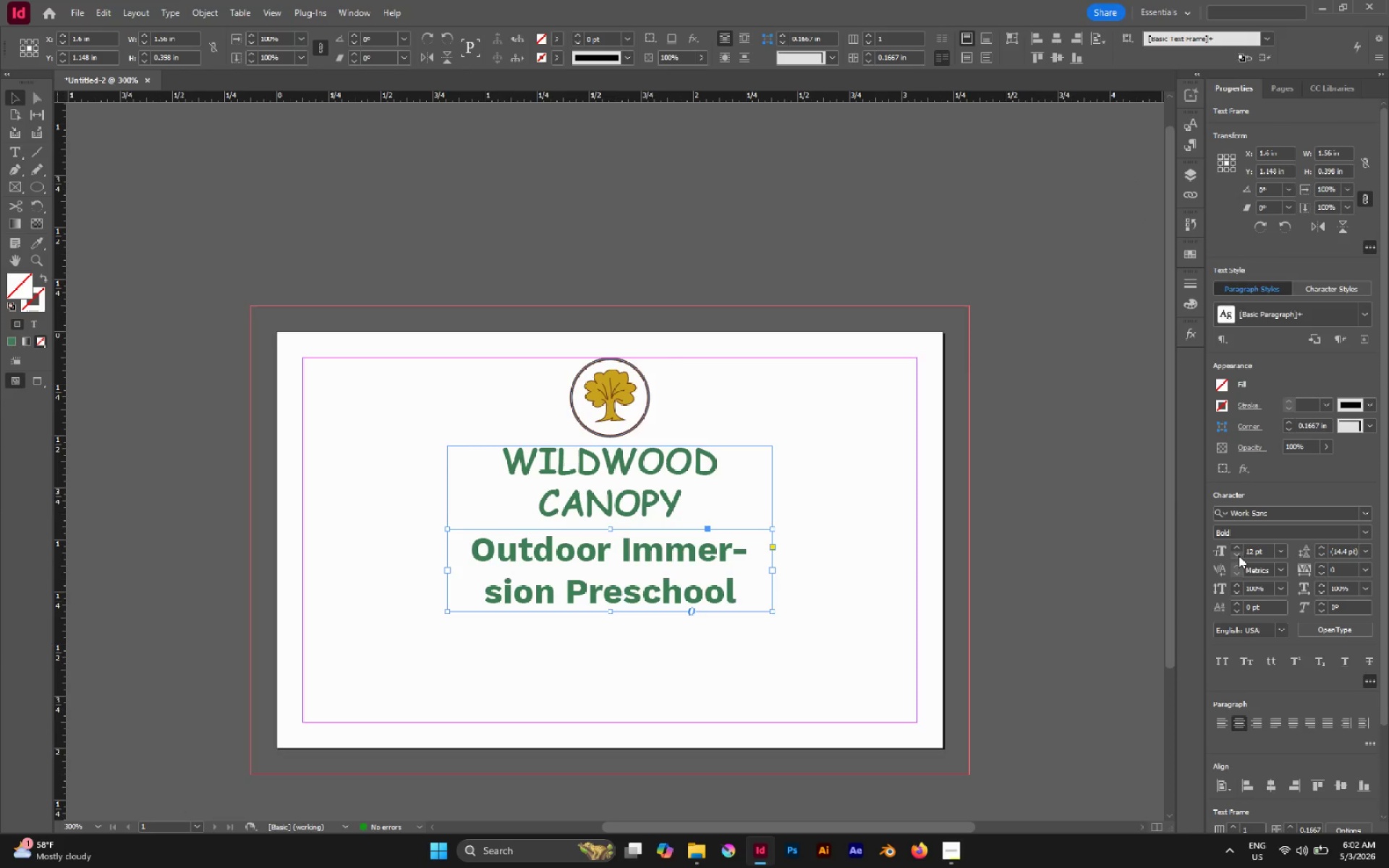 
double_click([1238, 556])
 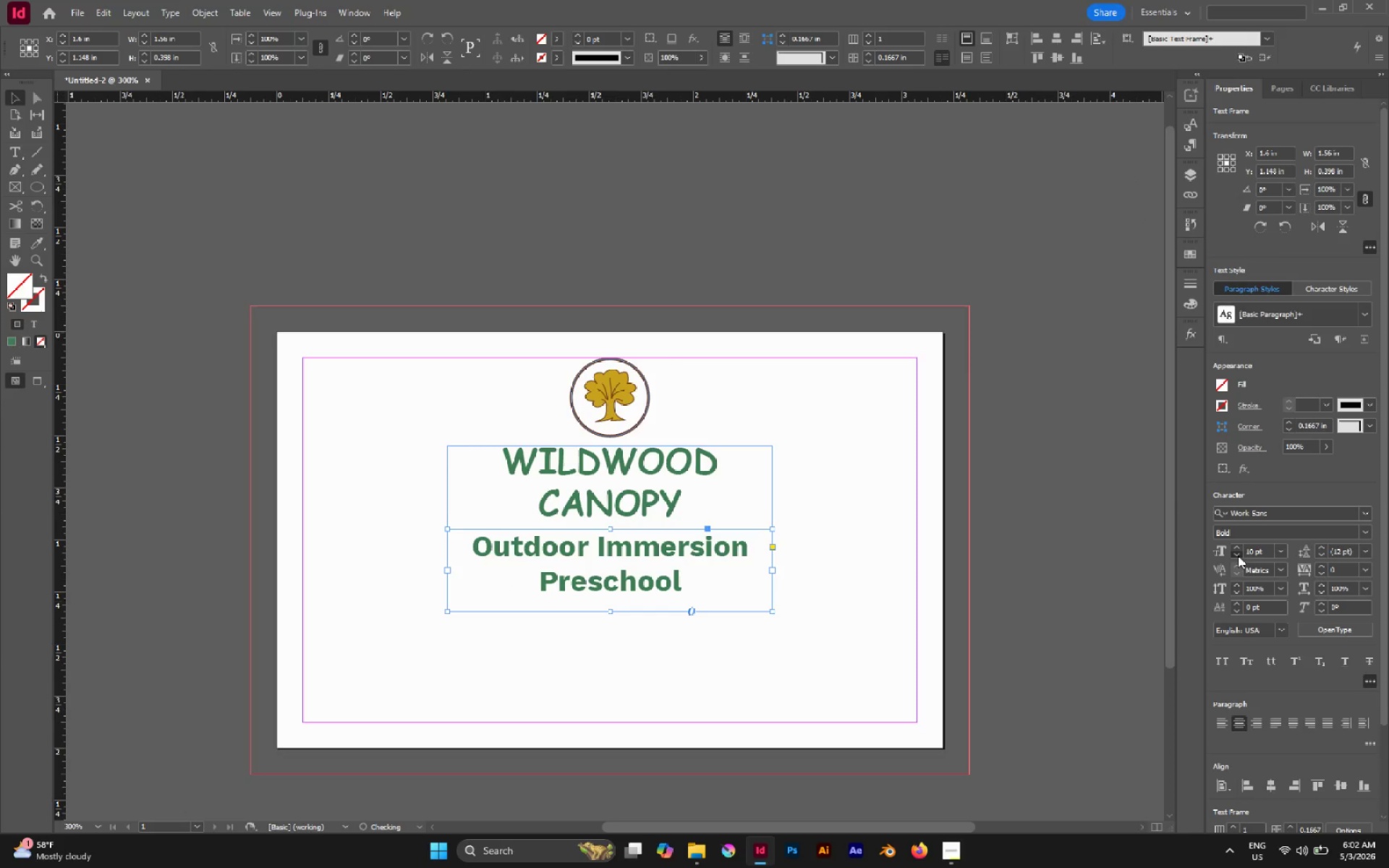 
triple_click([1238, 556])
 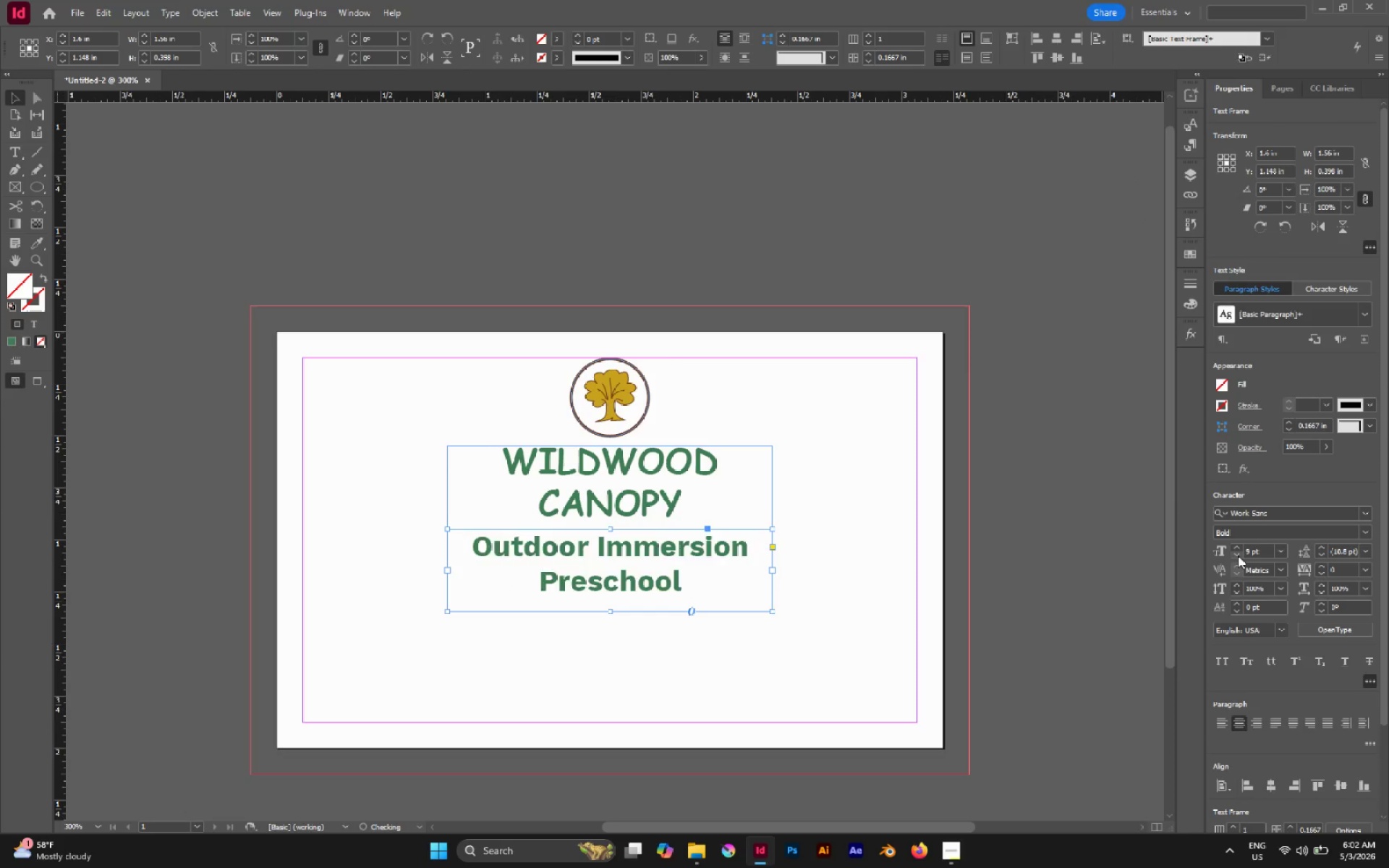 
triple_click([1238, 556])
 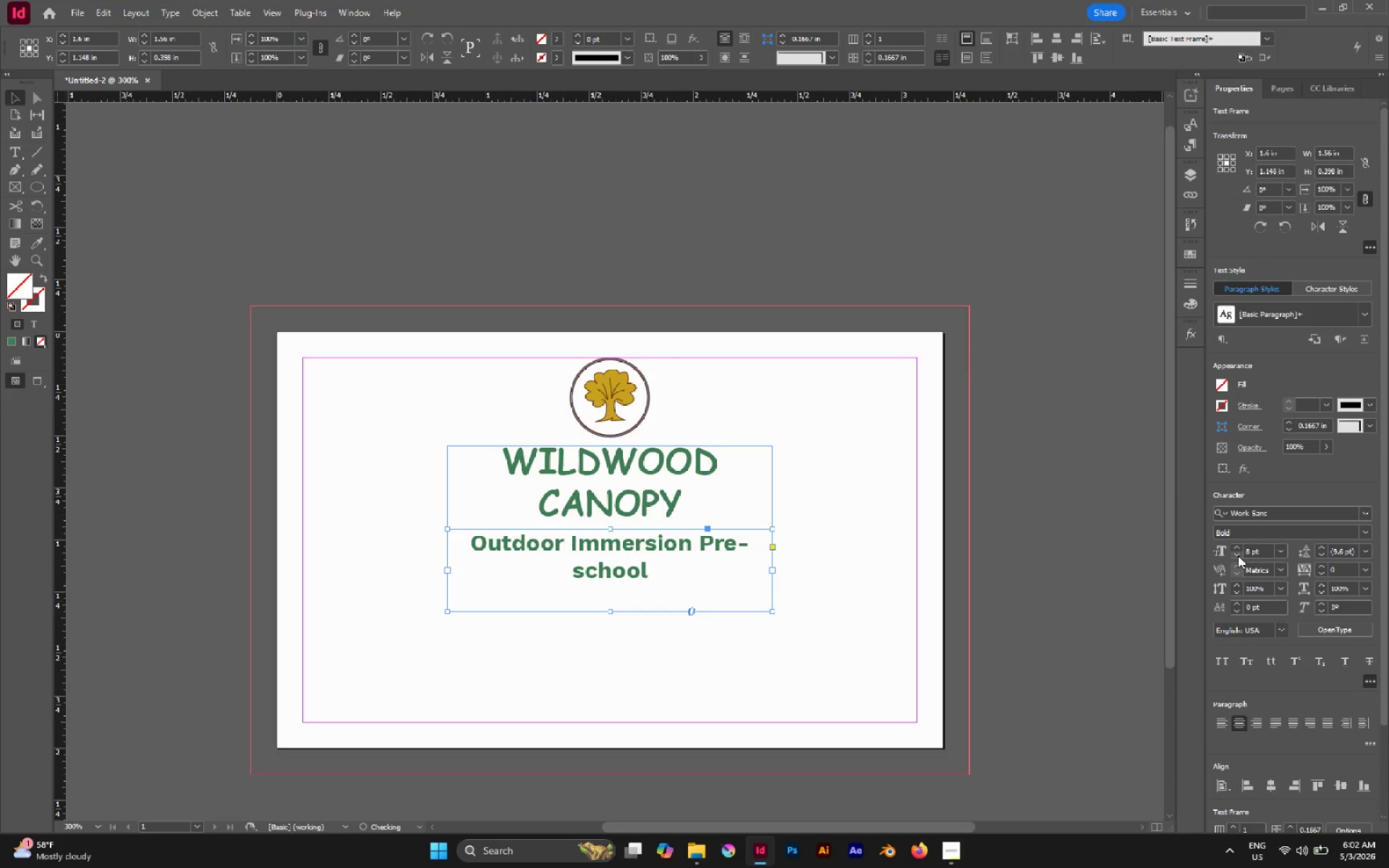 
triple_click([1238, 556])
 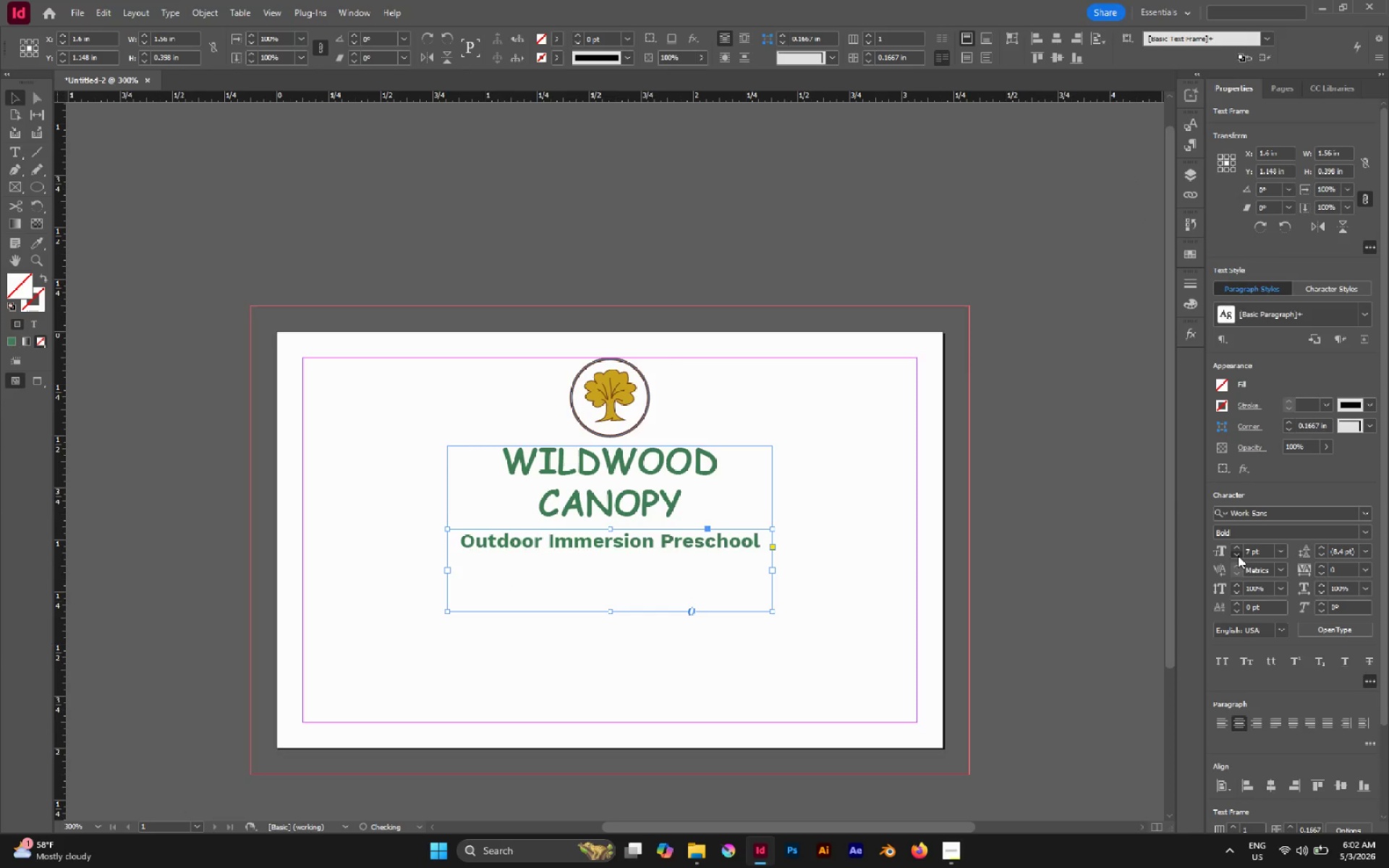 
triple_click([1238, 556])
 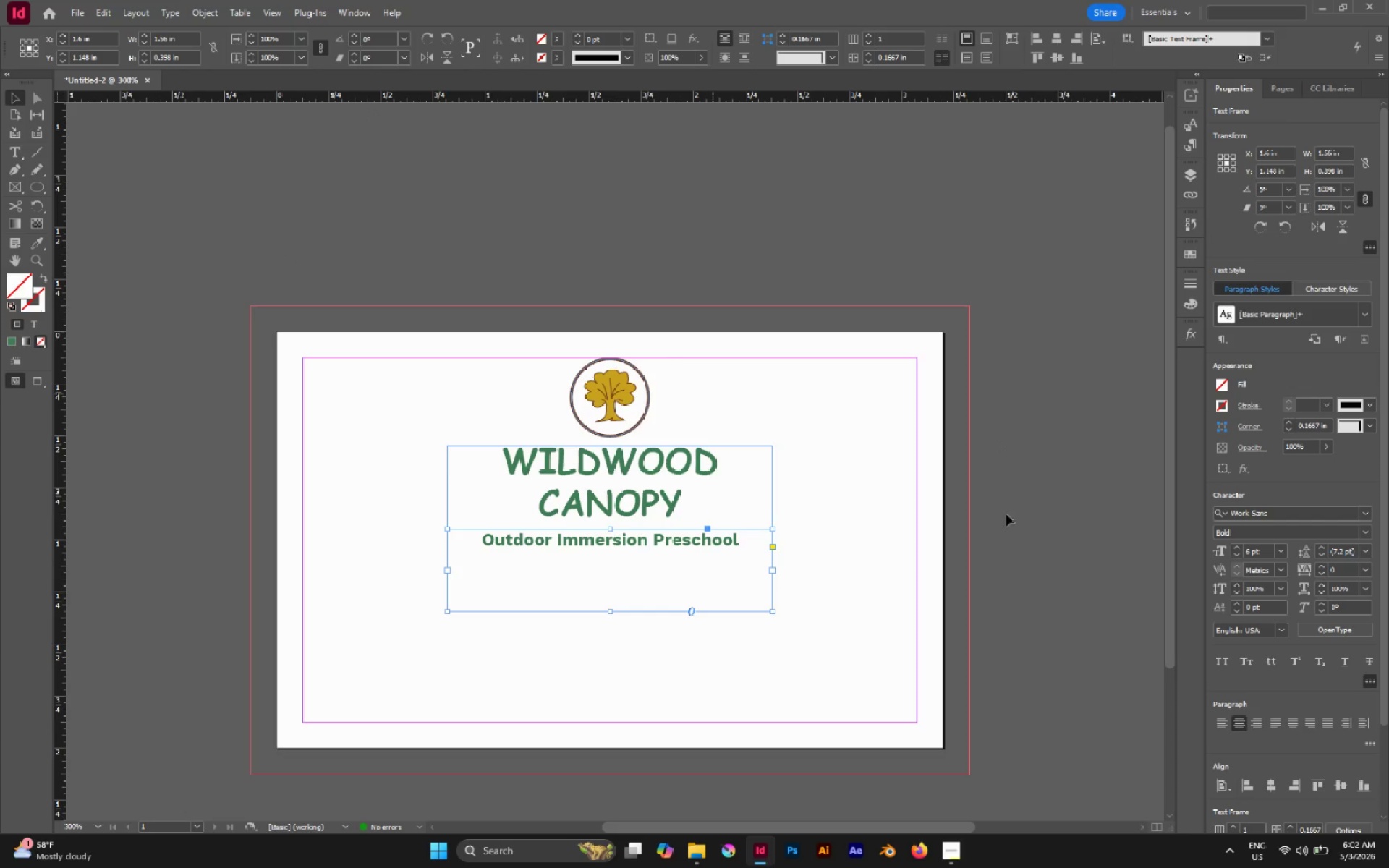 
wait(6.52)
 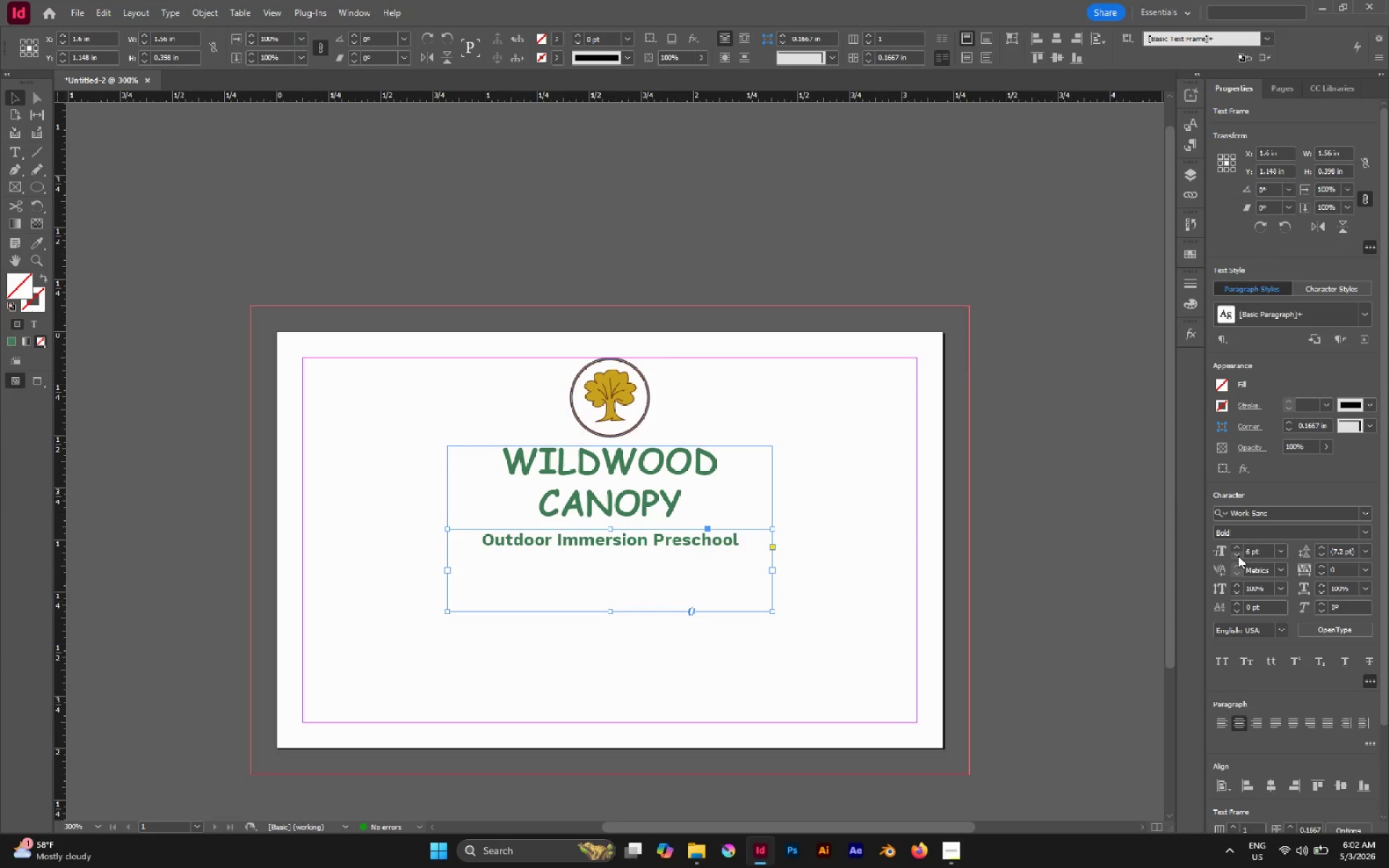 
left_click([1240, 554])
 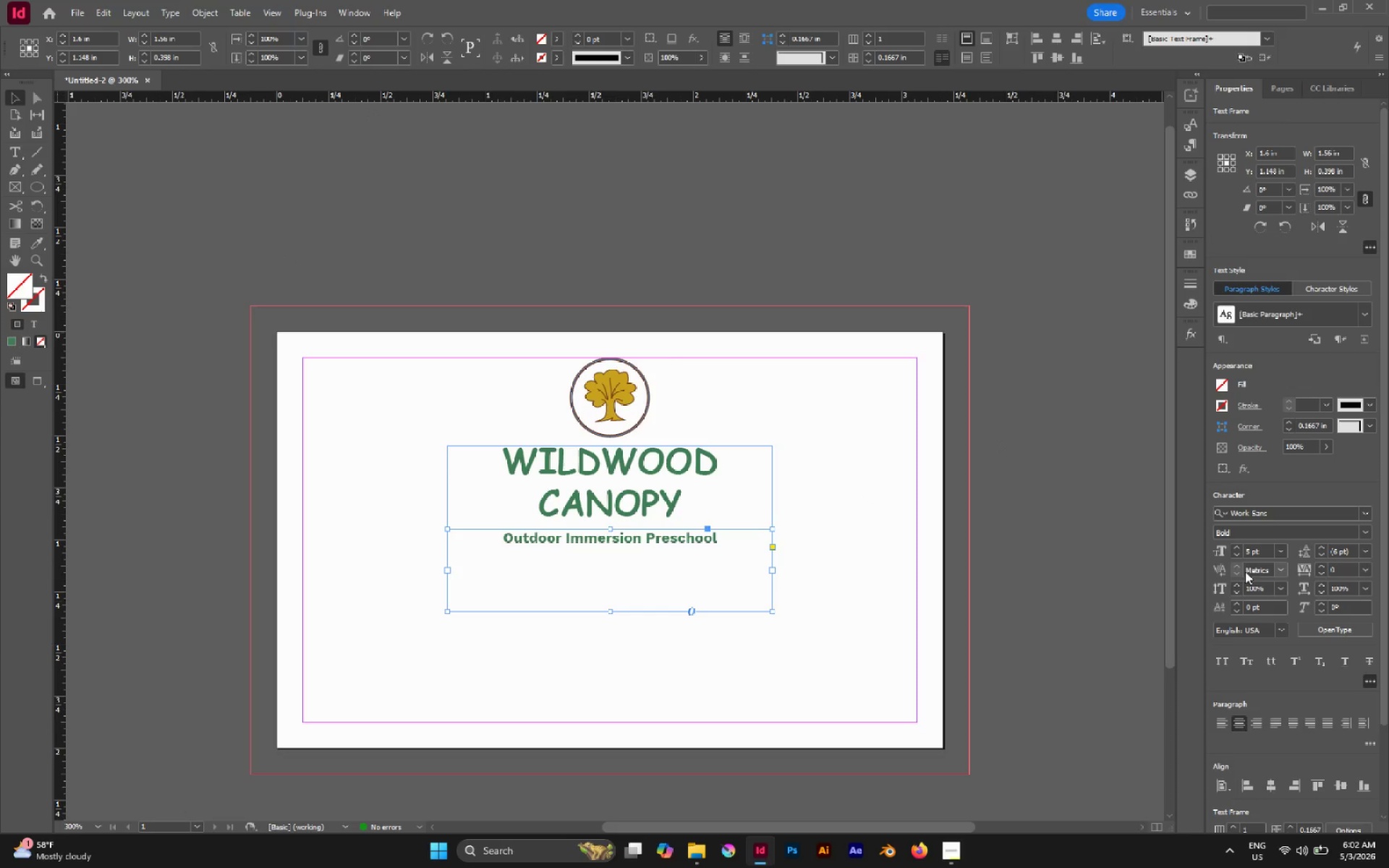 
double_click([1249, 553])
 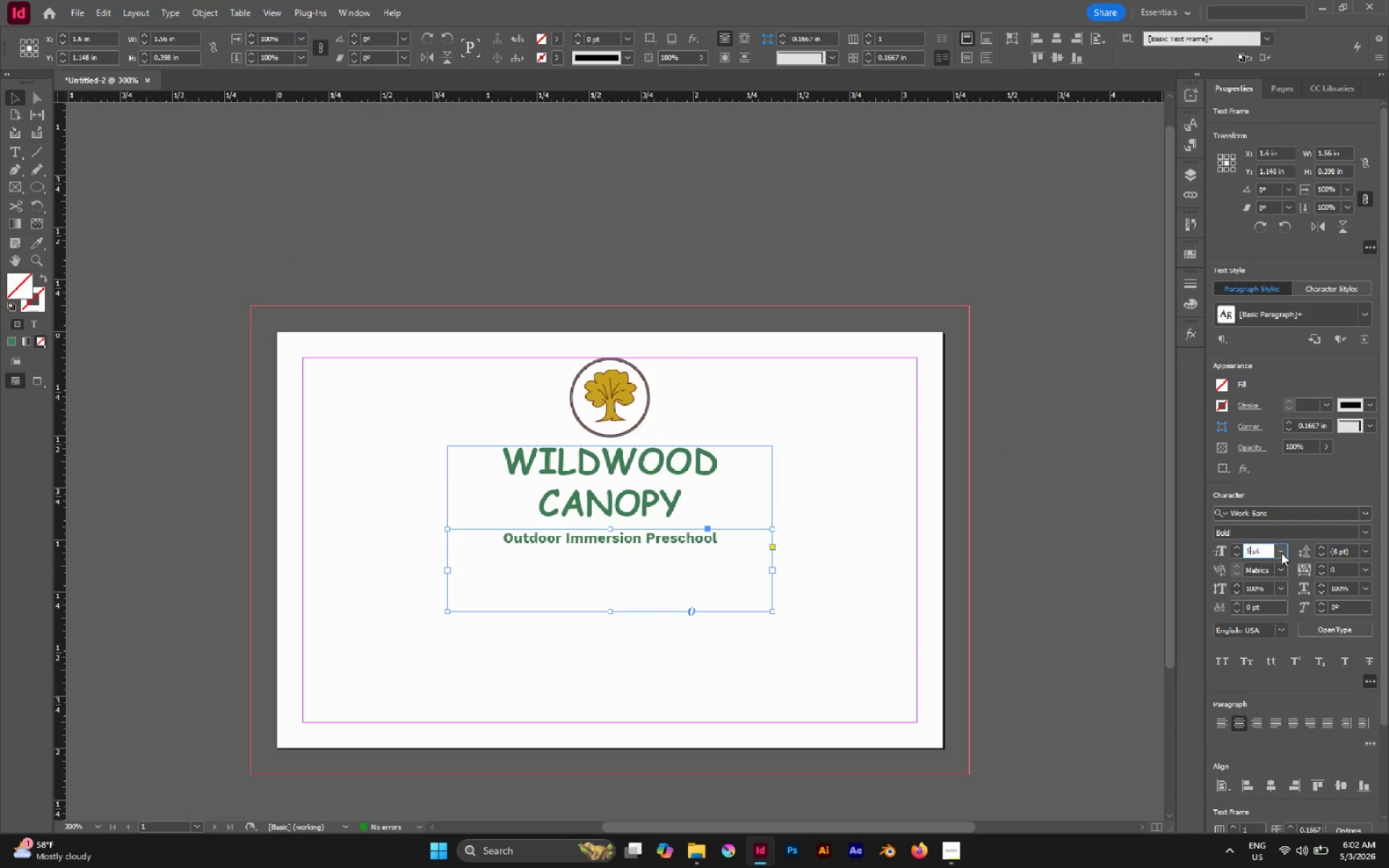 
key(Period)
 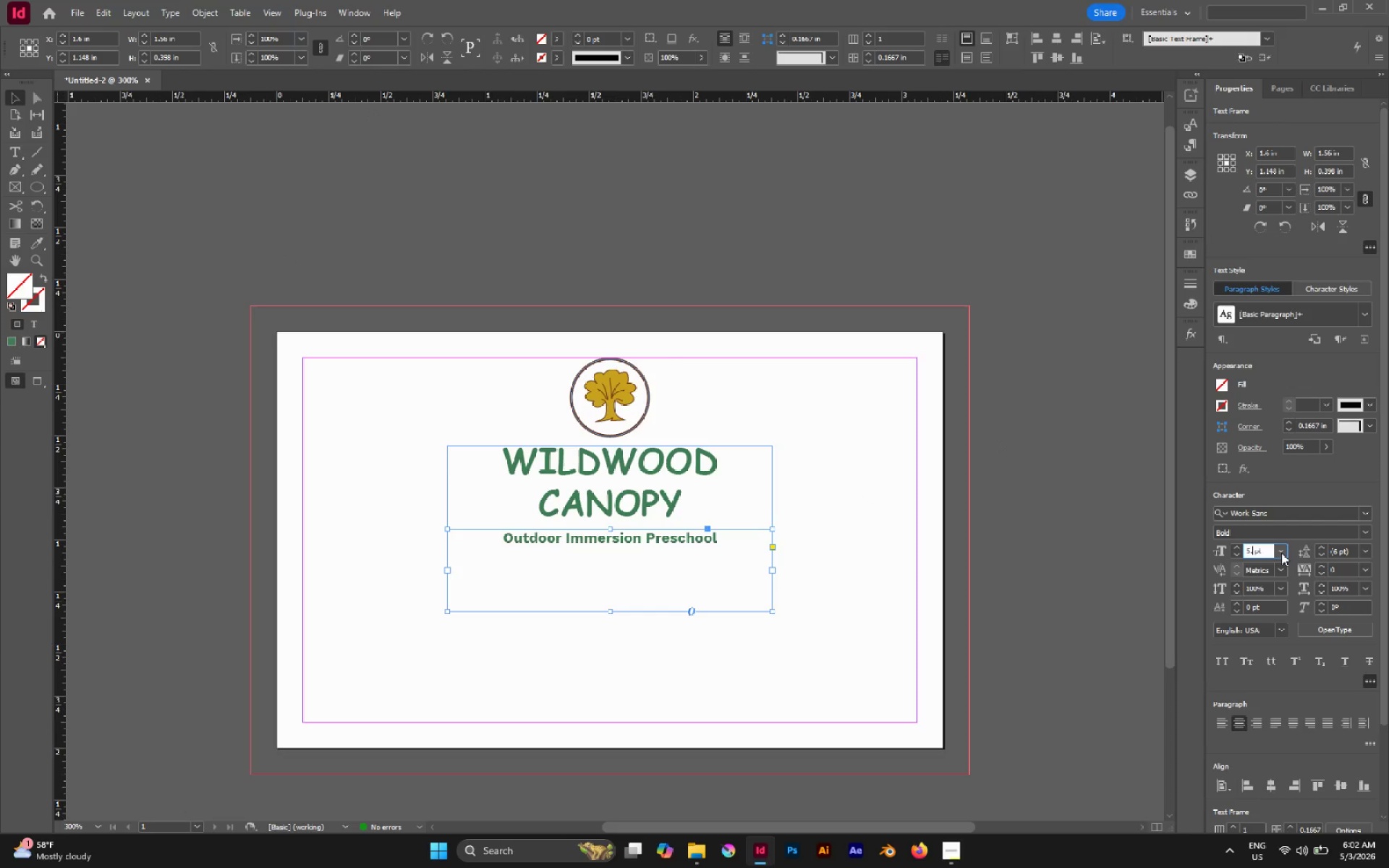 
key(5)
 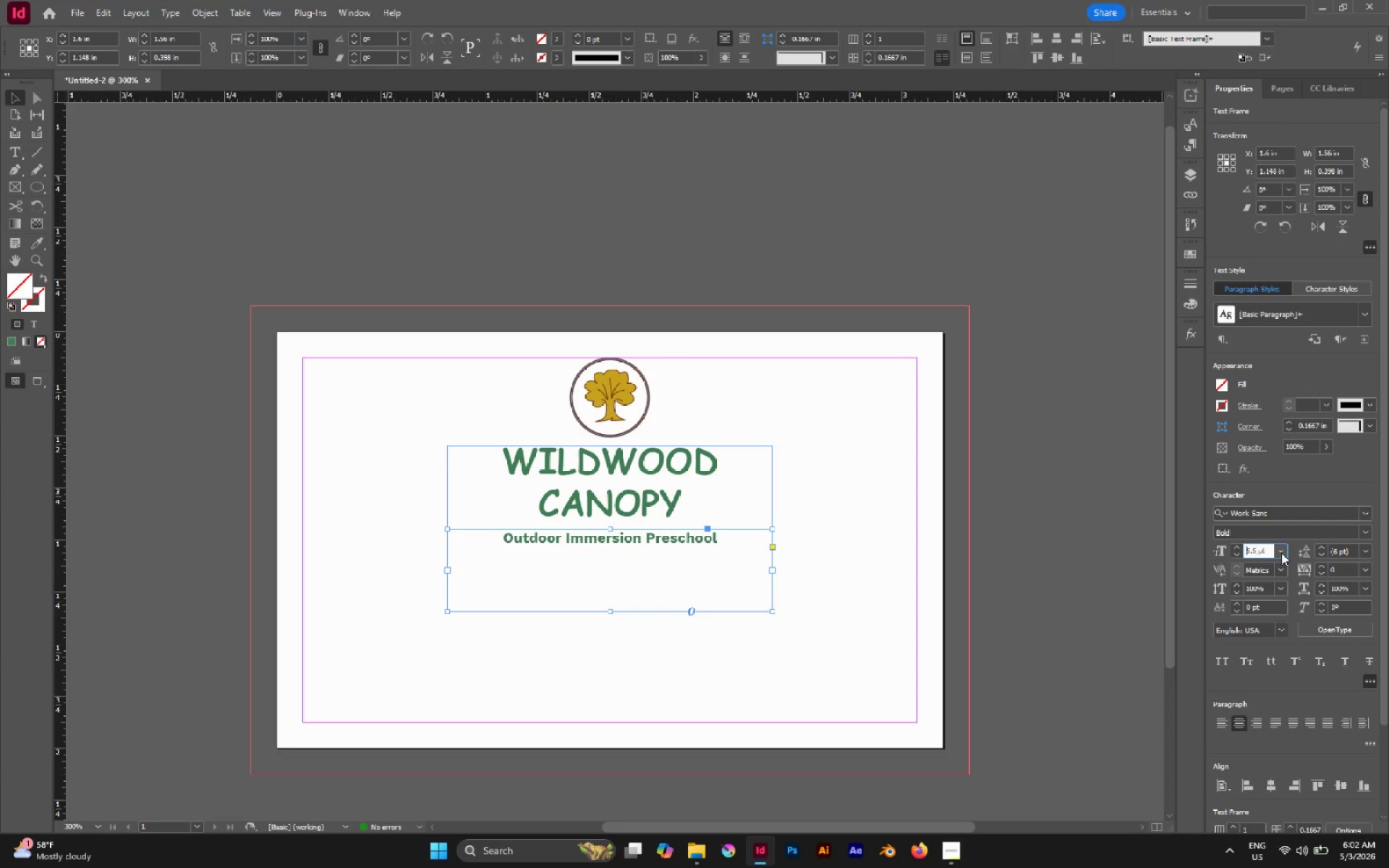 
key(Enter)
 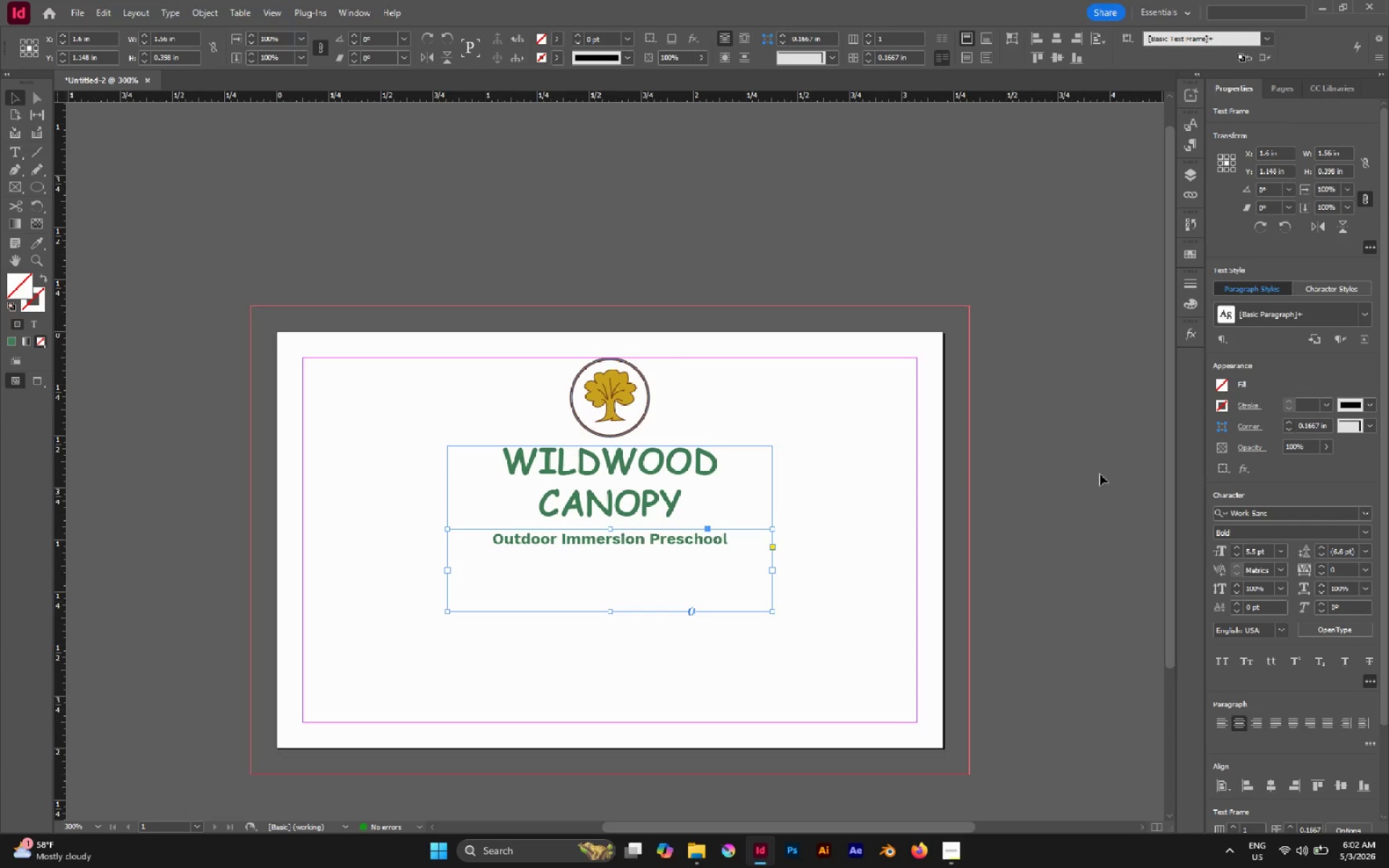 
left_click([880, 459])
 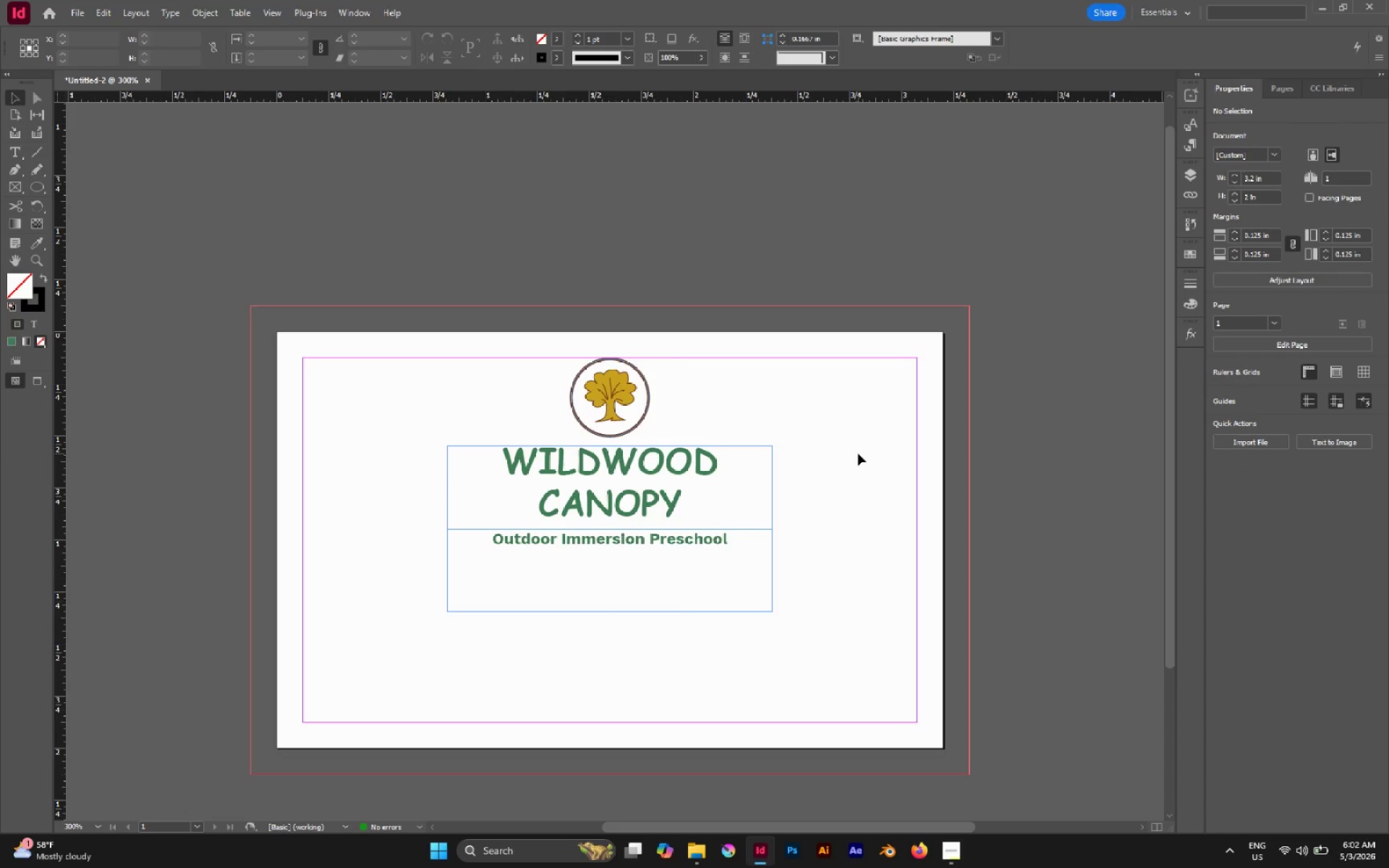 
key(W)
 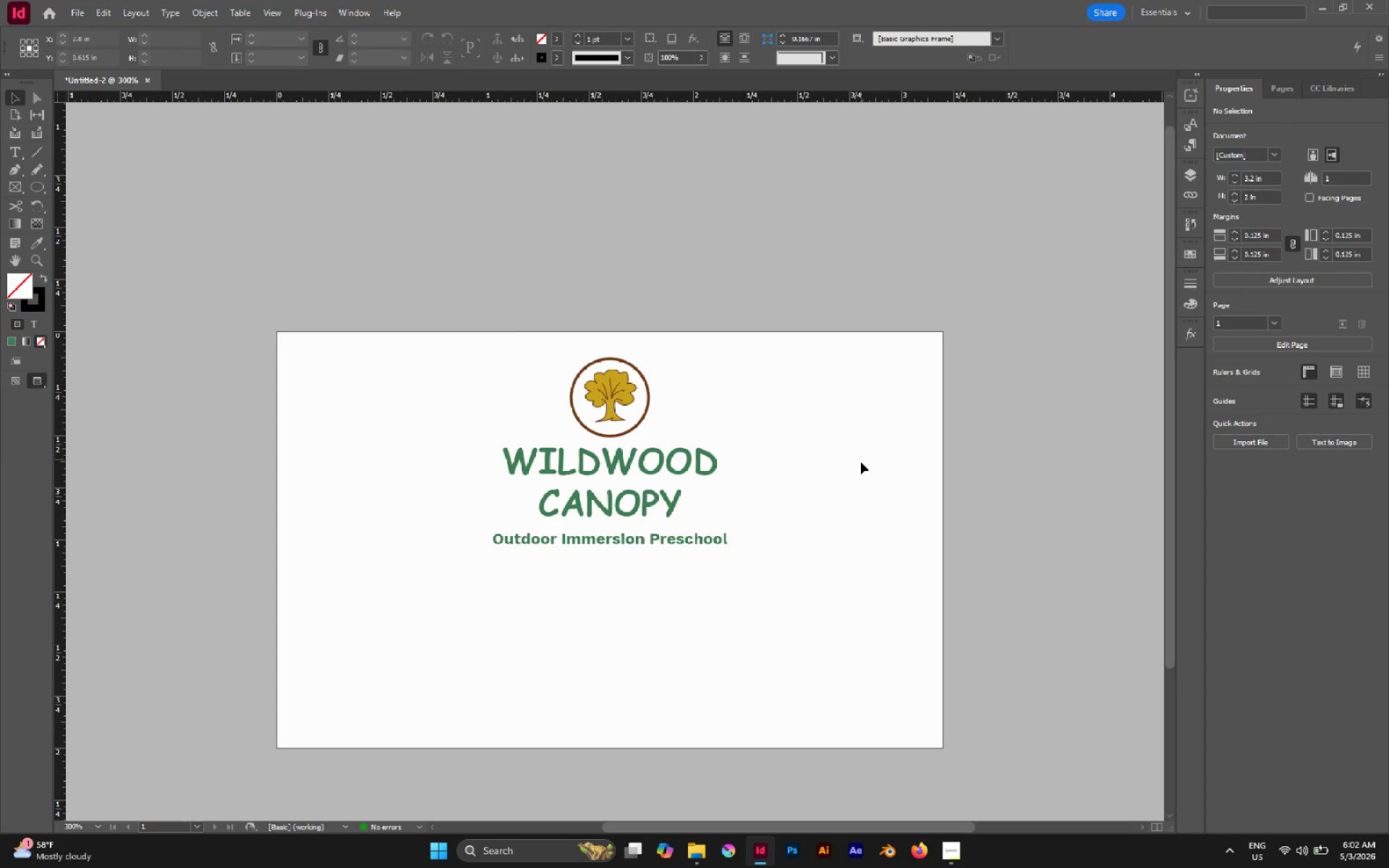 
left_click_drag(start_coordinate=[434, 305], to_coordinate=[866, 645])
 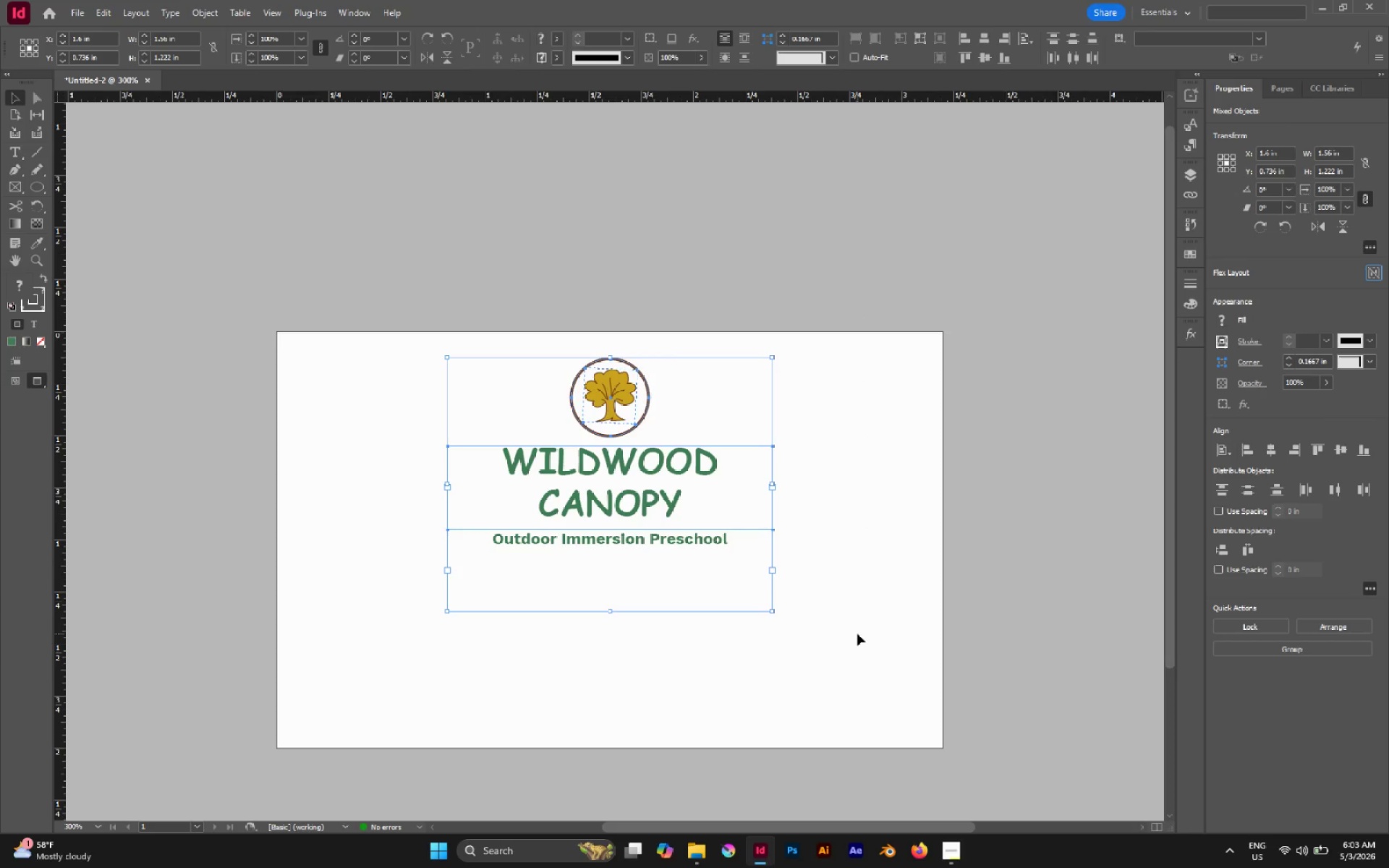 
key(Control+G)
 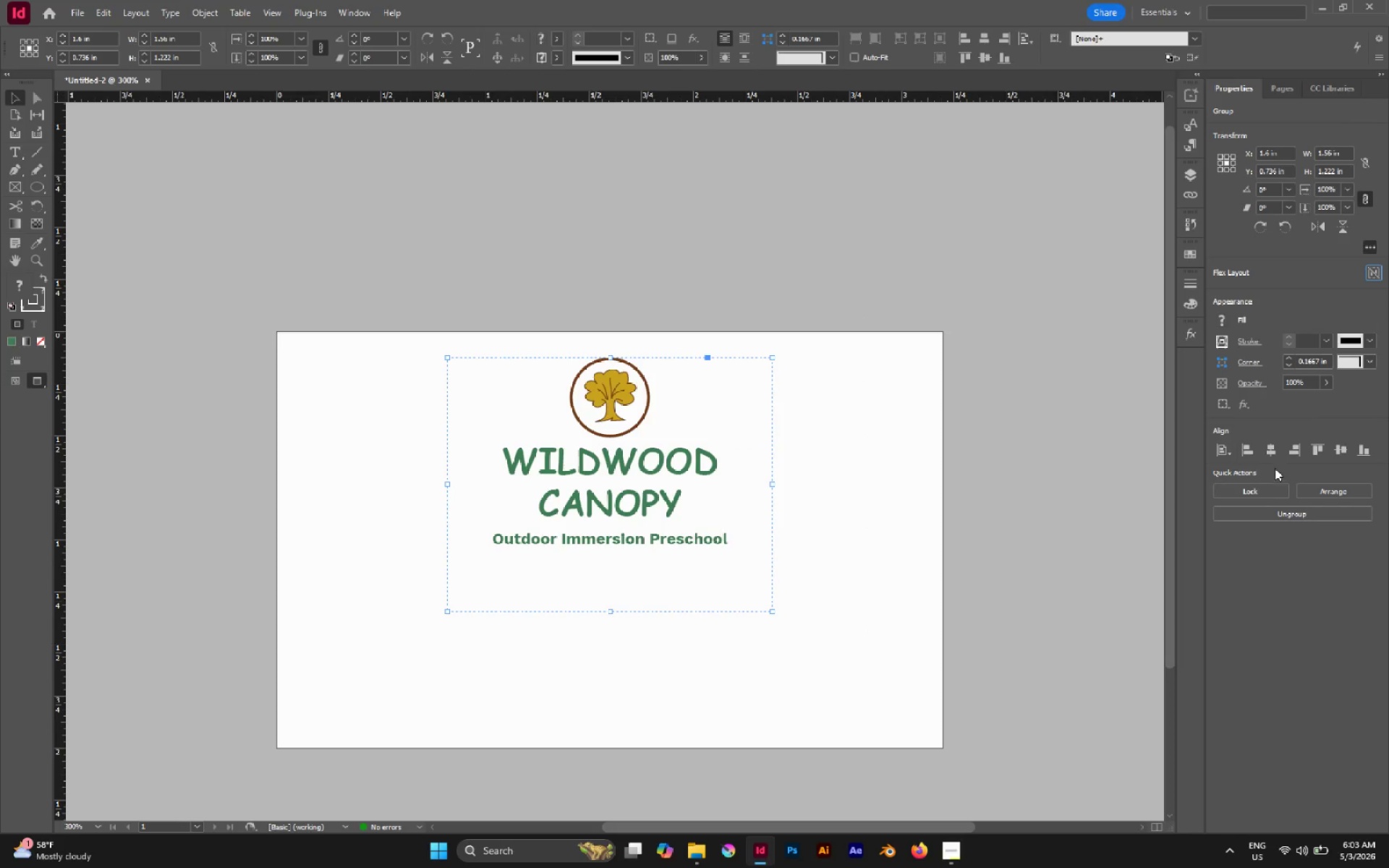 
left_click([1273, 454])
 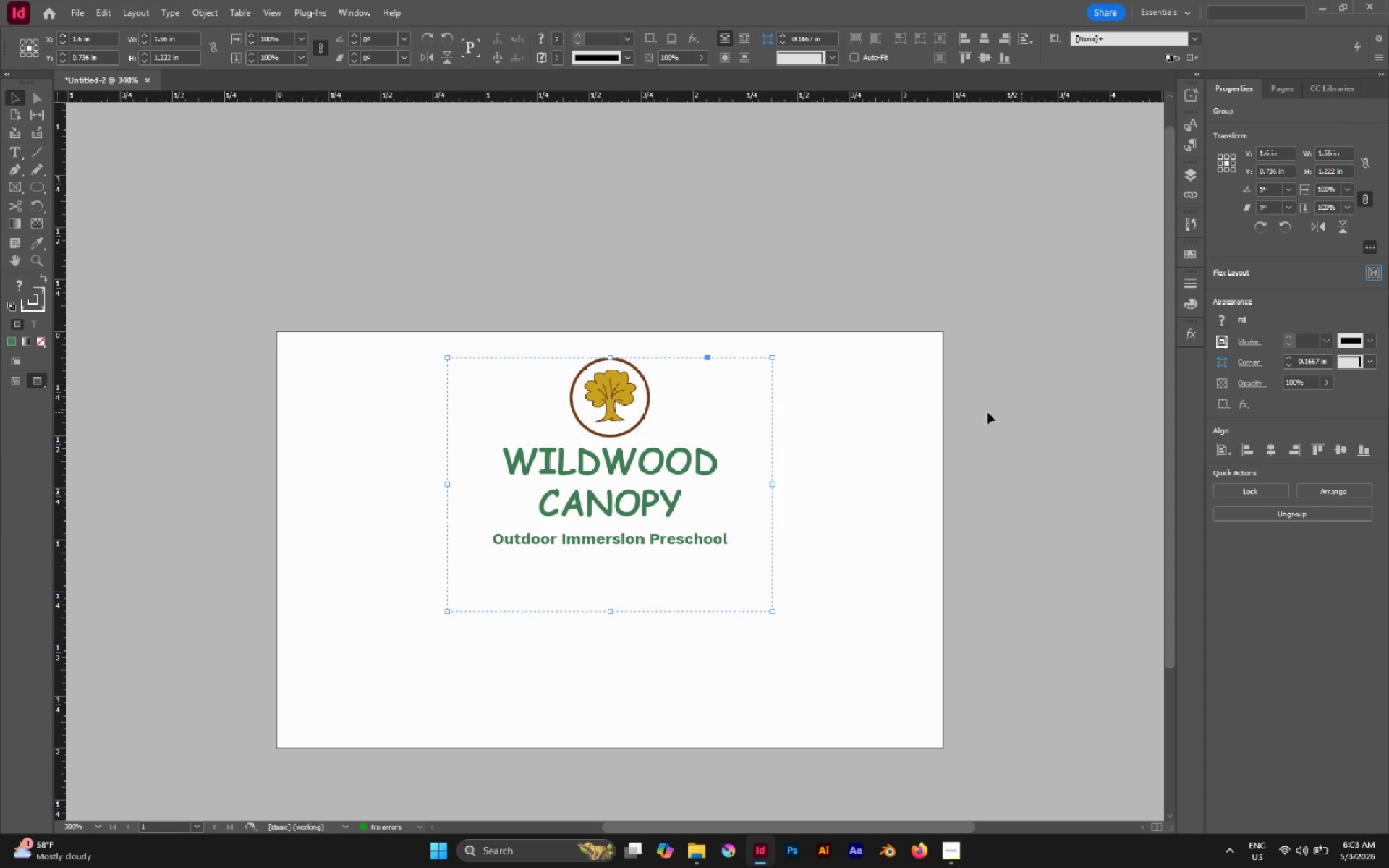 
left_click([936, 409])
 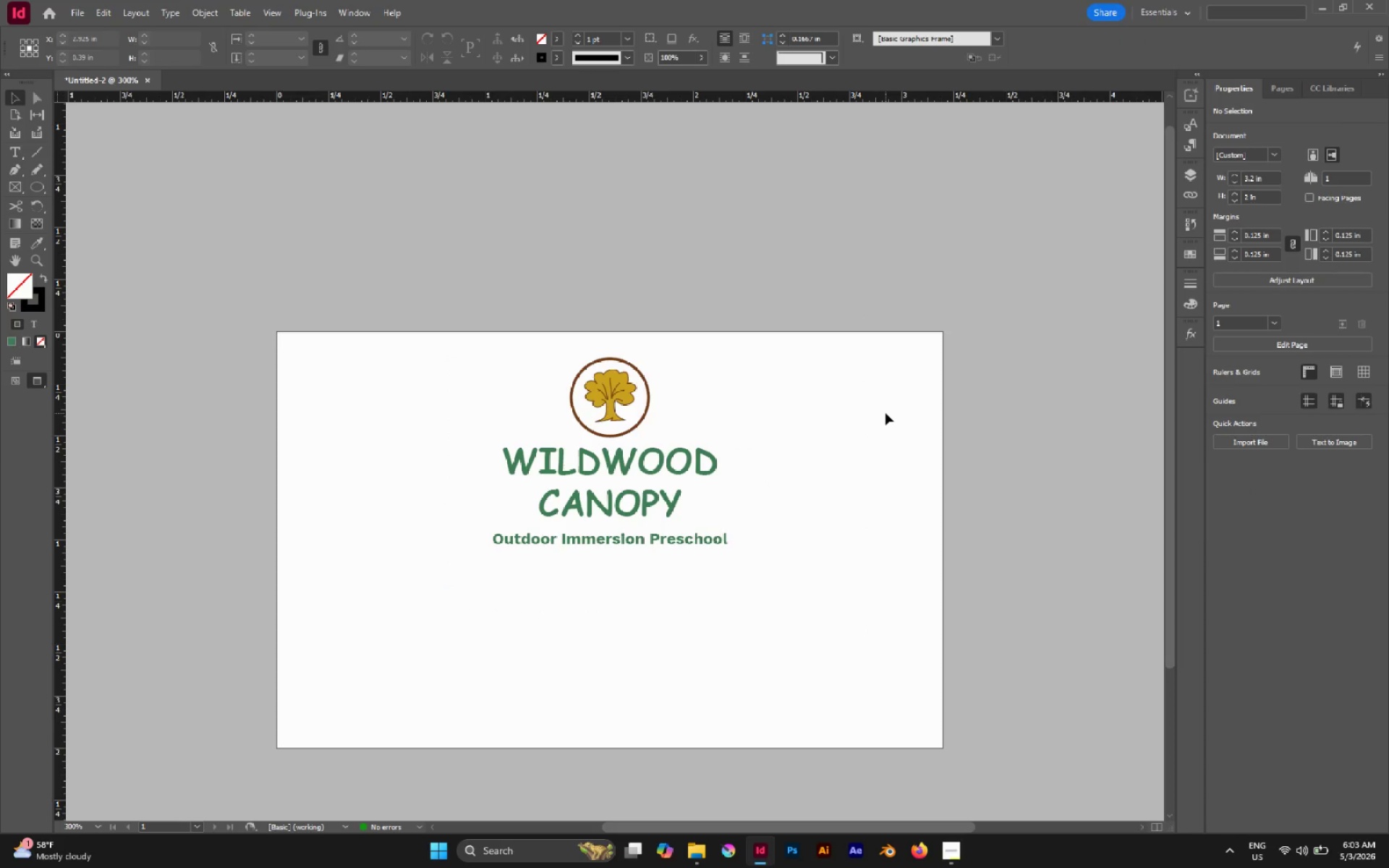 
wait(12.38)
 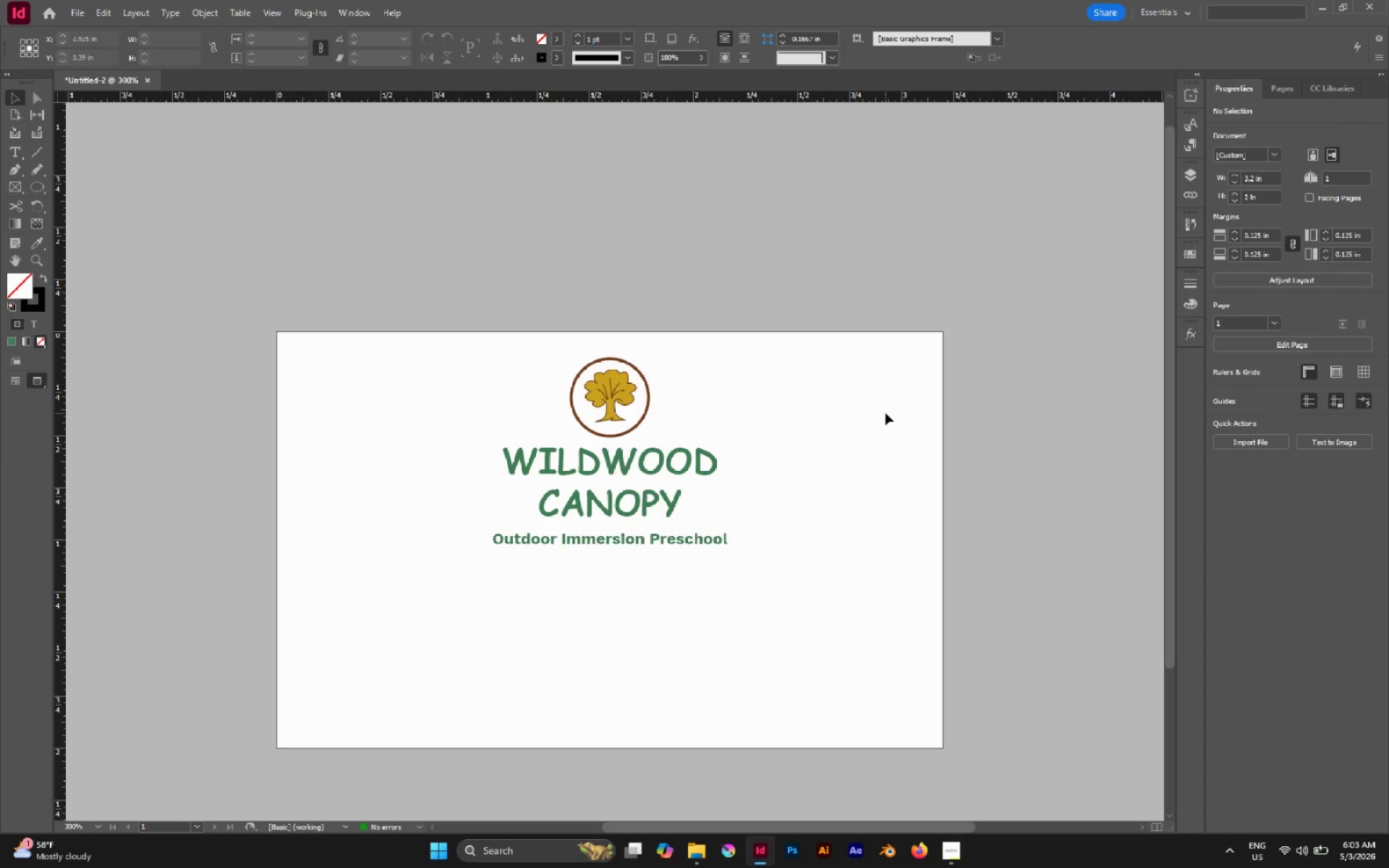 
left_click([951, 841])